 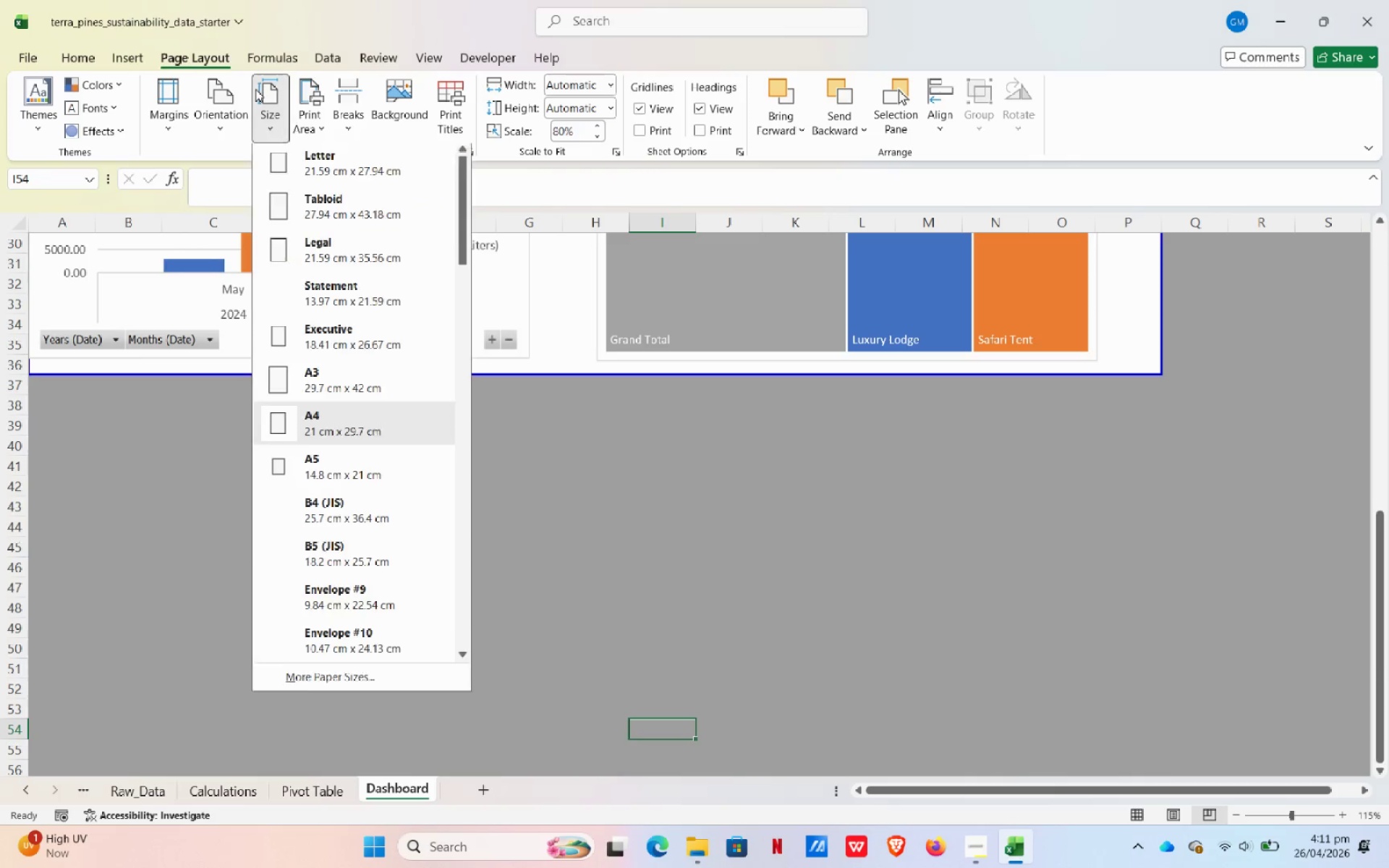 
left_click_drag(start_coordinate=[811, 678], to_coordinate=[806, 667])
 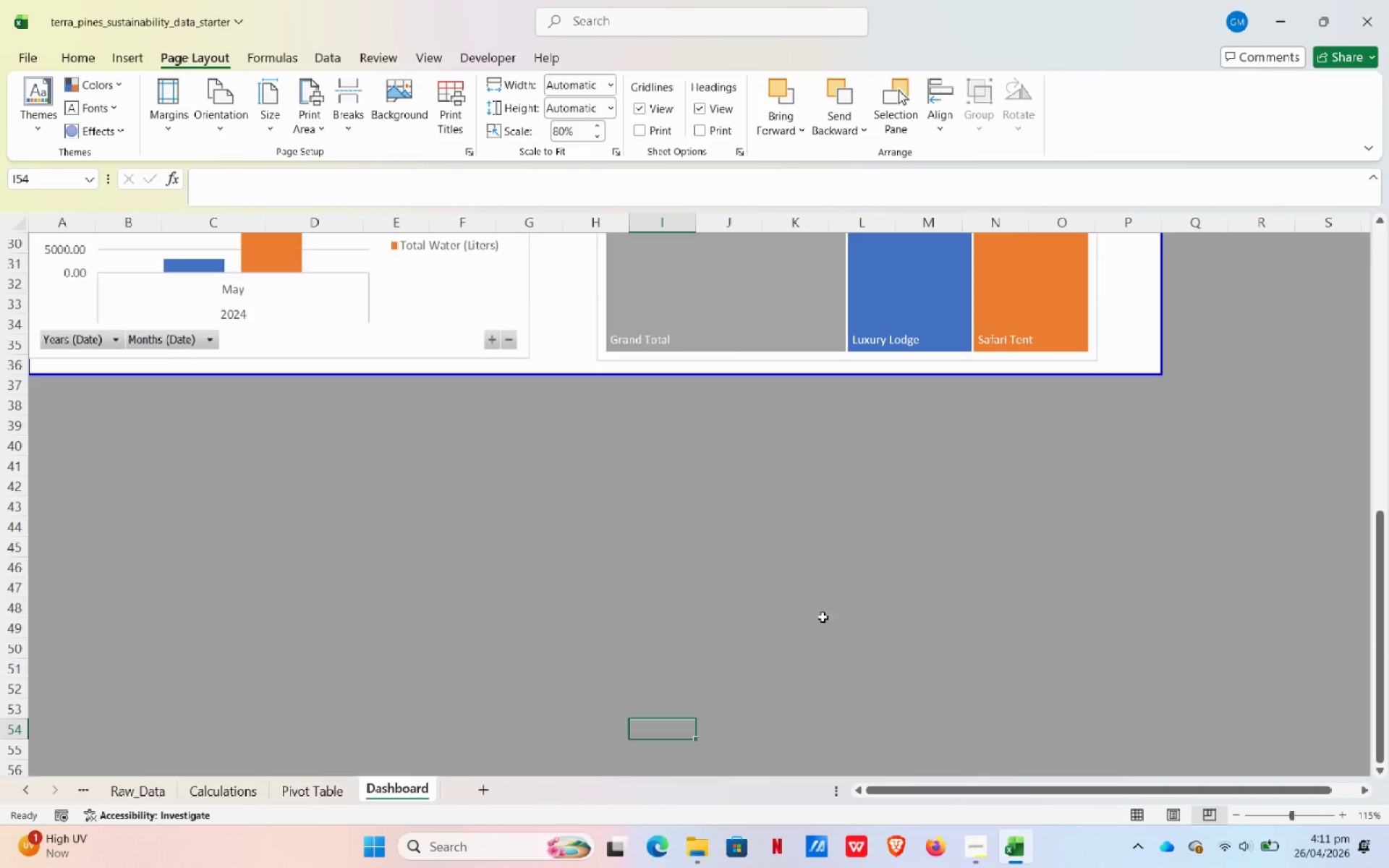 
scroll: coordinate [841, 606], scroll_direction: up, amount: 11.0
 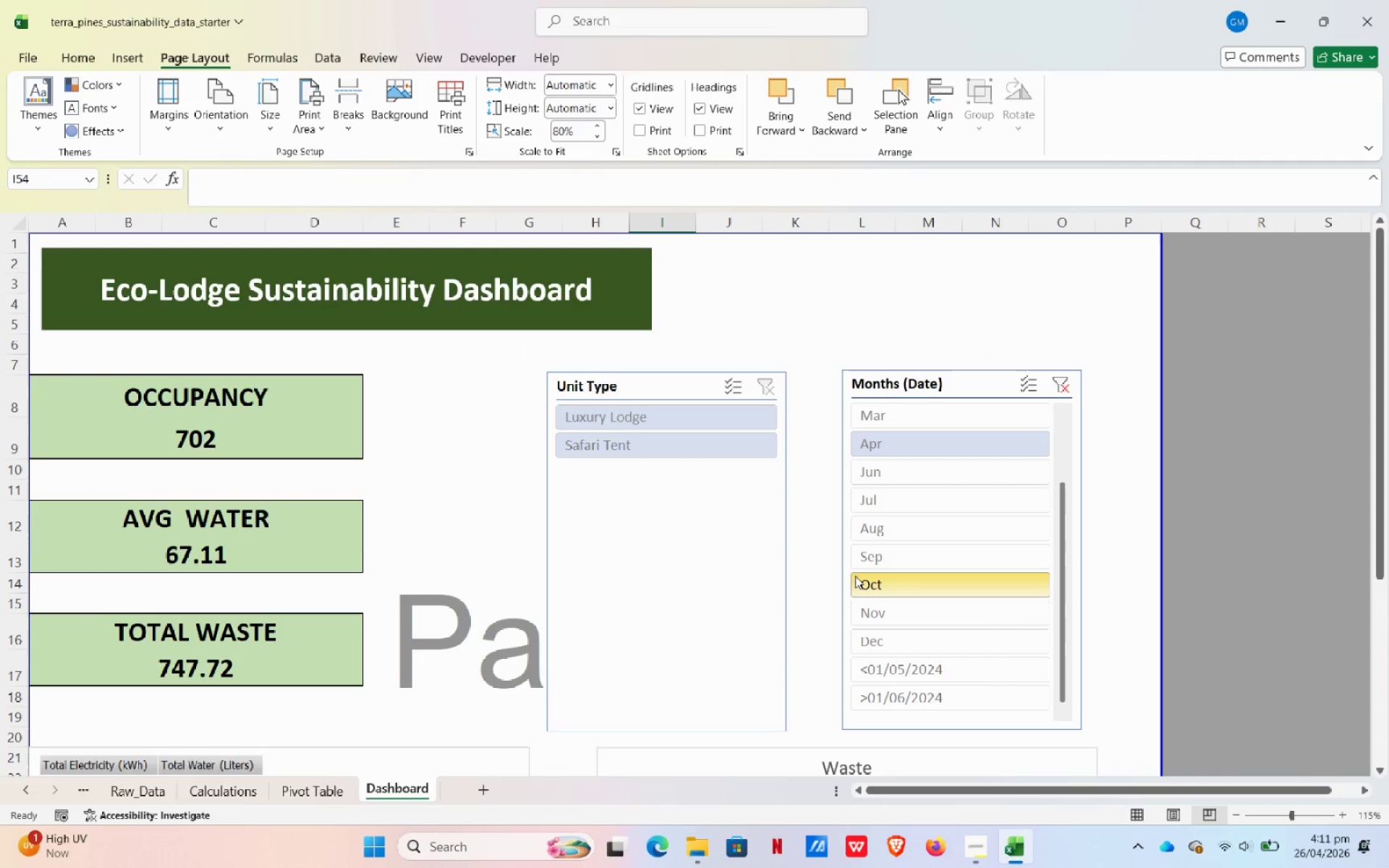 
scroll: coordinate [888, 524], scroll_direction: down, amount: 6.0
 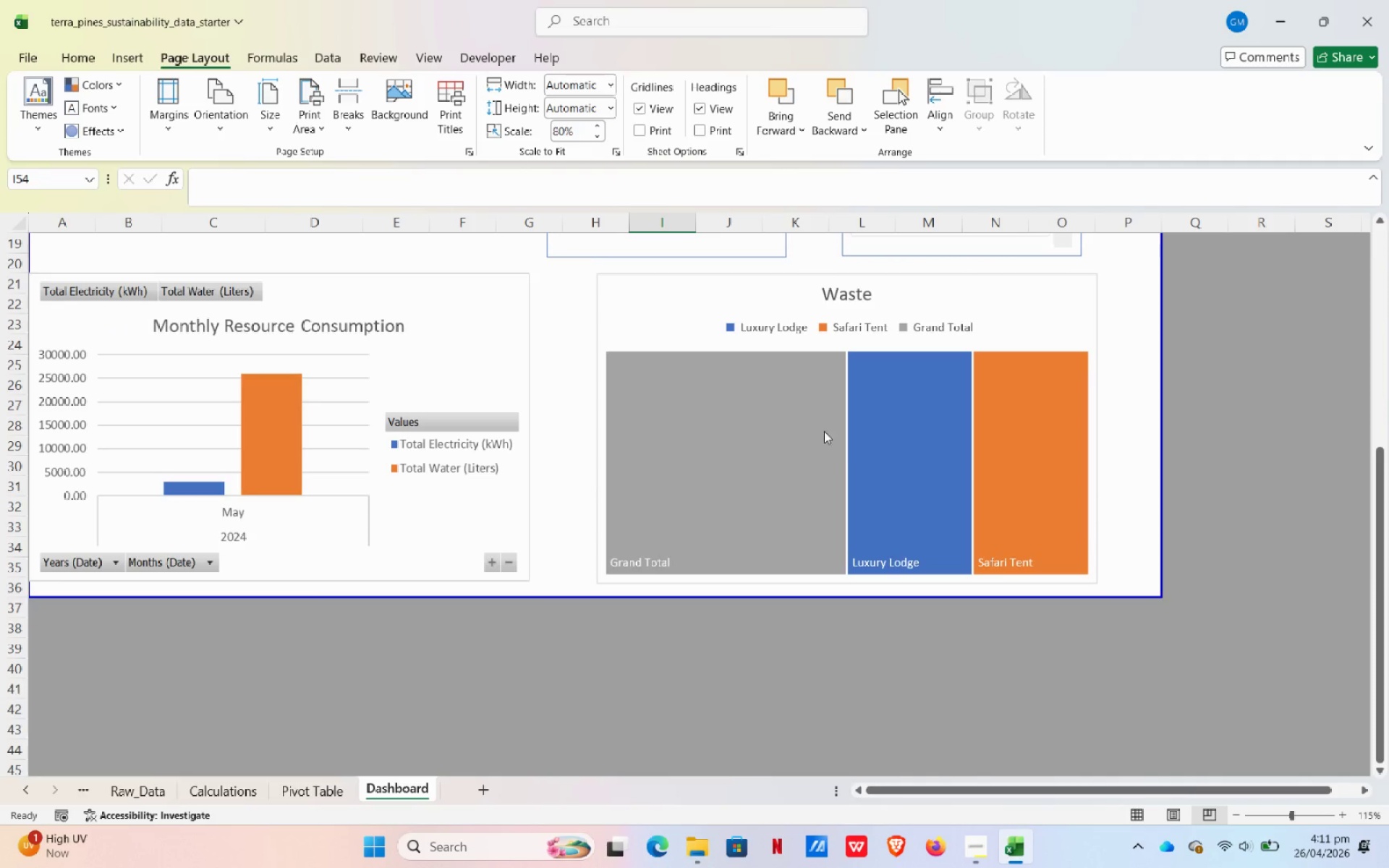 
scroll: coordinate [815, 458], scroll_direction: up, amount: 2.0
 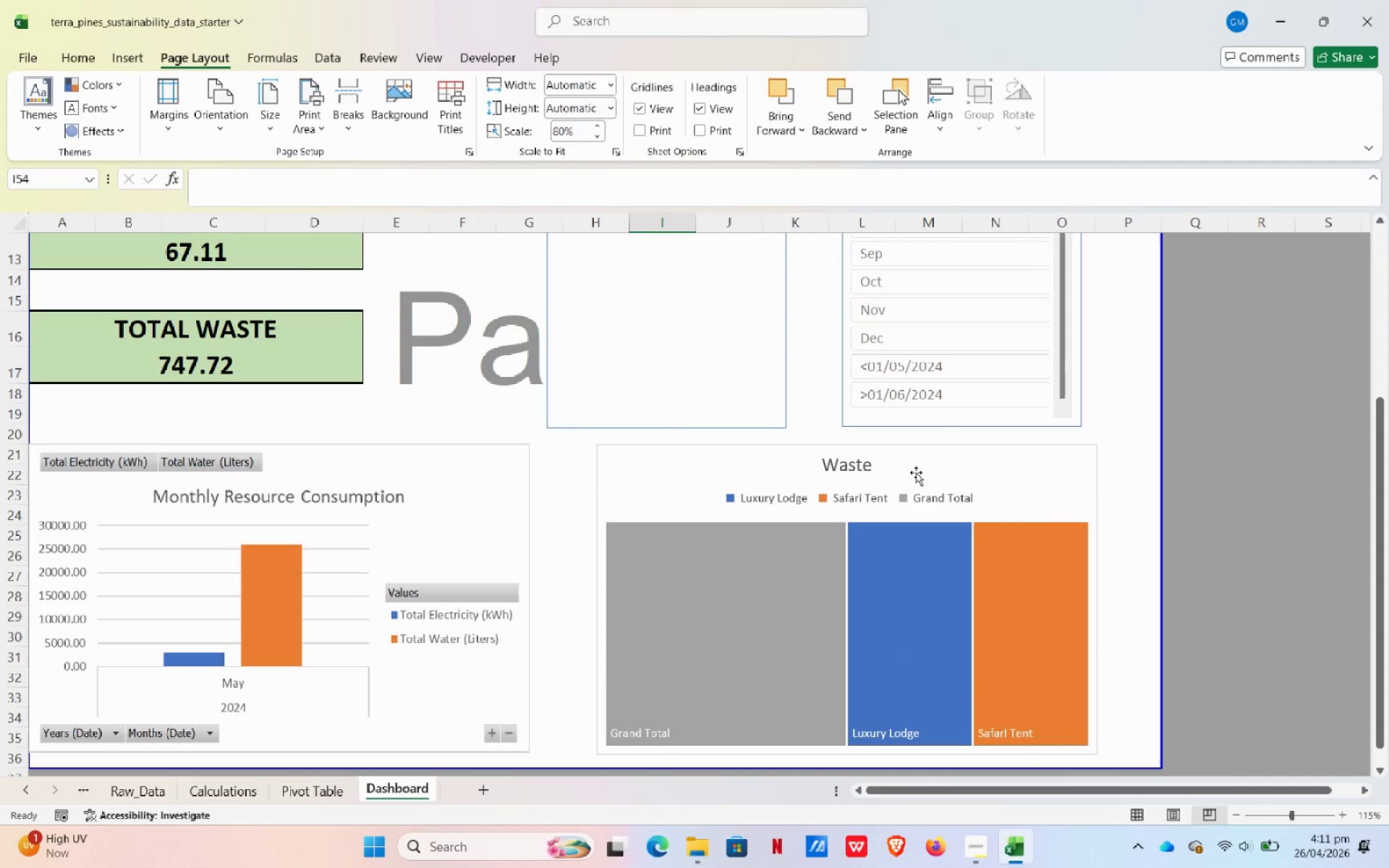 
left_click_drag(start_coordinate=[922, 465], to_coordinate=[951, 469])
 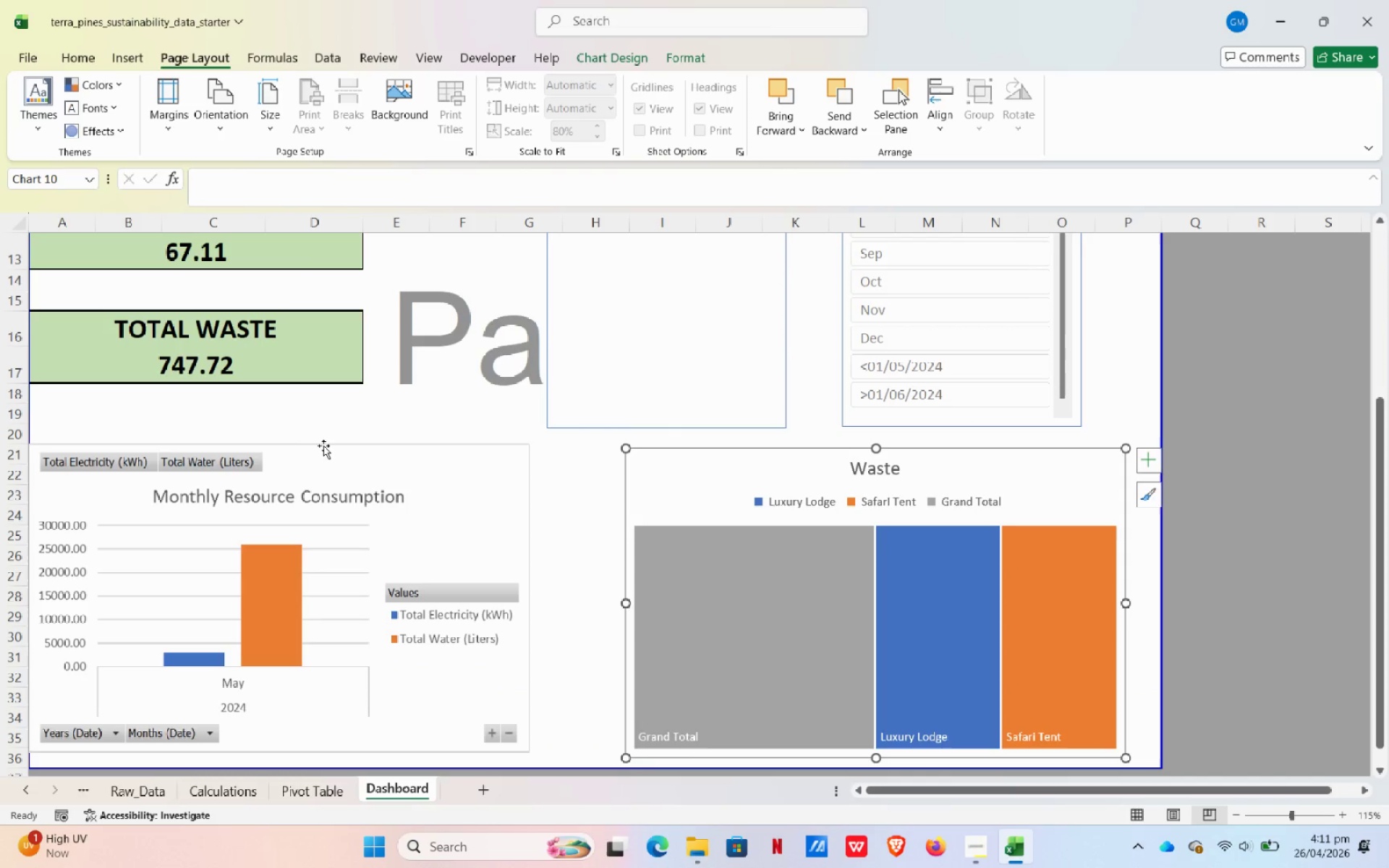 
left_click_drag(start_coordinate=[325, 446], to_coordinate=[357, 451])
 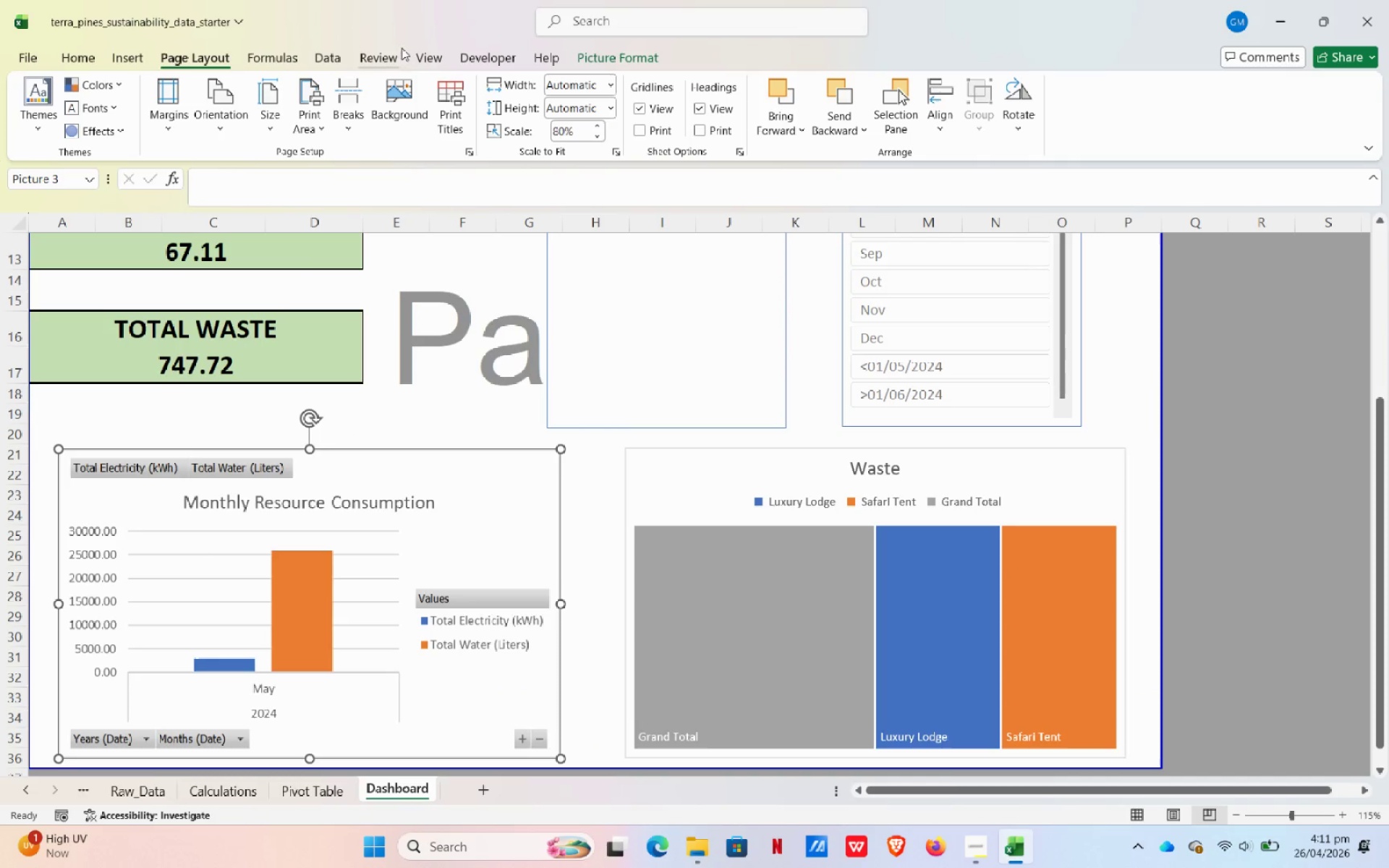 
left_click([390, 55])
 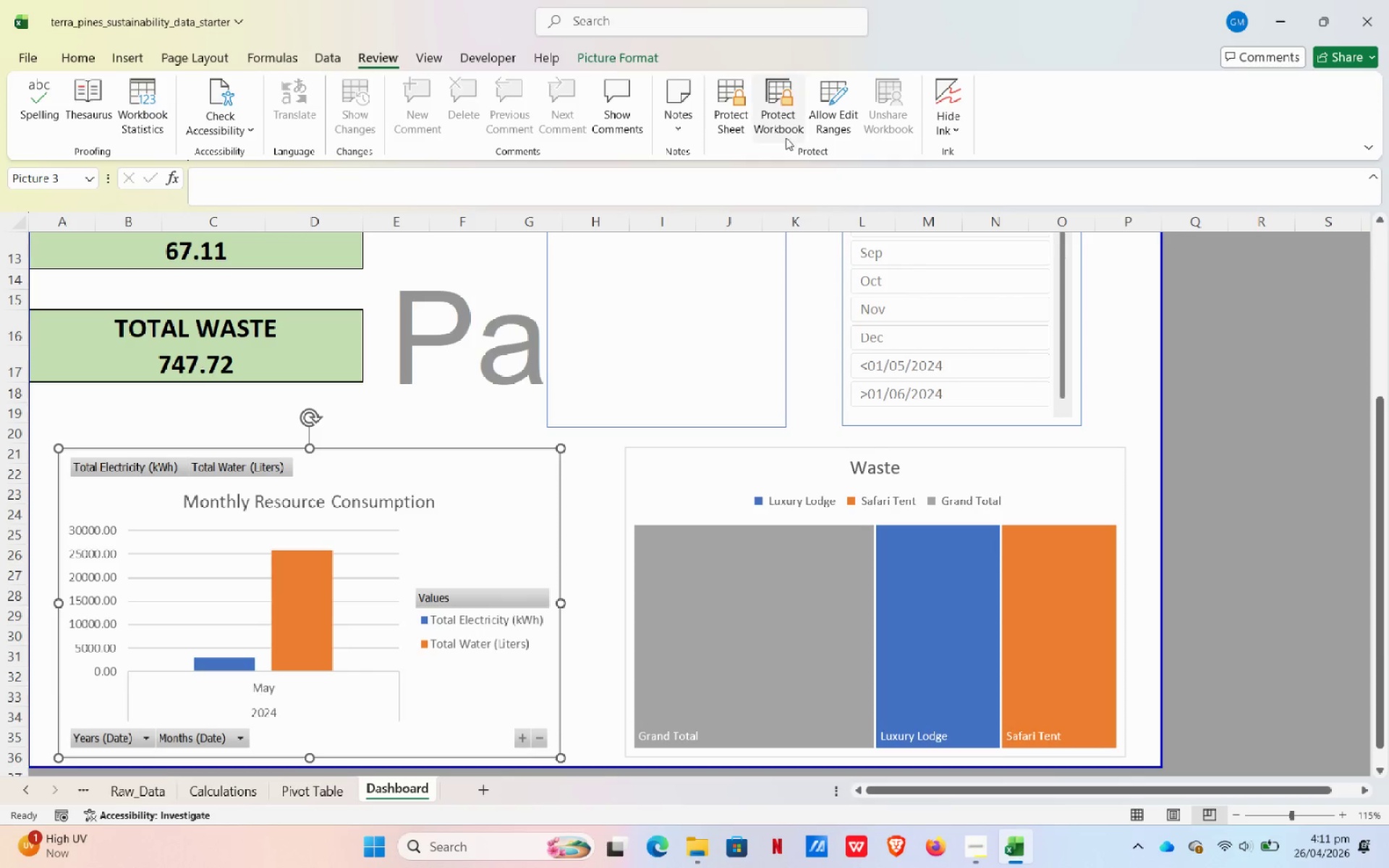 
left_click([747, 126])
 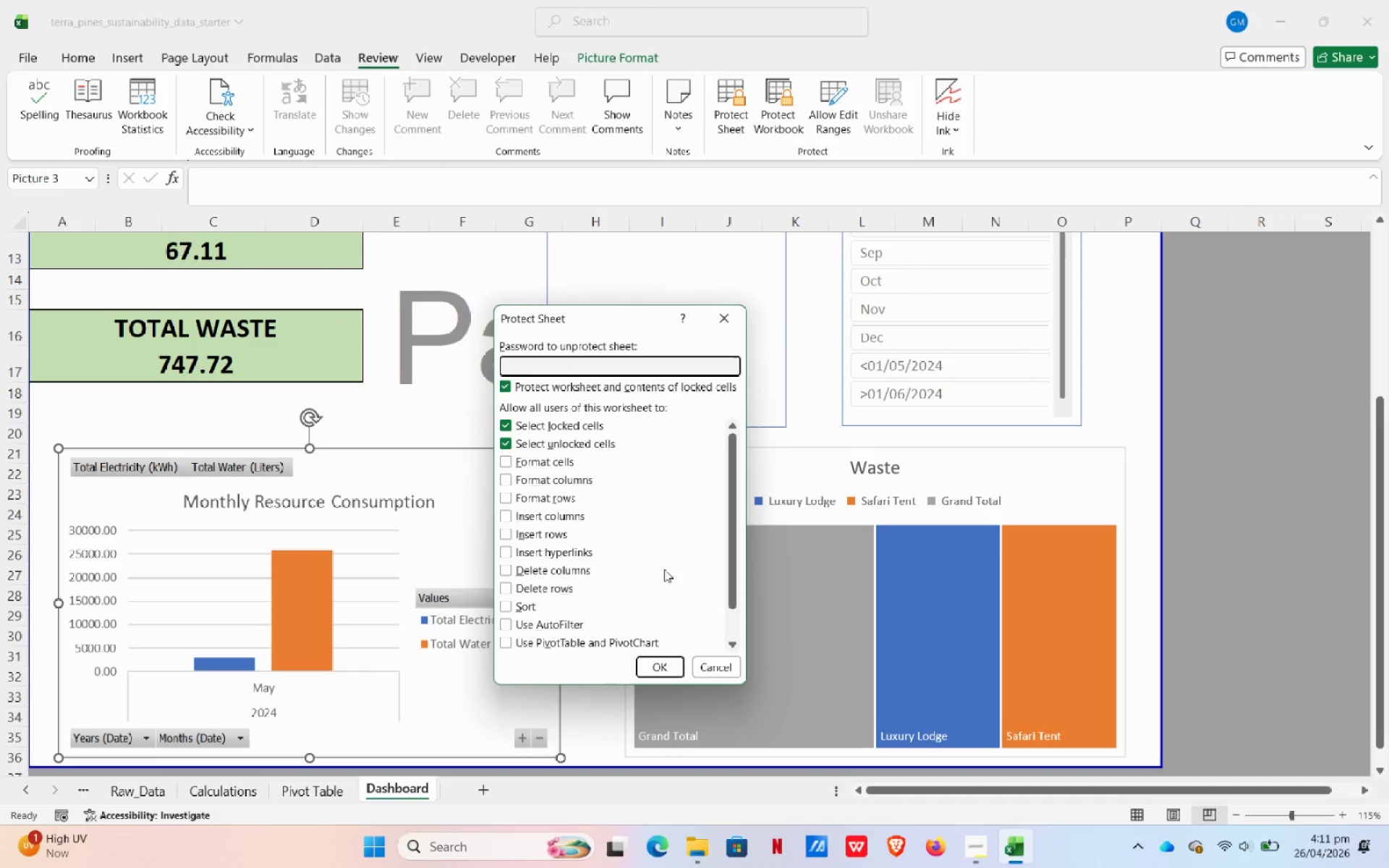 
left_click([659, 665])
 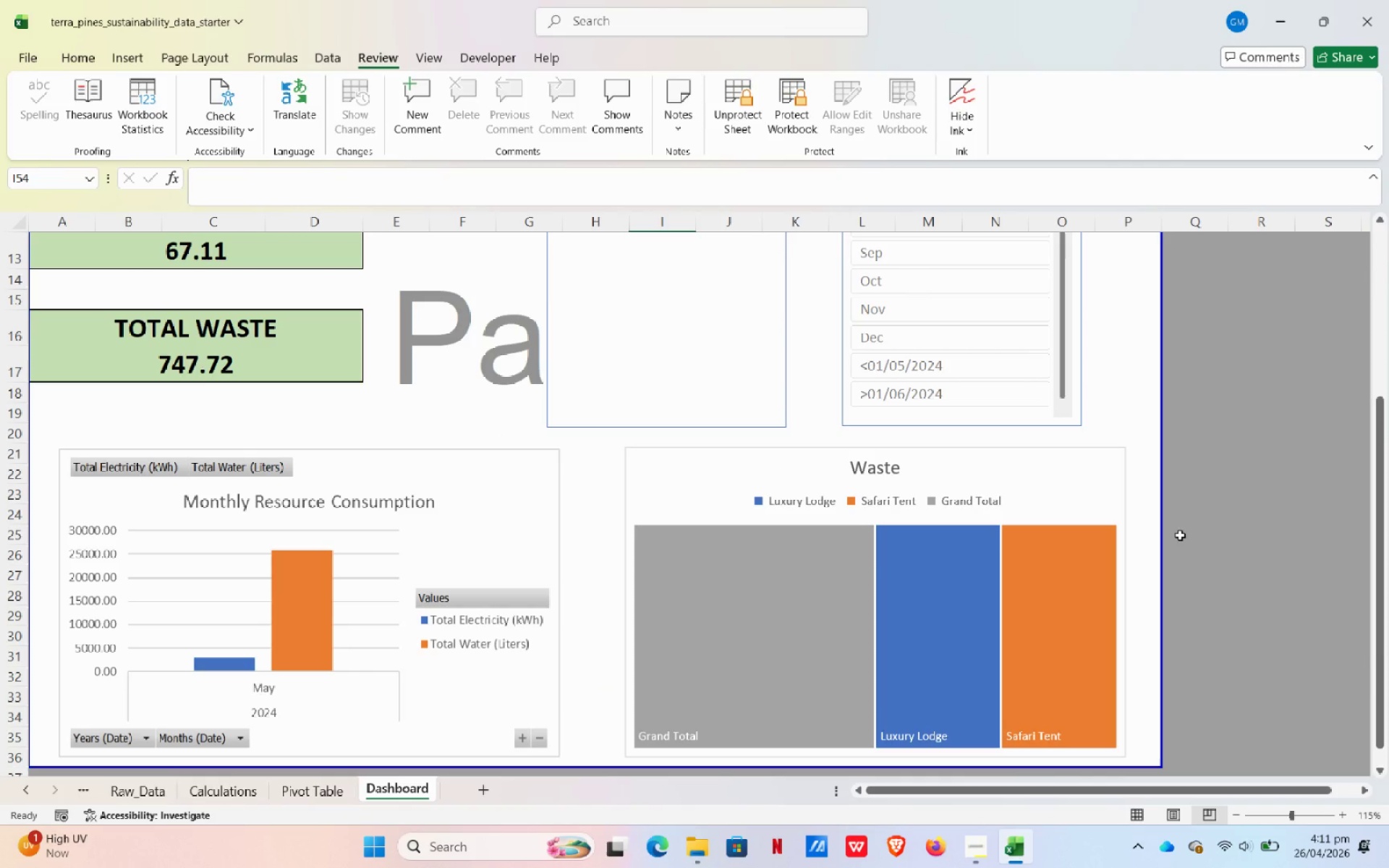 
key(Control+ControlRight)
 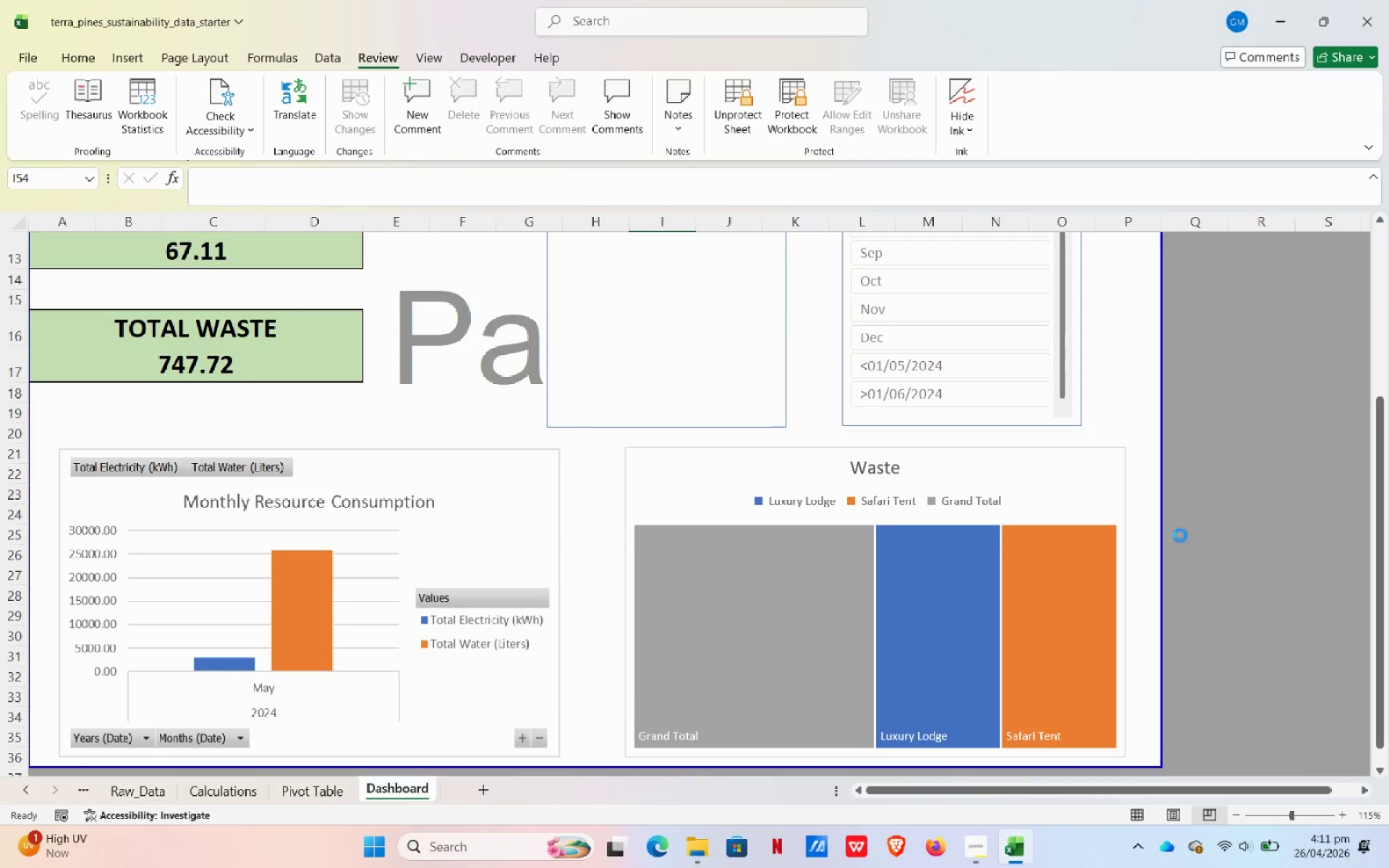 
key(Control+P)
 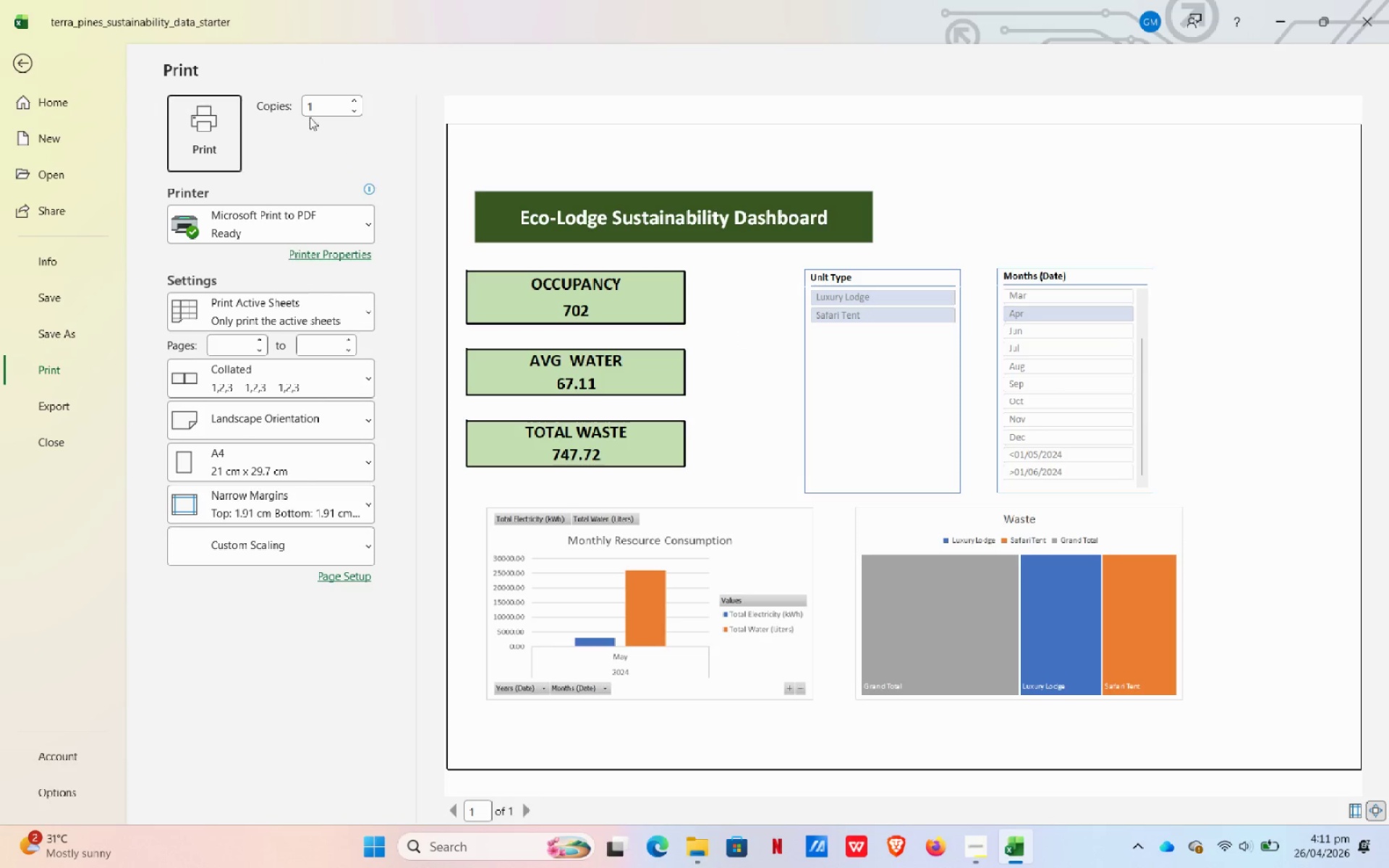 
left_click([14, 48])
 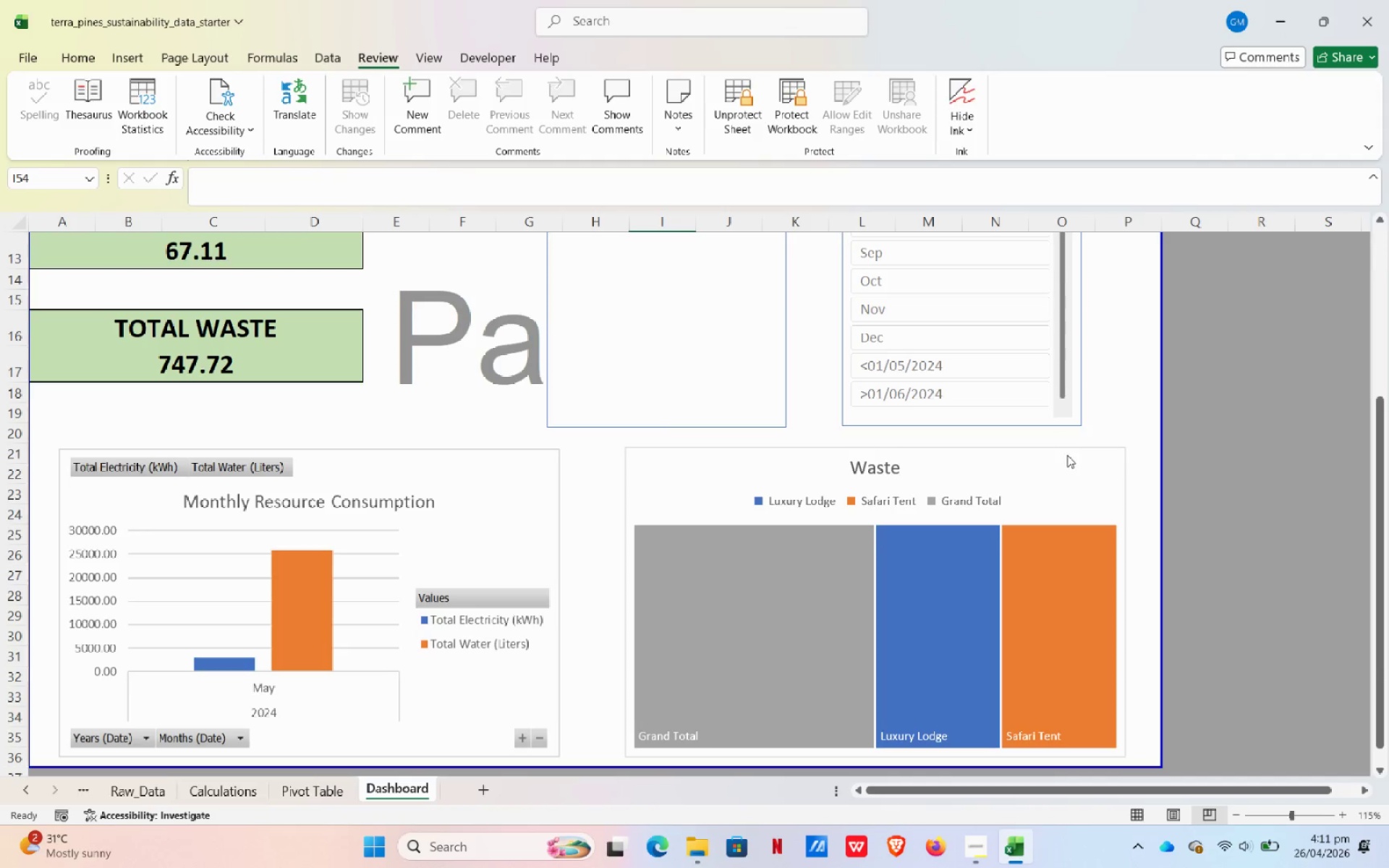 
scroll: coordinate [1160, 472], scroll_direction: up, amount: 6.0
 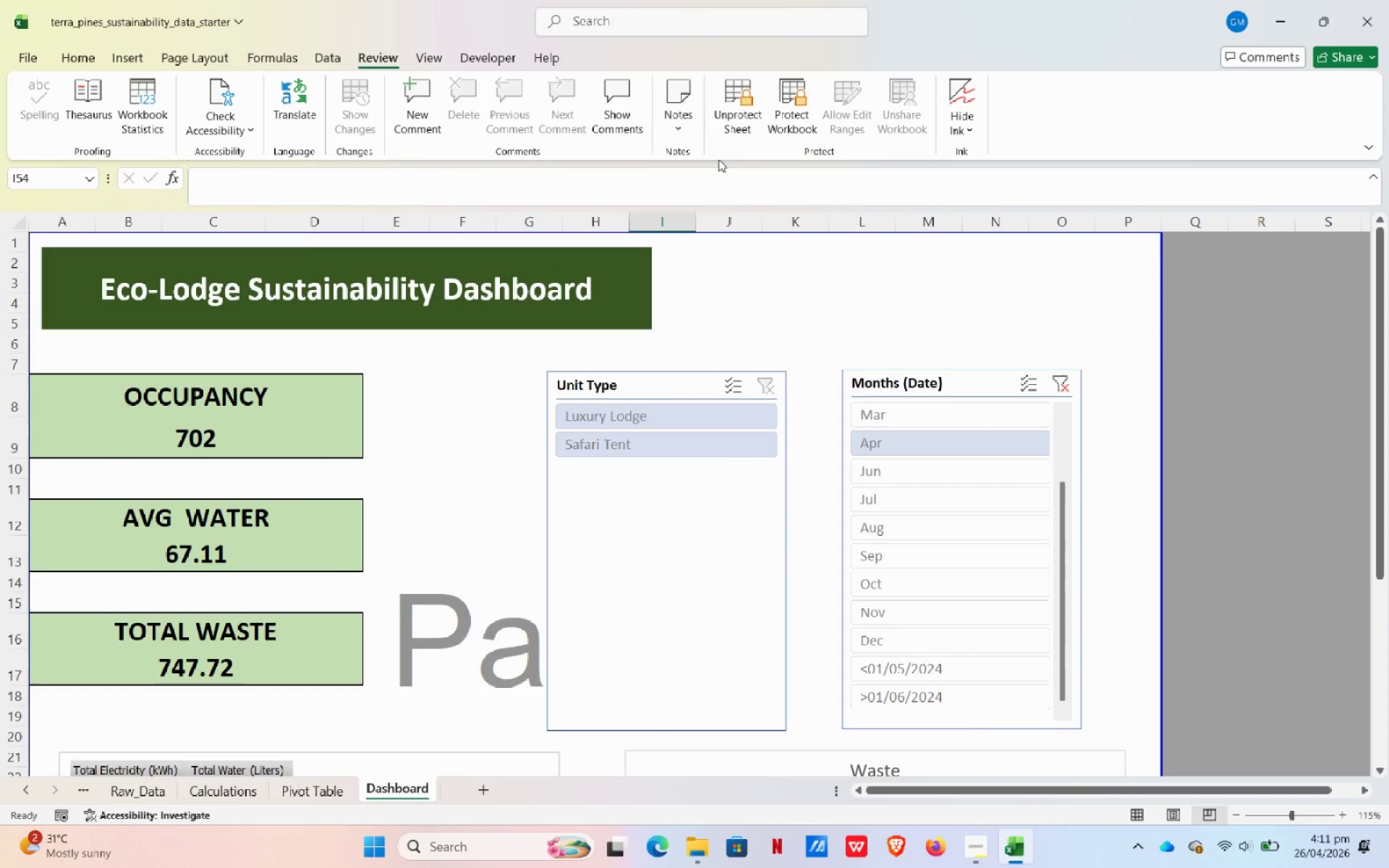 
left_click([729, 119])
 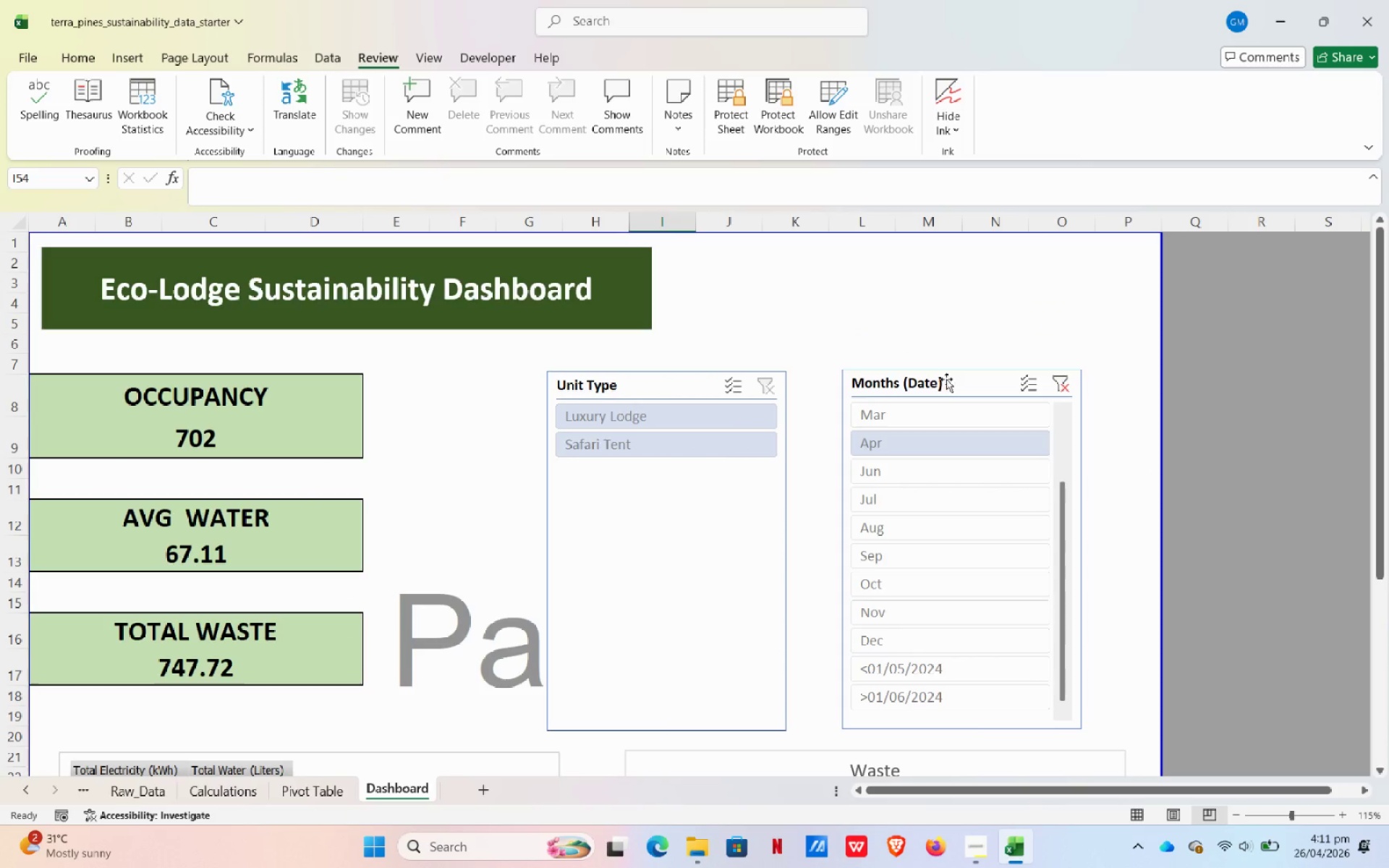 
left_click_drag(start_coordinate=[967, 380], to_coordinate=[935, 378])
 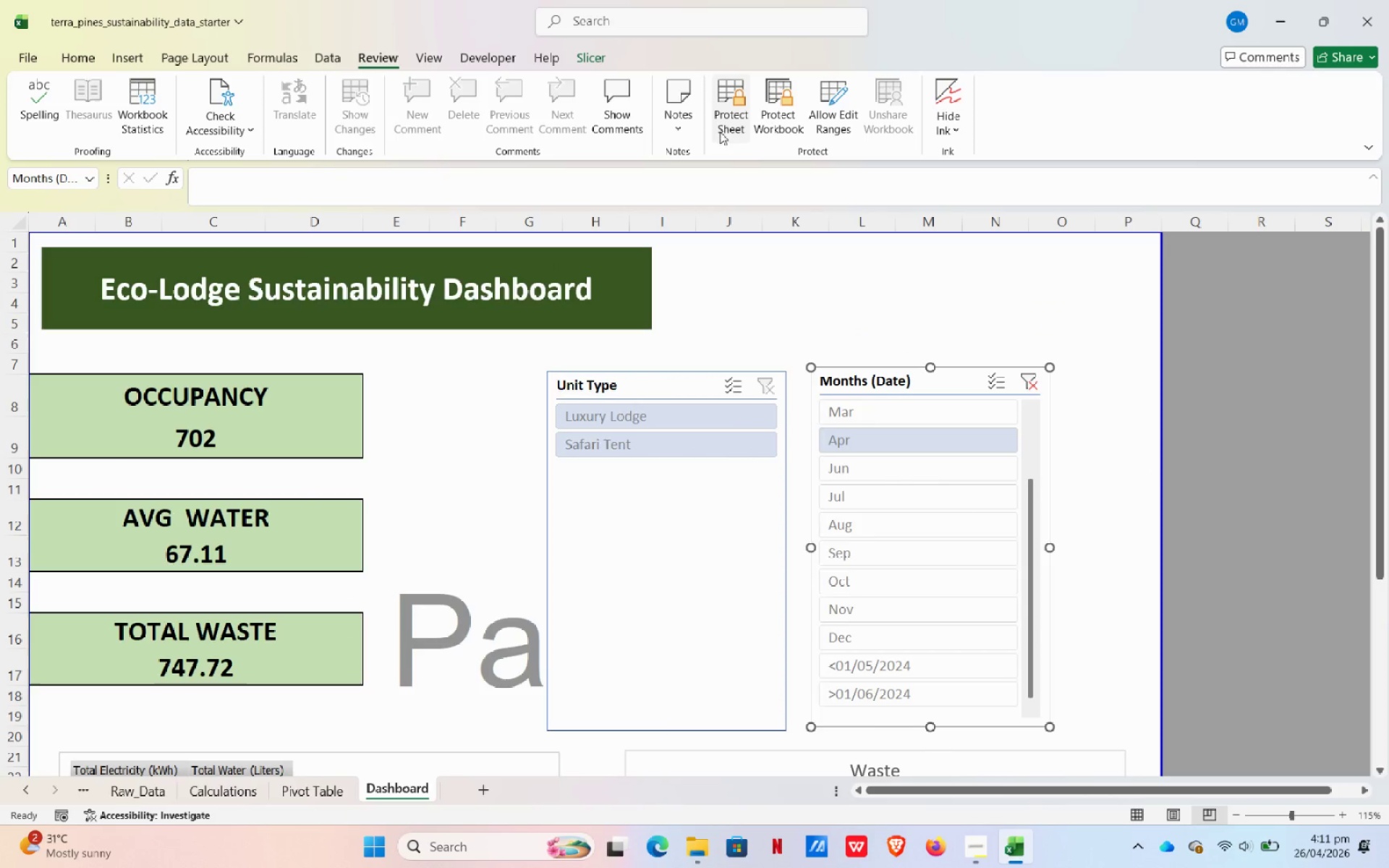 
left_click([723, 117])
 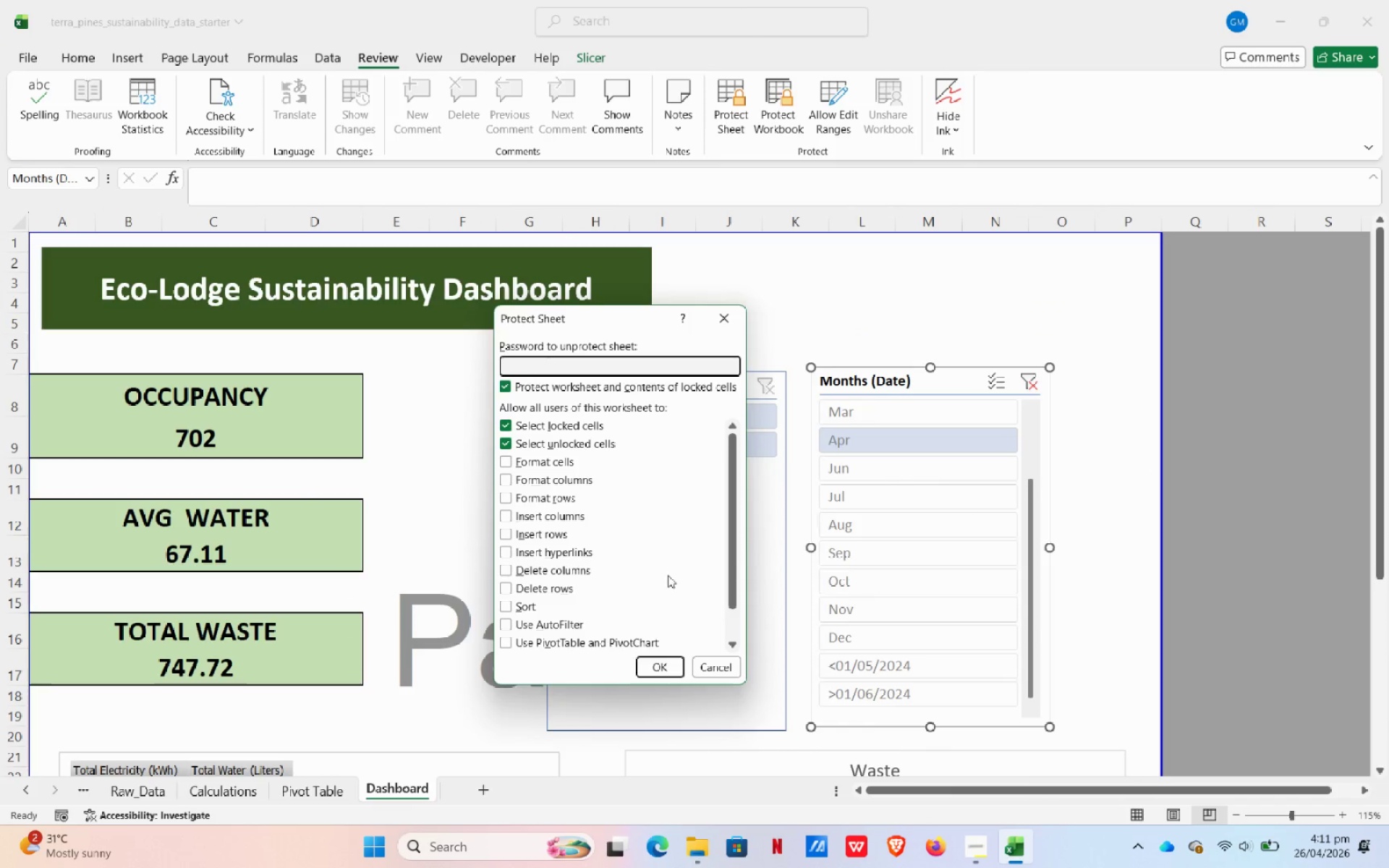 
left_click([661, 667])
 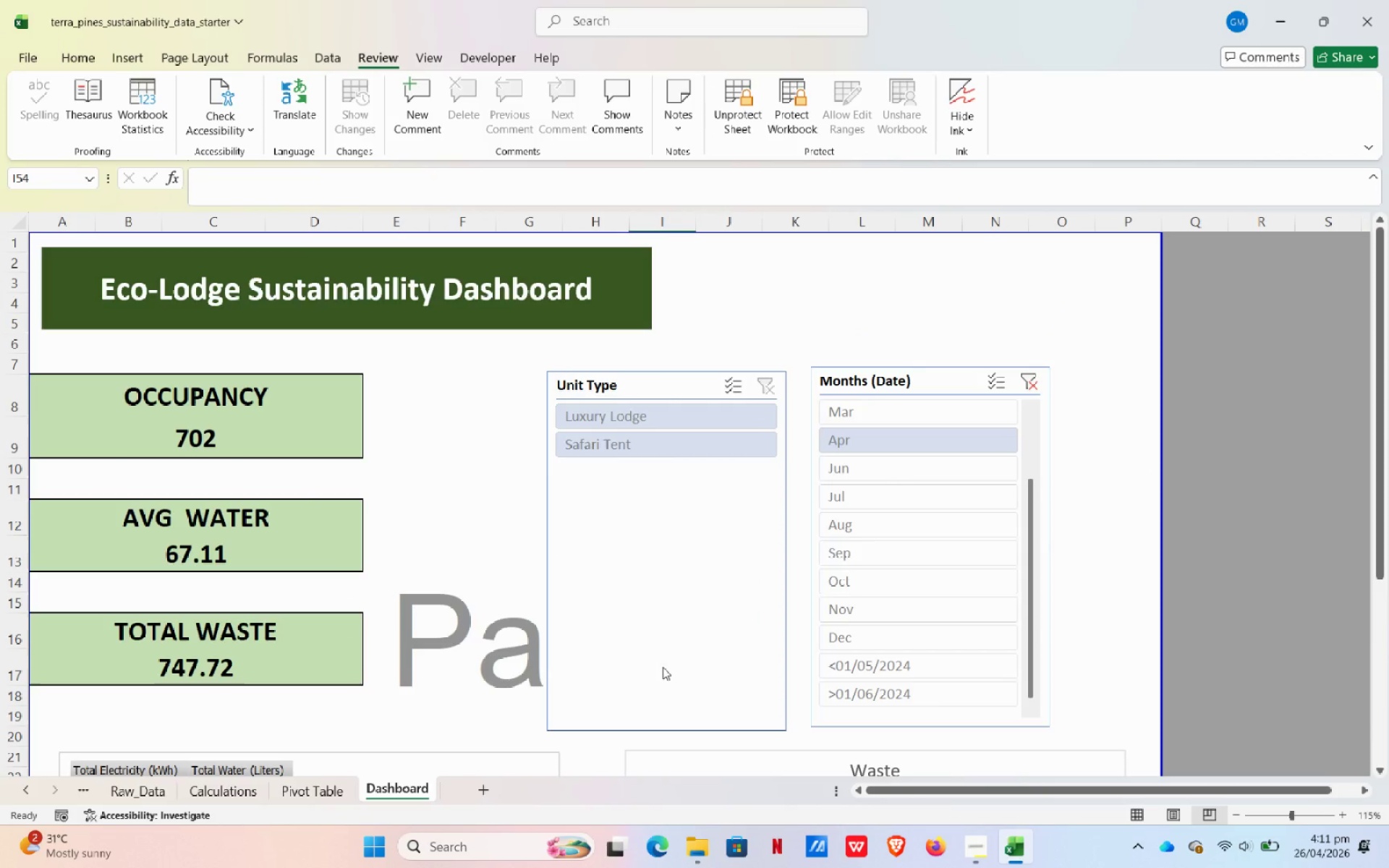 
key(Control+ControlRight)
 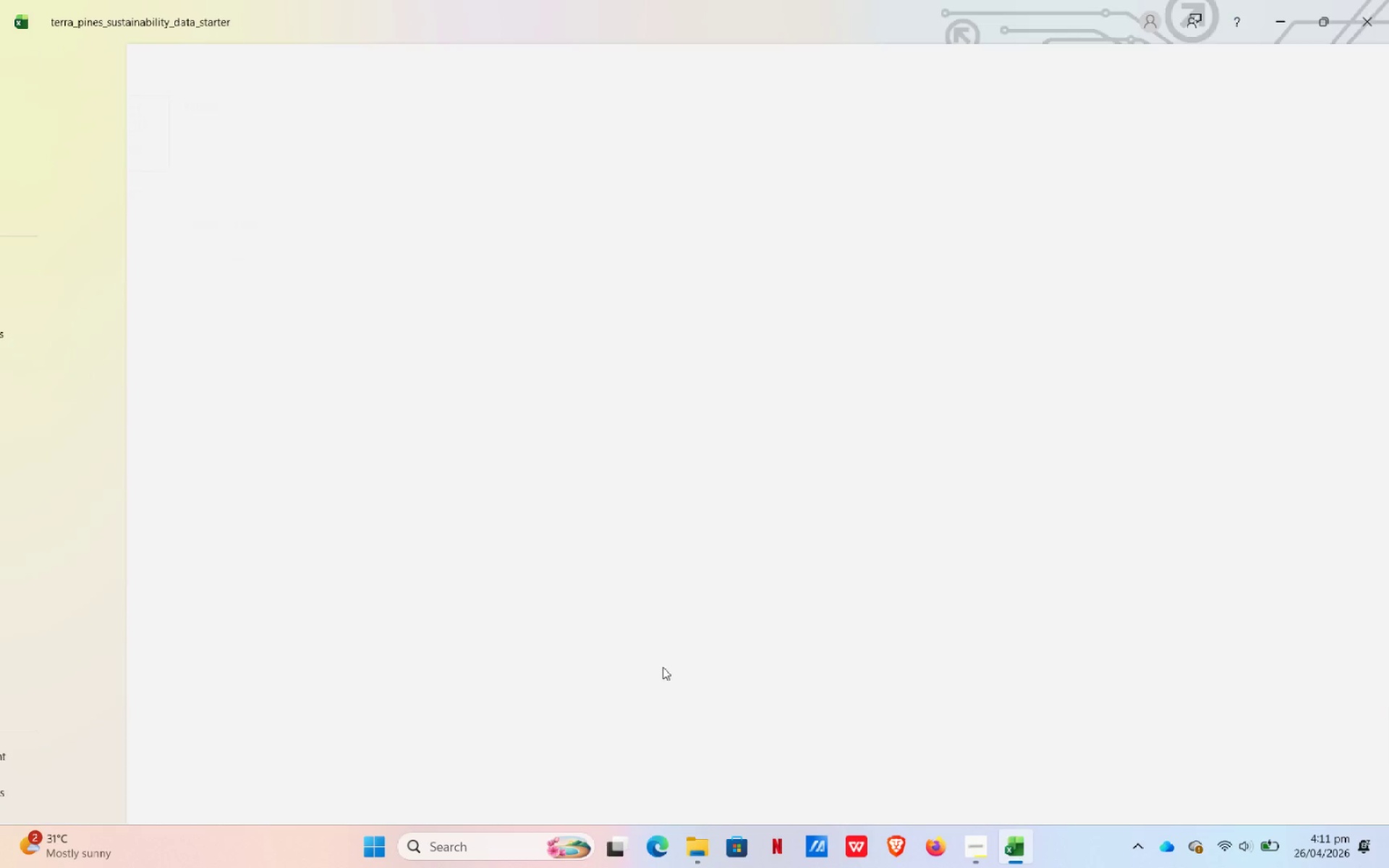 
key(Control+P)
 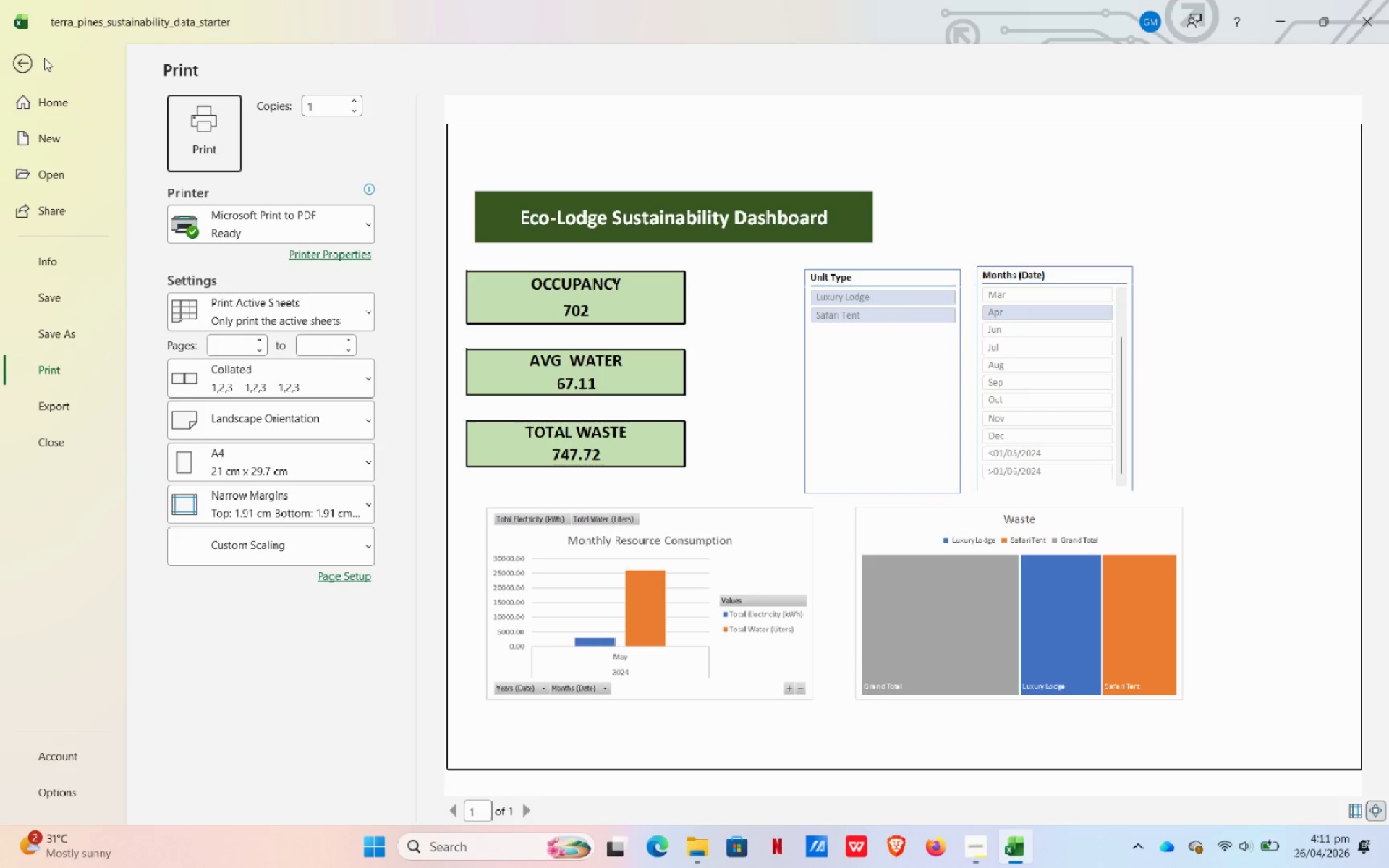 
wait(6.98)
 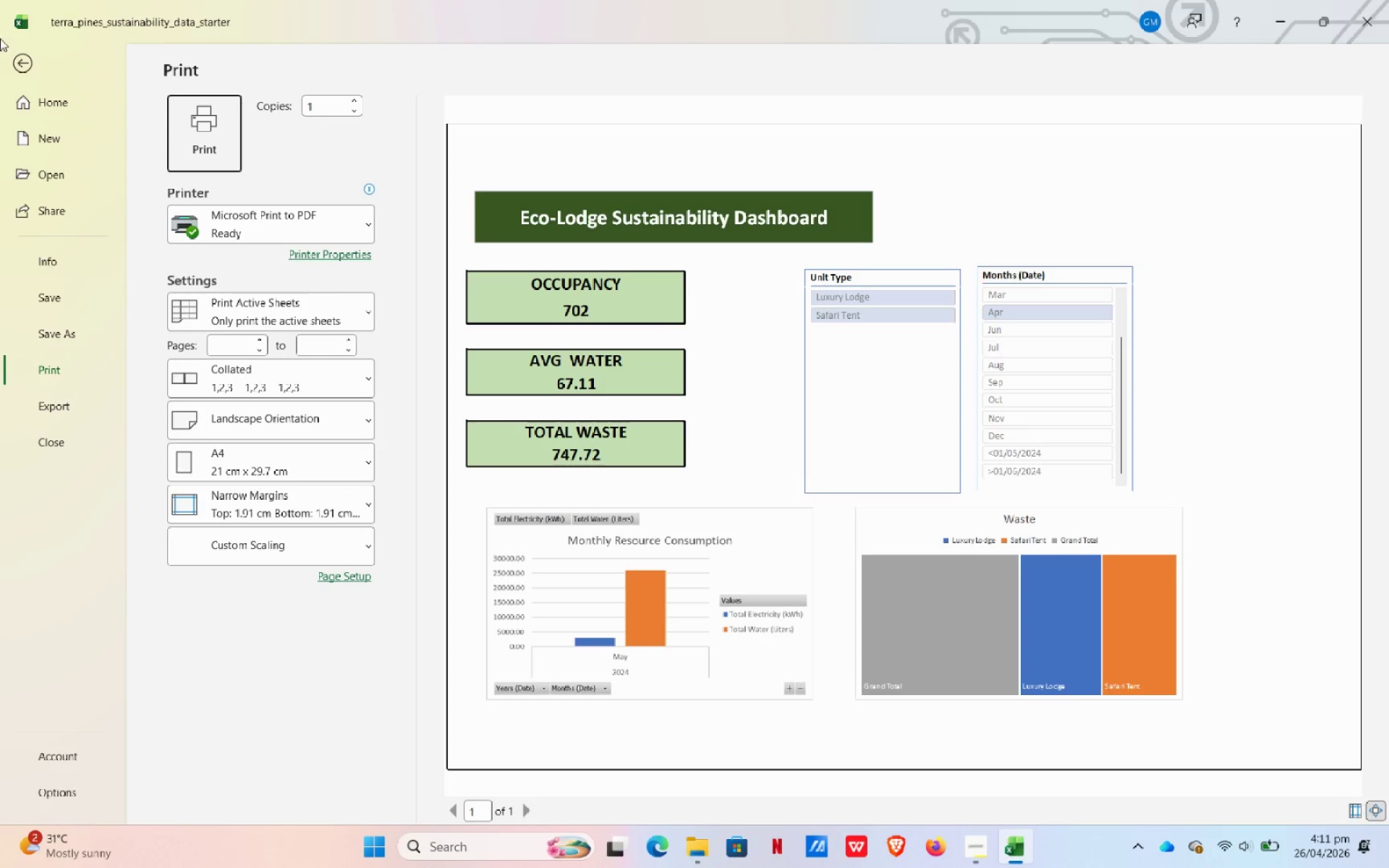 
left_click([729, 109])
 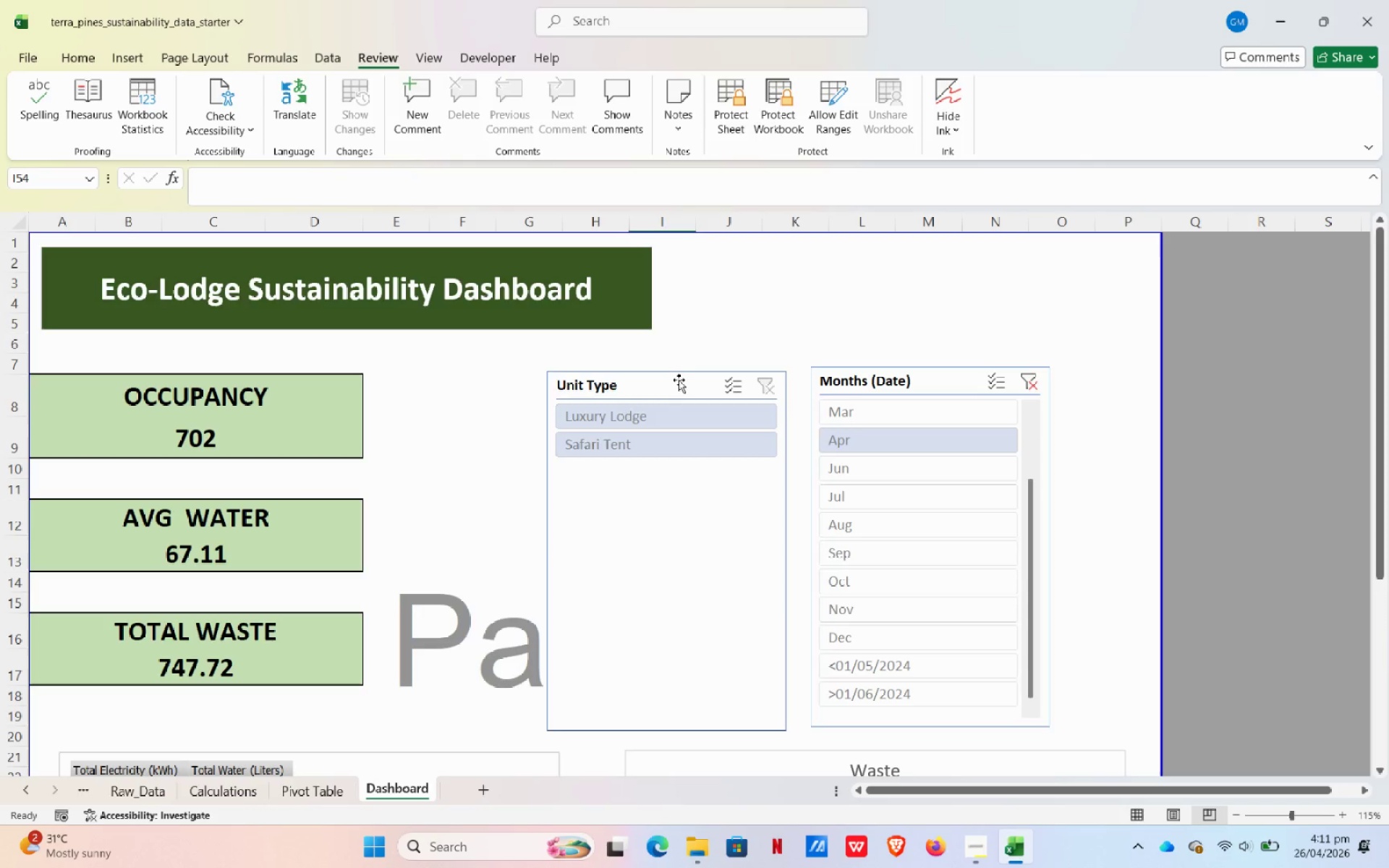 
left_click_drag(start_coordinate=[677, 381], to_coordinate=[673, 364])
 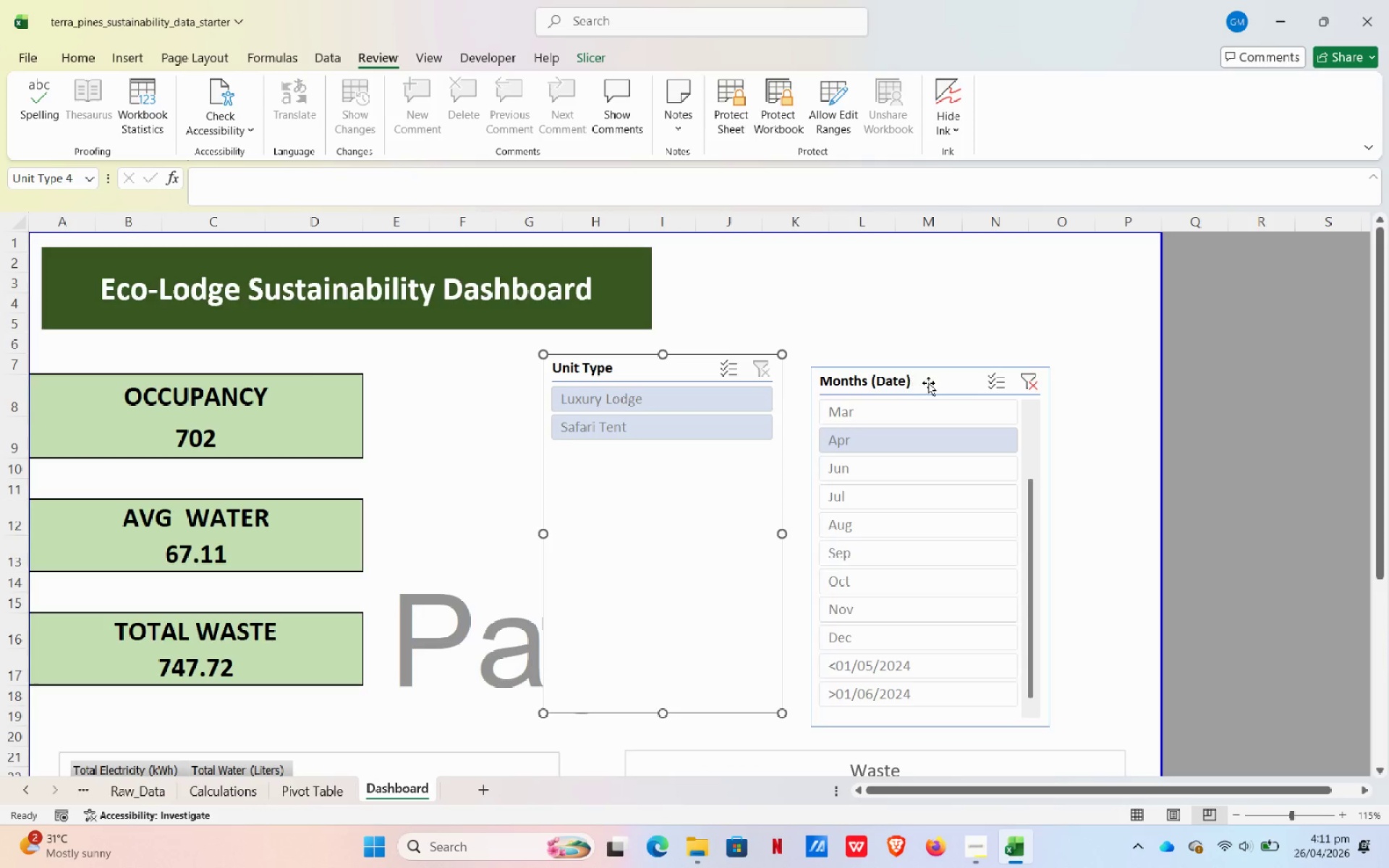 
left_click_drag(start_coordinate=[933, 380], to_coordinate=[927, 366])
 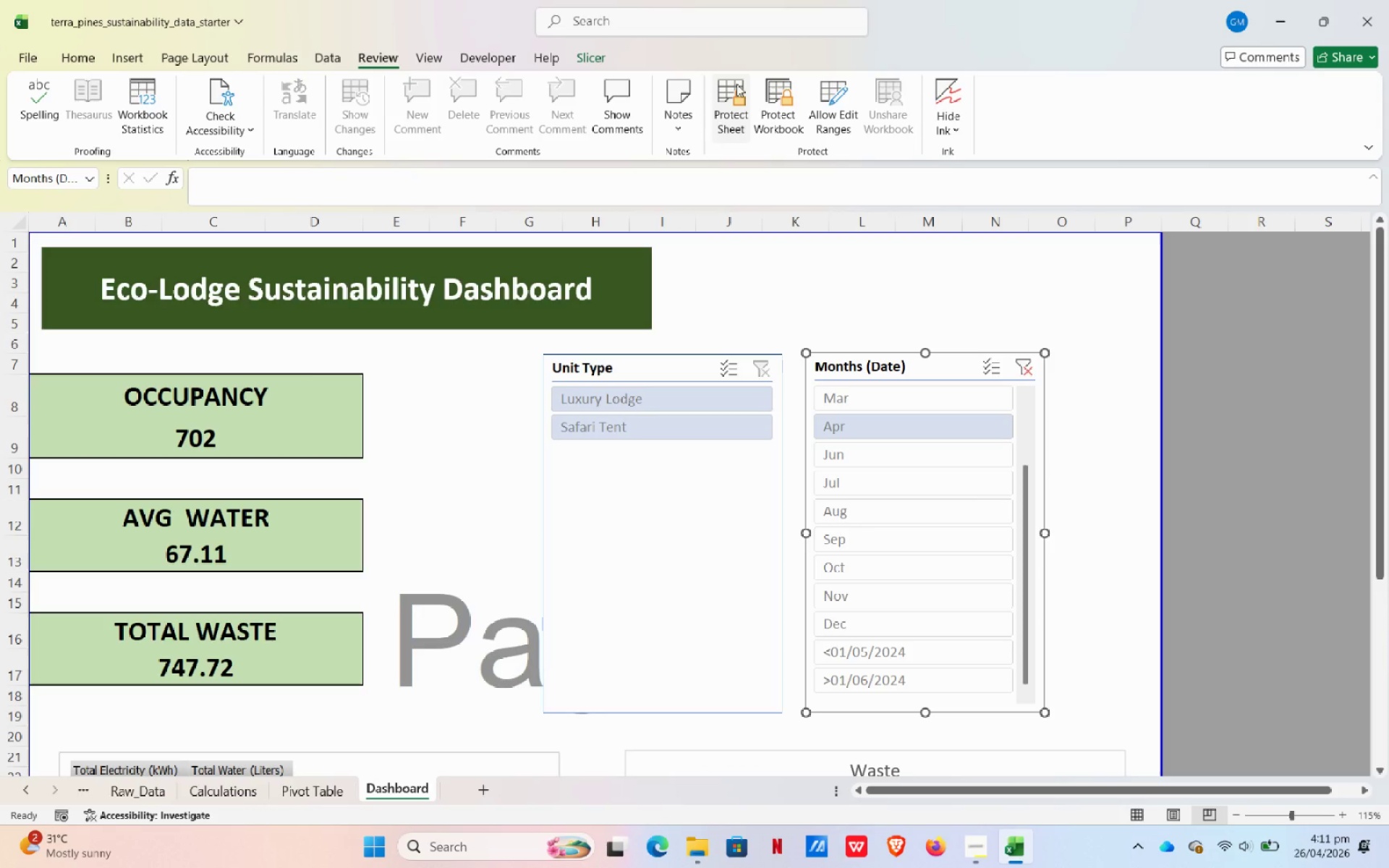 
left_click([739, 90])
 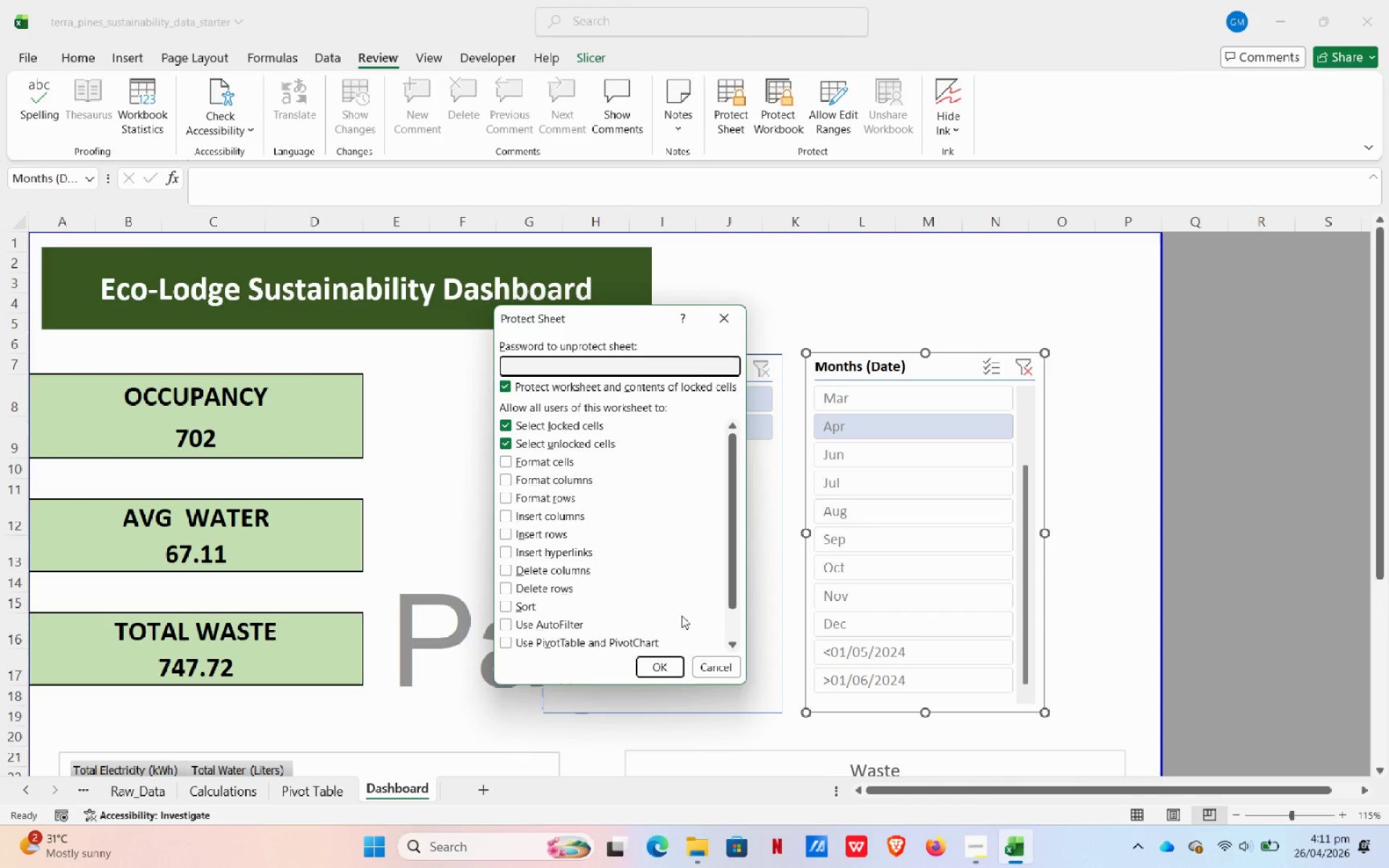 
left_click([685, 679])
 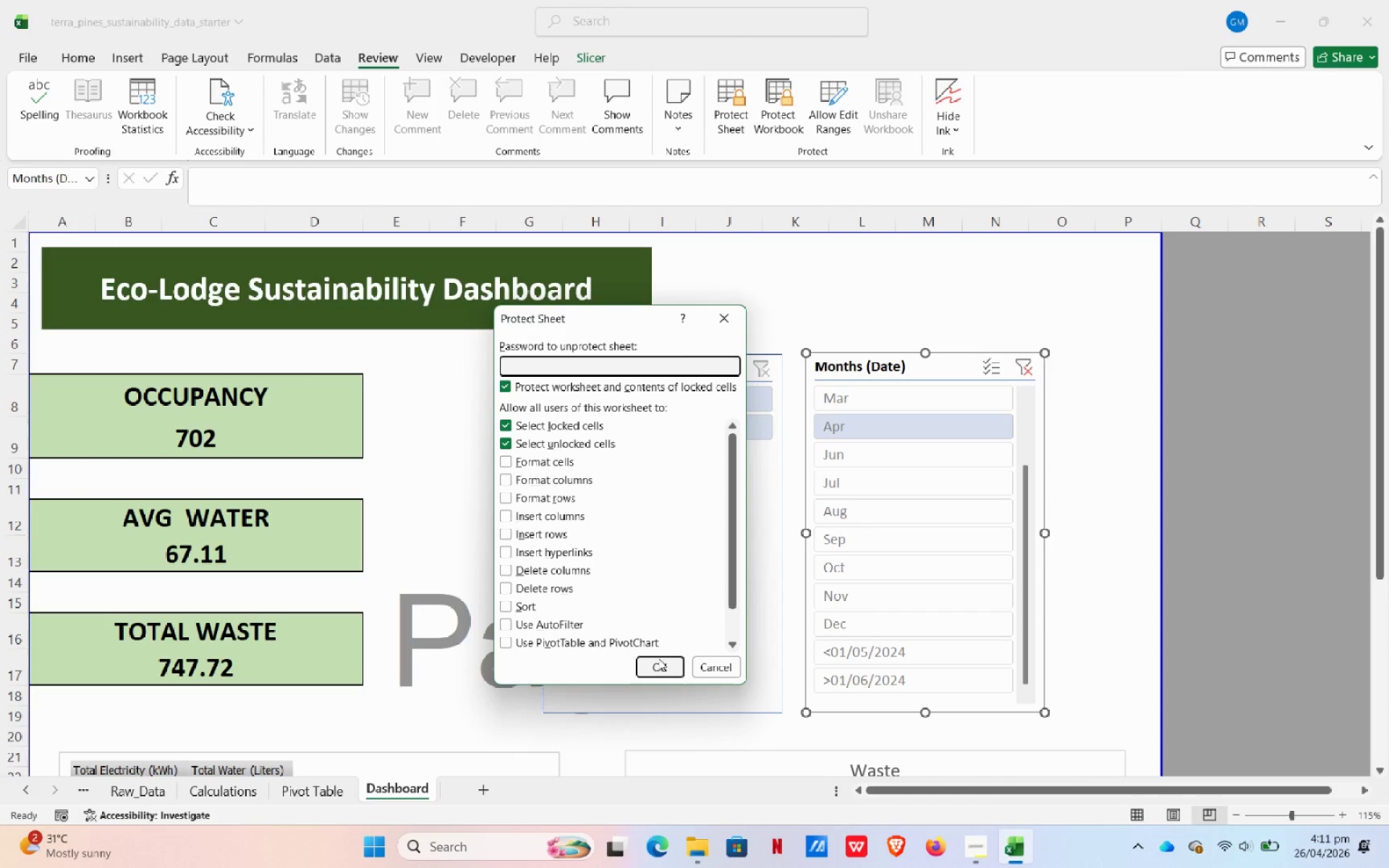 
left_click([658, 658])
 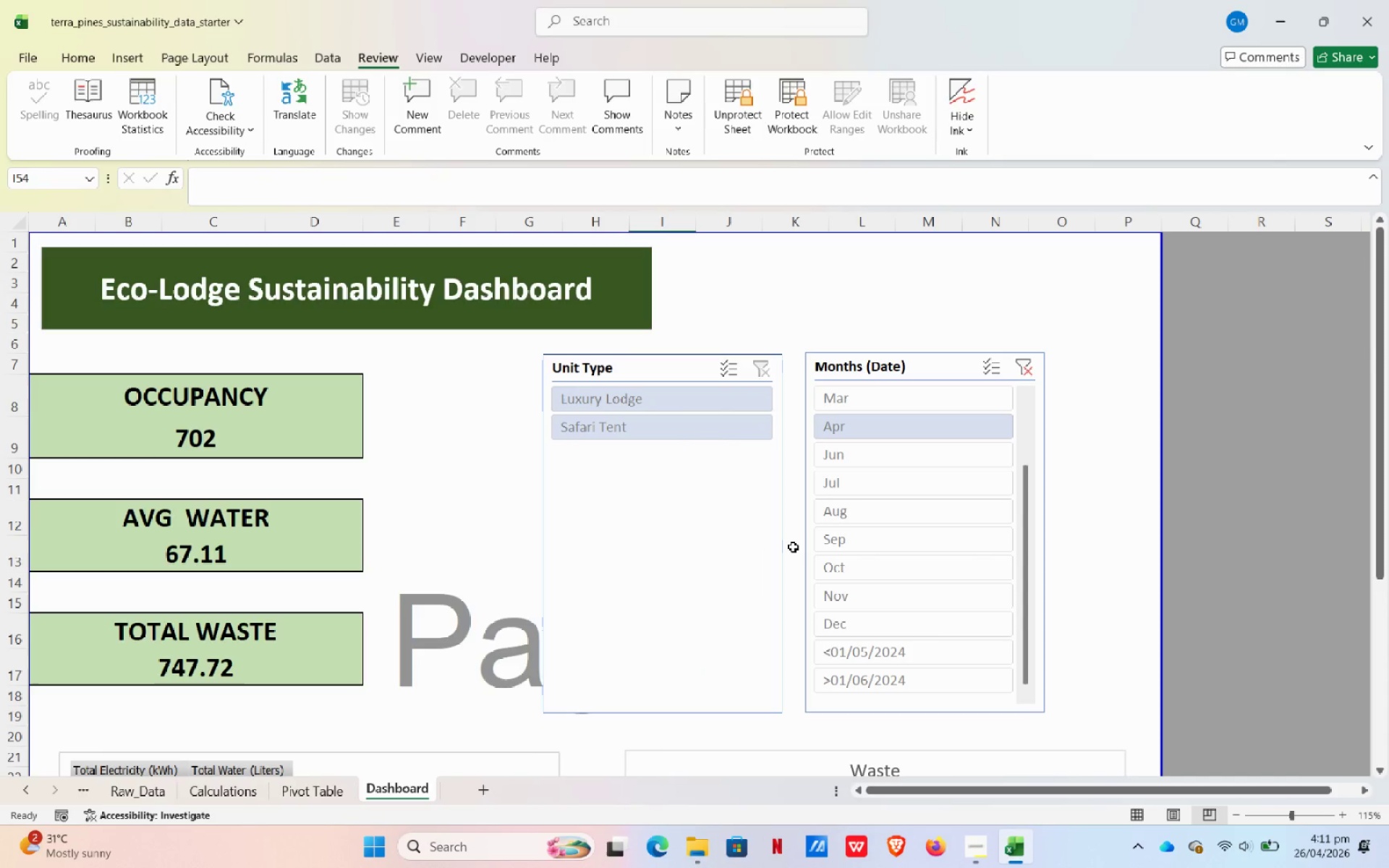 
key(Control+ControlRight)
 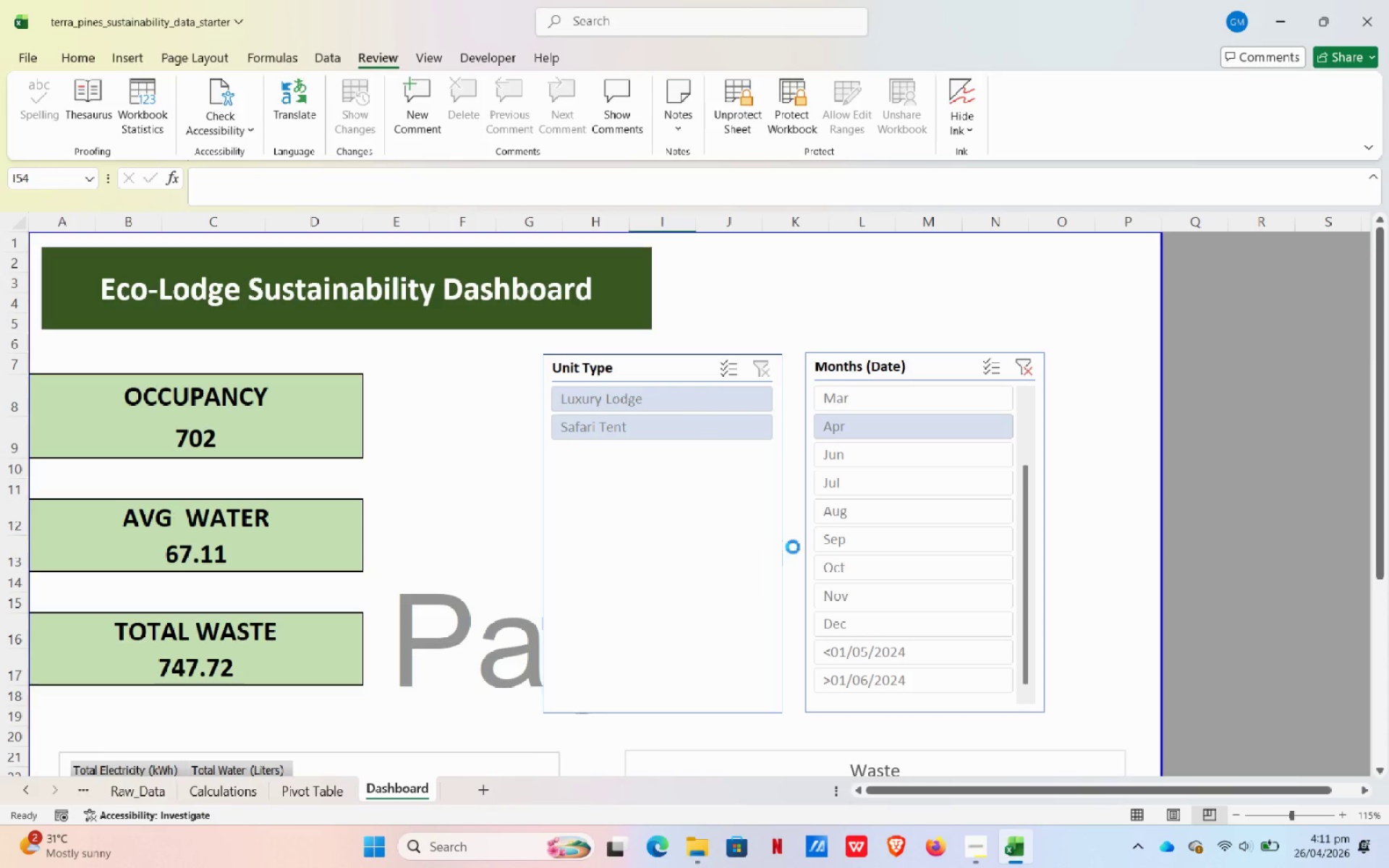 
key(Control+P)
 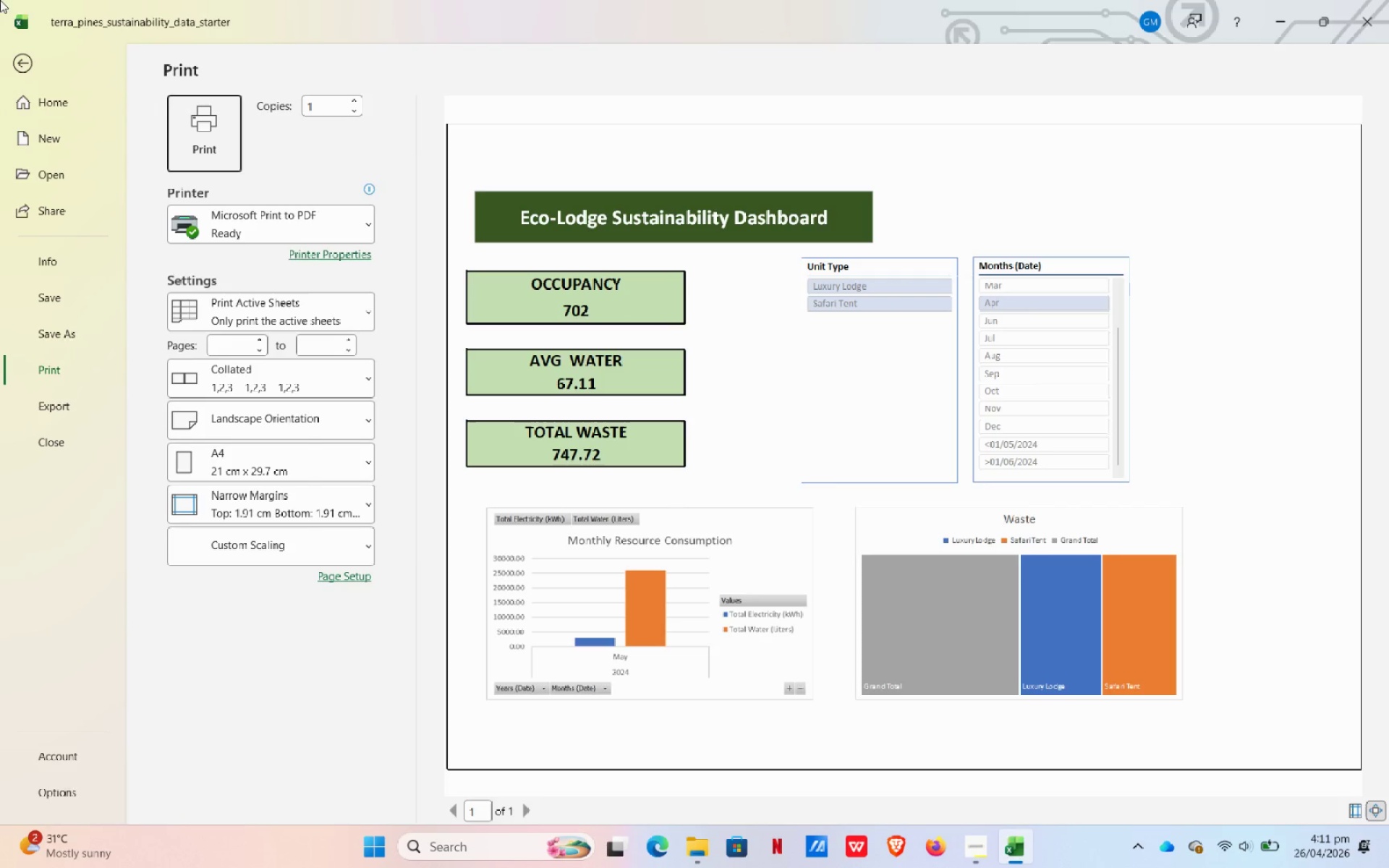 
wait(5.61)
 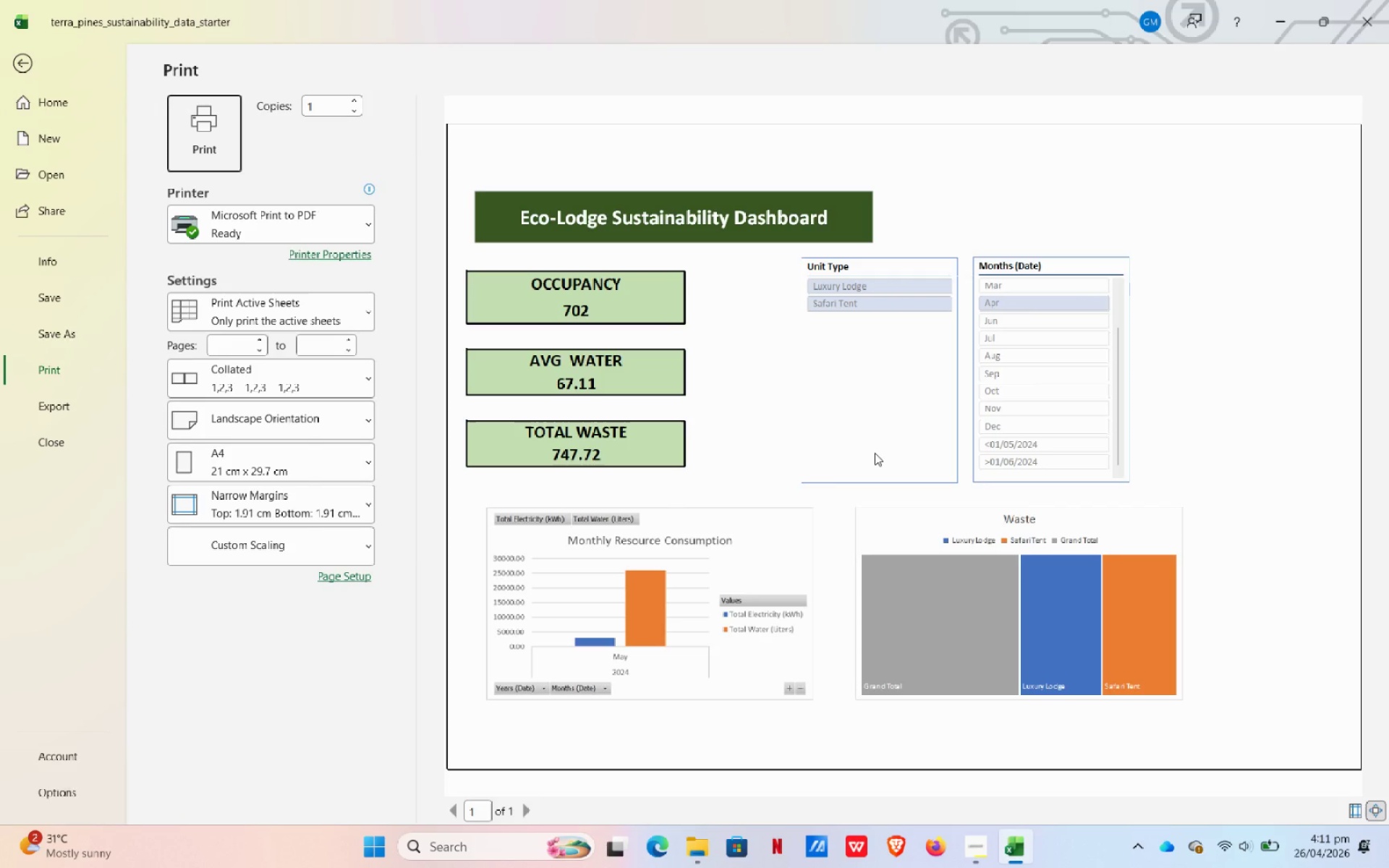 
left_click([22, 56])
 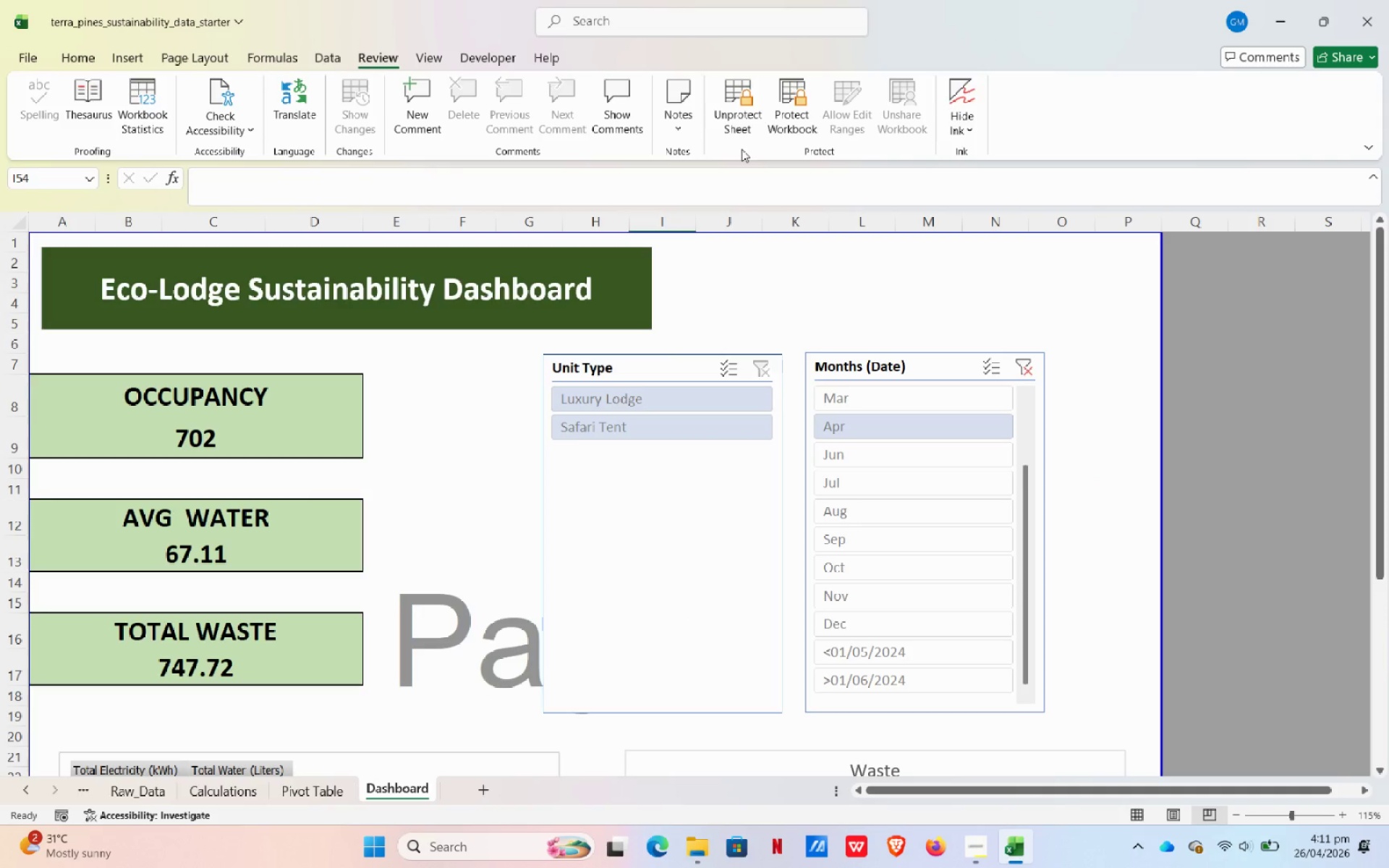 
left_click([734, 122])
 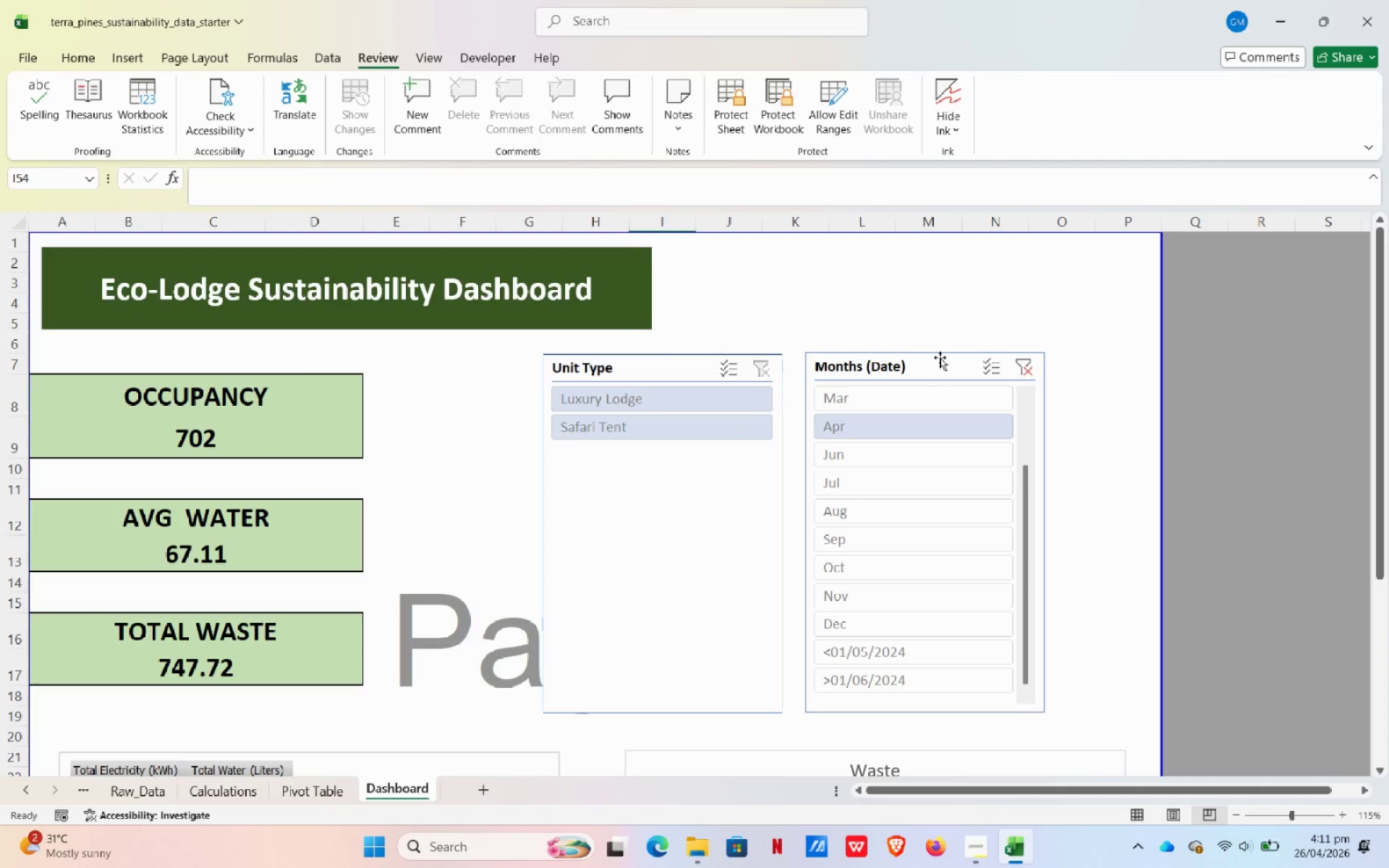 
left_click_drag(start_coordinate=[950, 365], to_coordinate=[995, 358])
 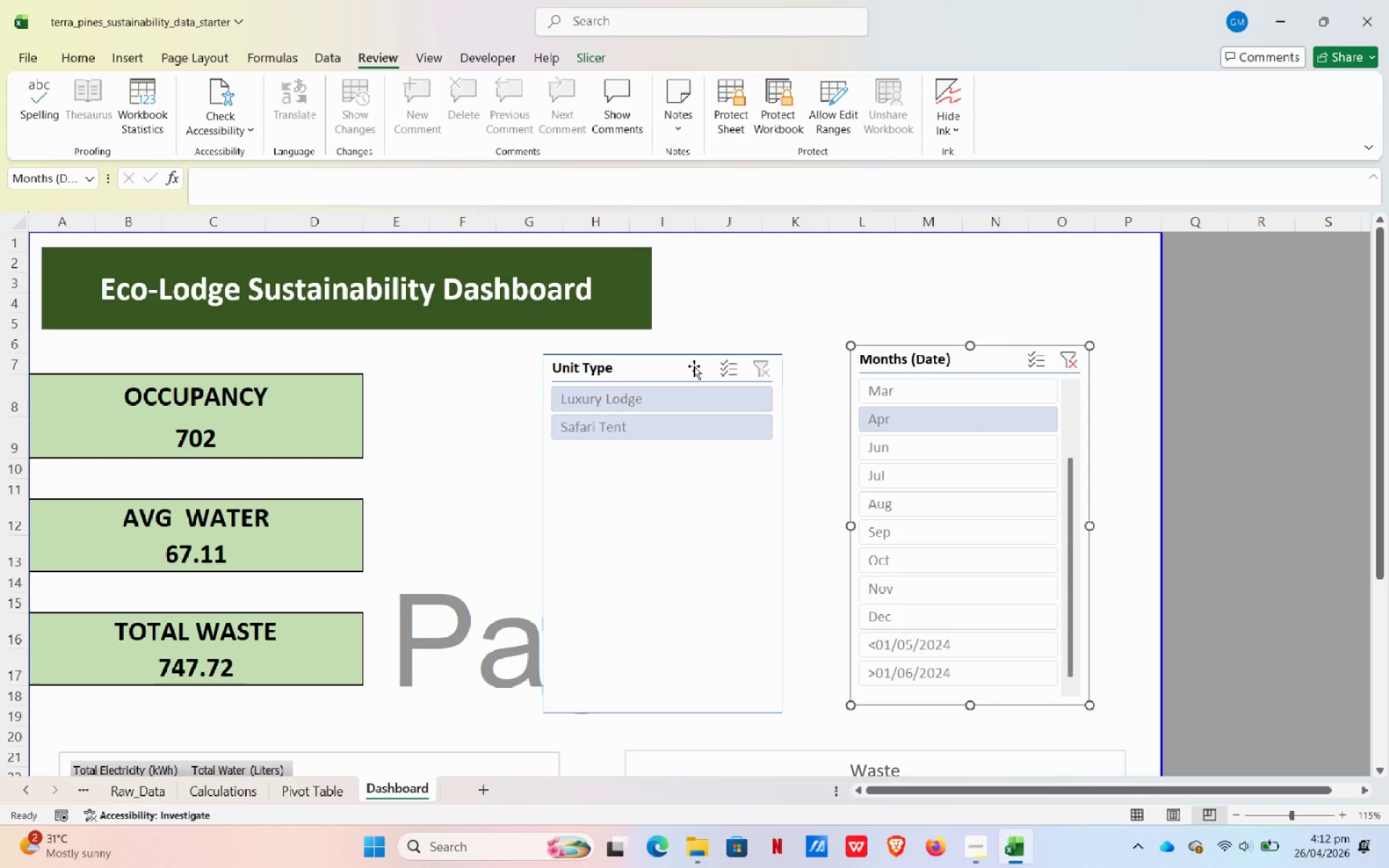 
left_click_drag(start_coordinate=[692, 367], to_coordinate=[722, 359])
 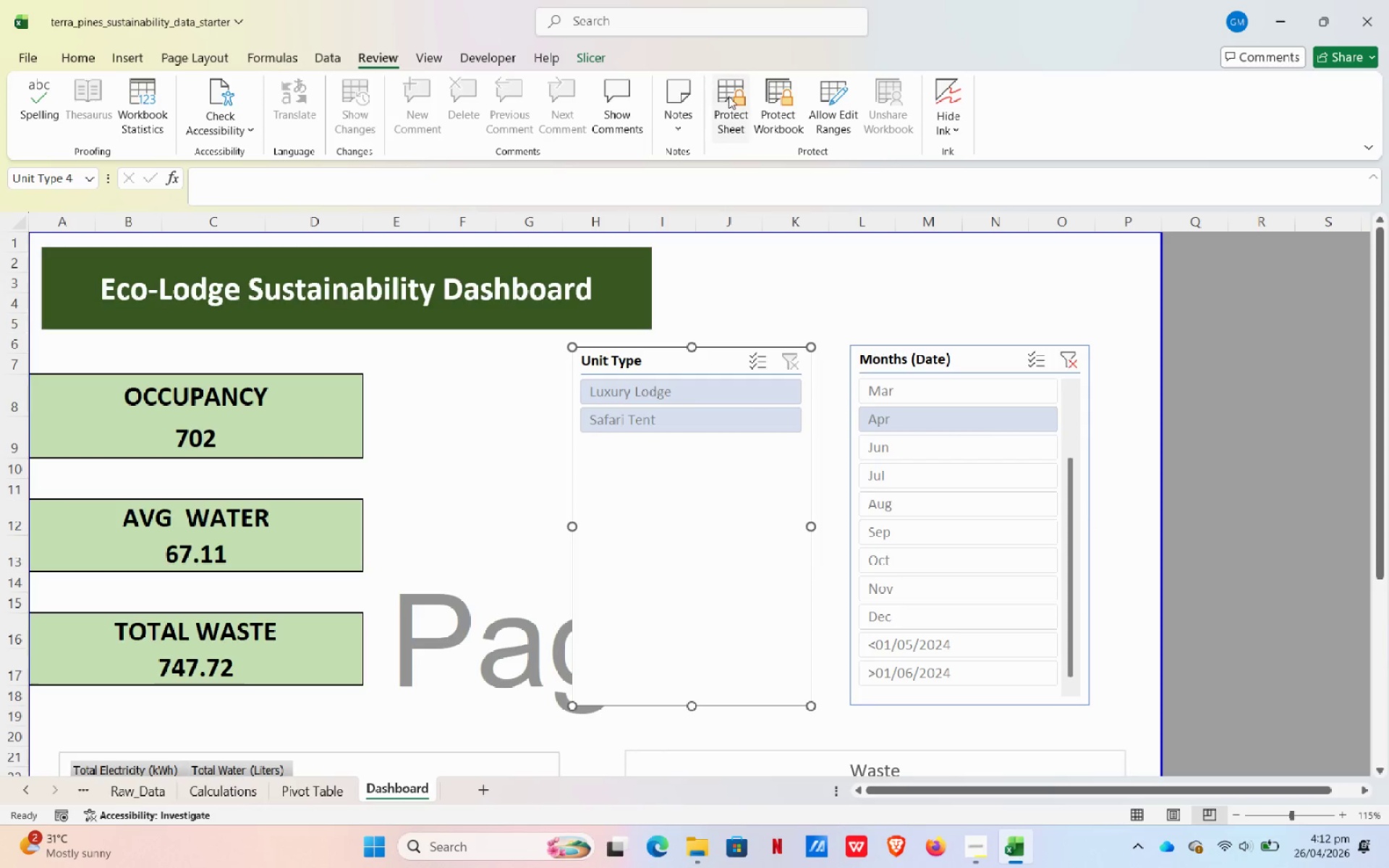 
left_click([729, 96])
 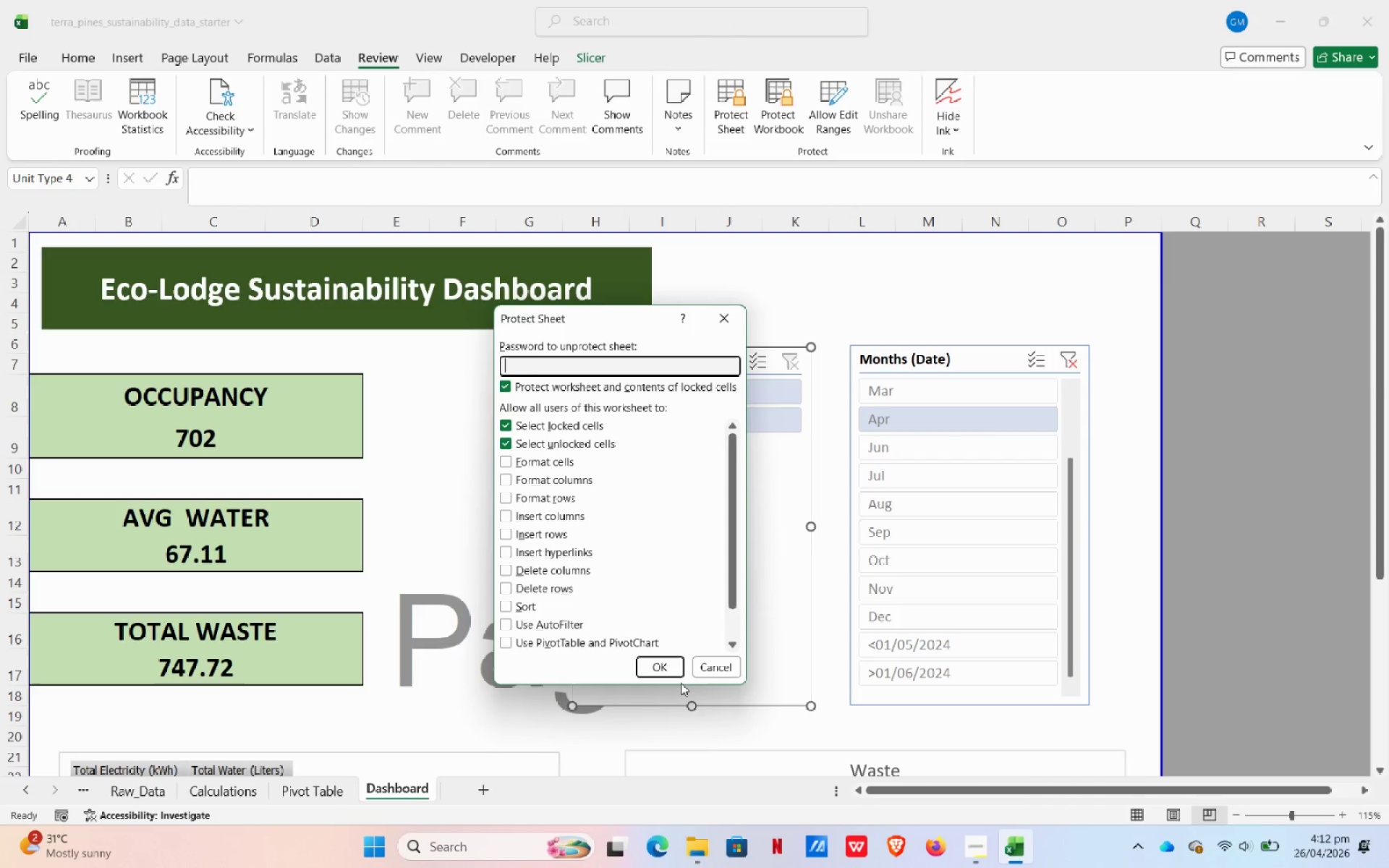 
left_click([667, 668])
 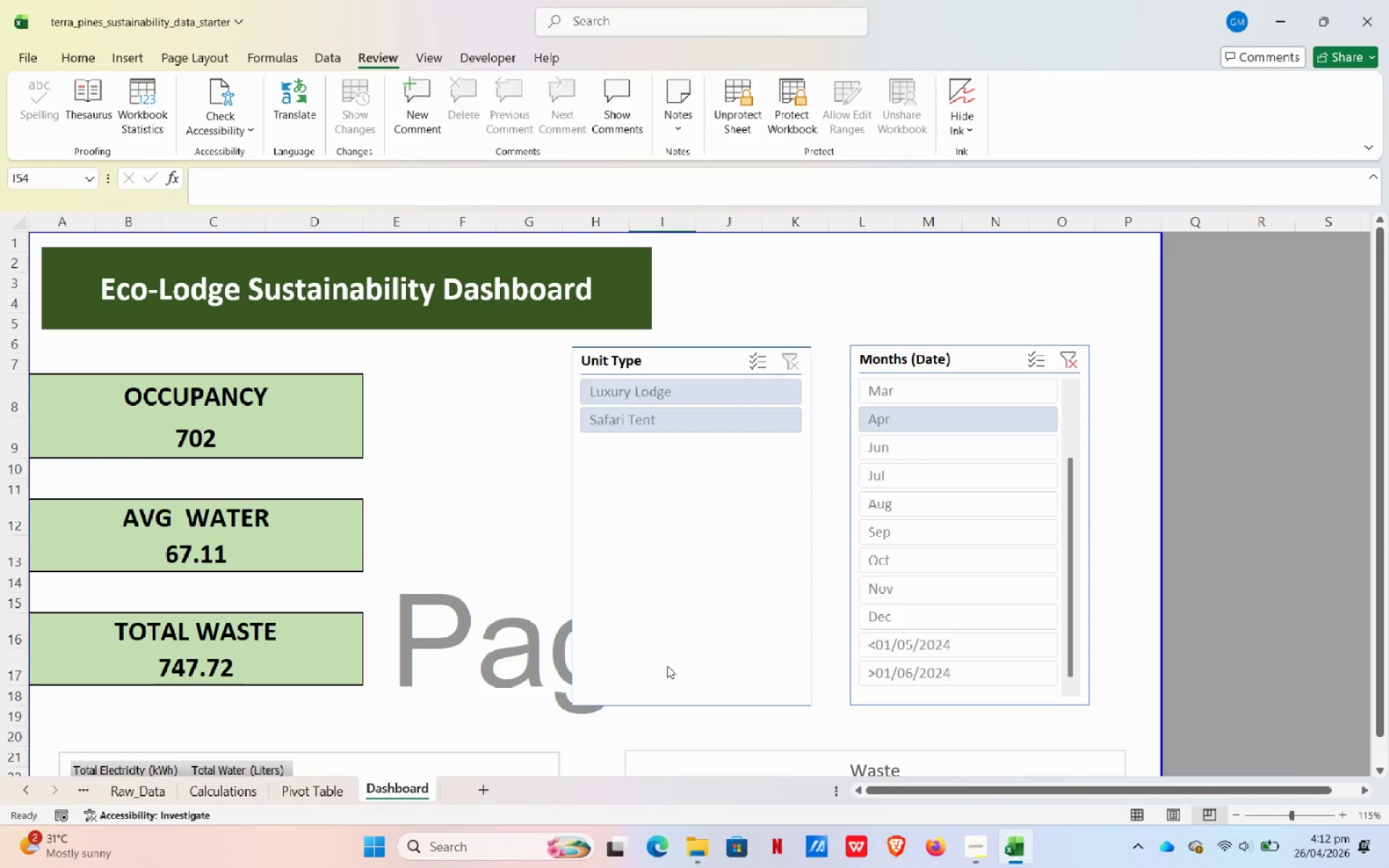 
key(Control+ControlRight)
 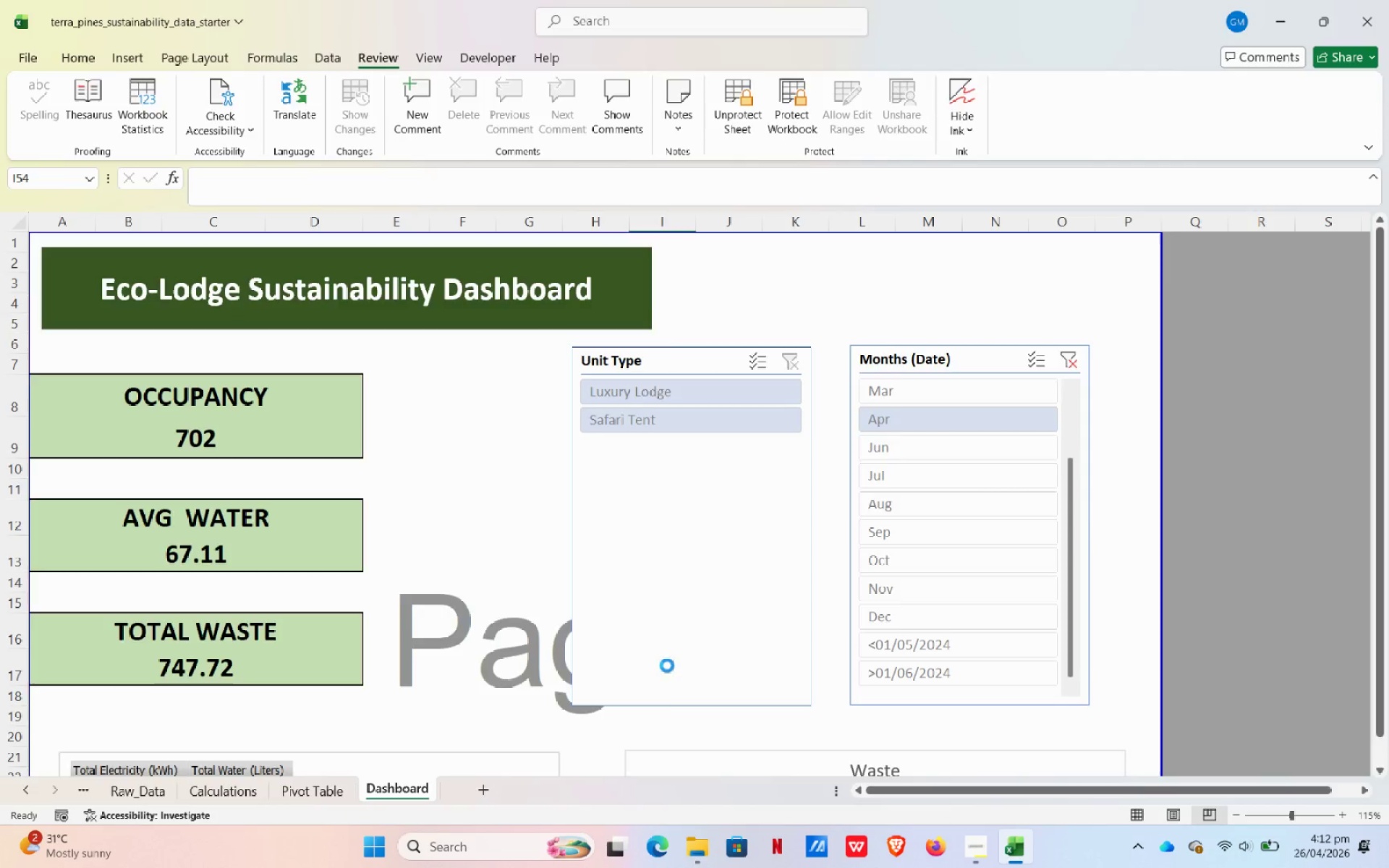 
key(Control+P)
 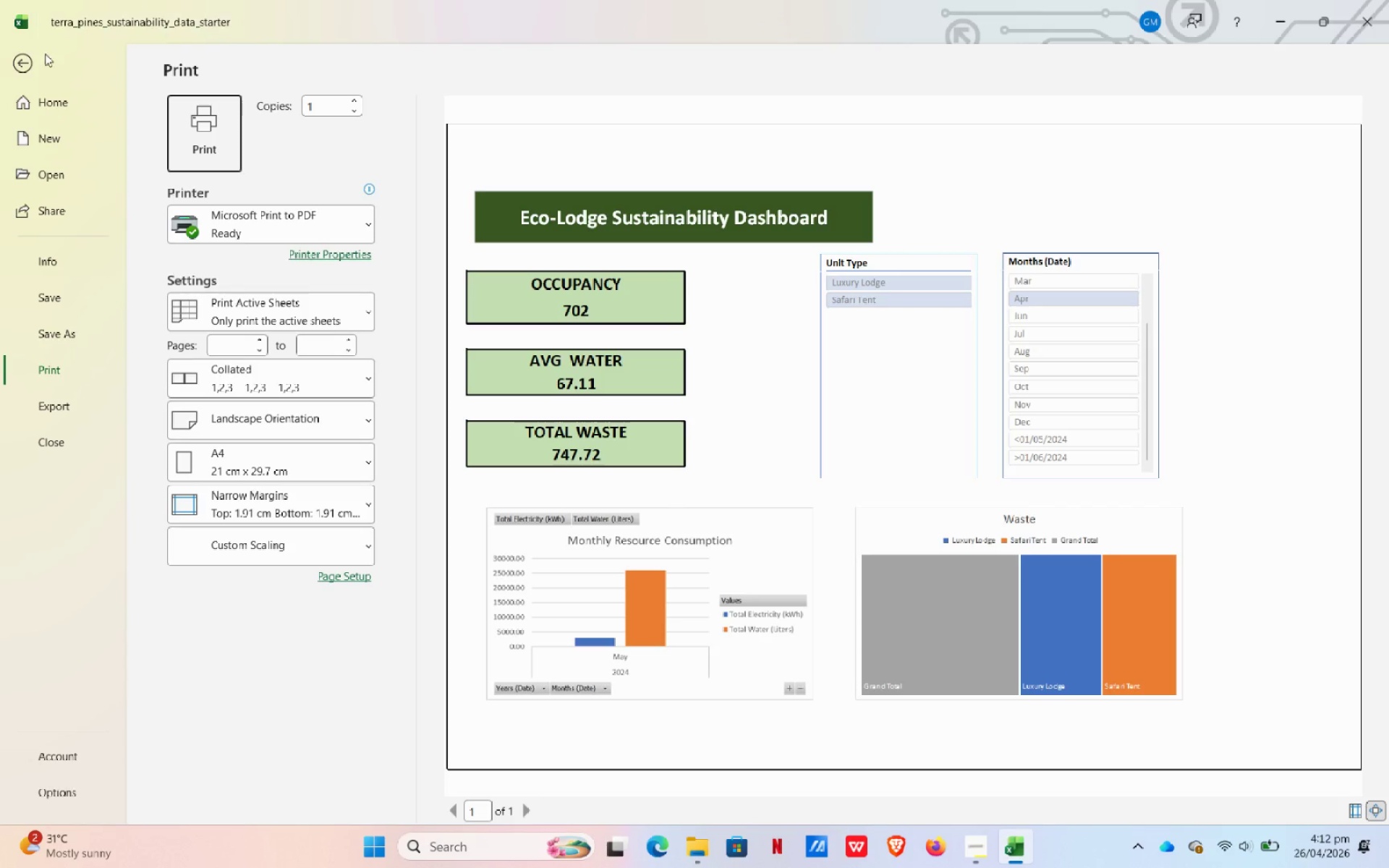 
left_click([735, 135])
 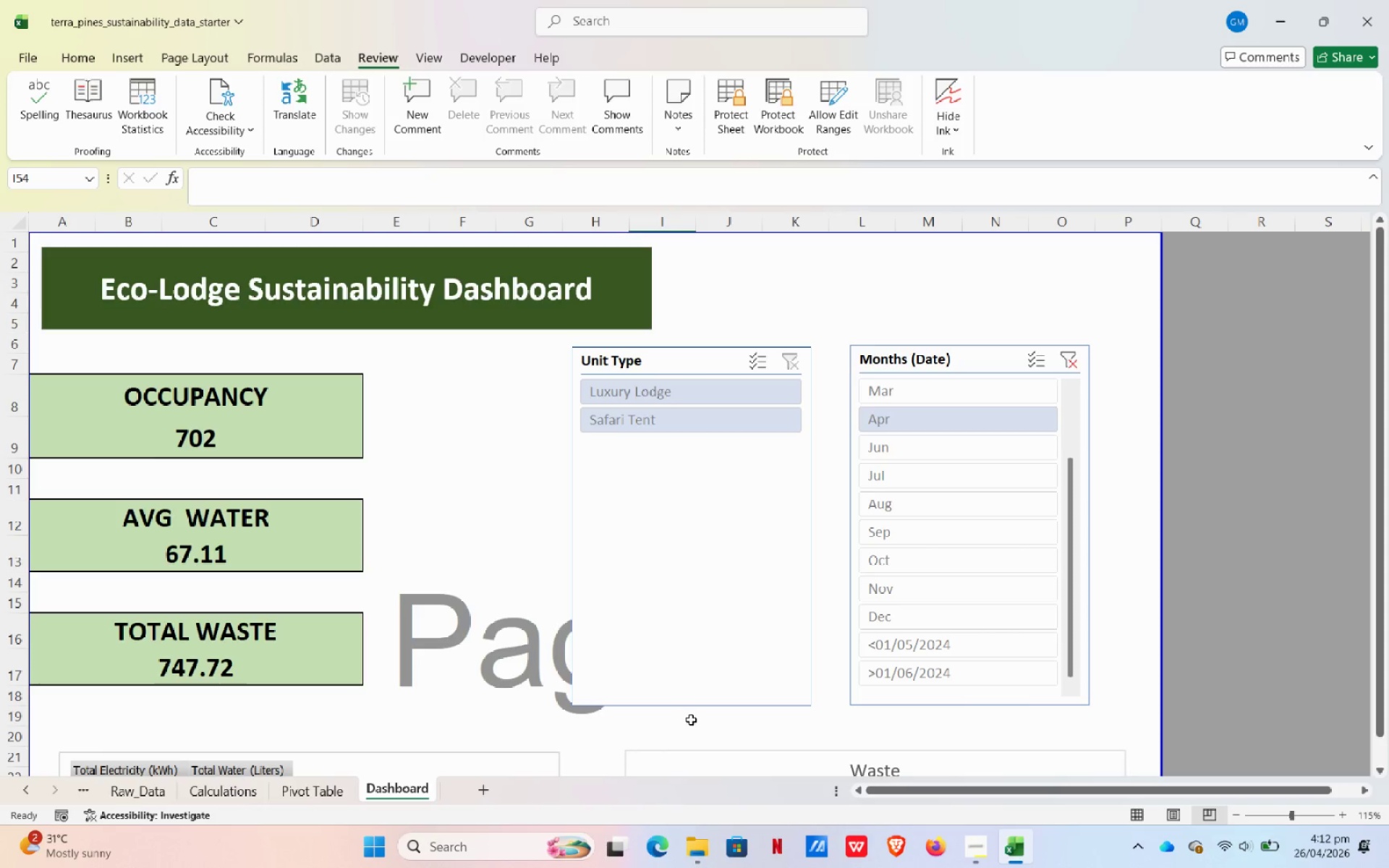 
left_click([716, 700])
 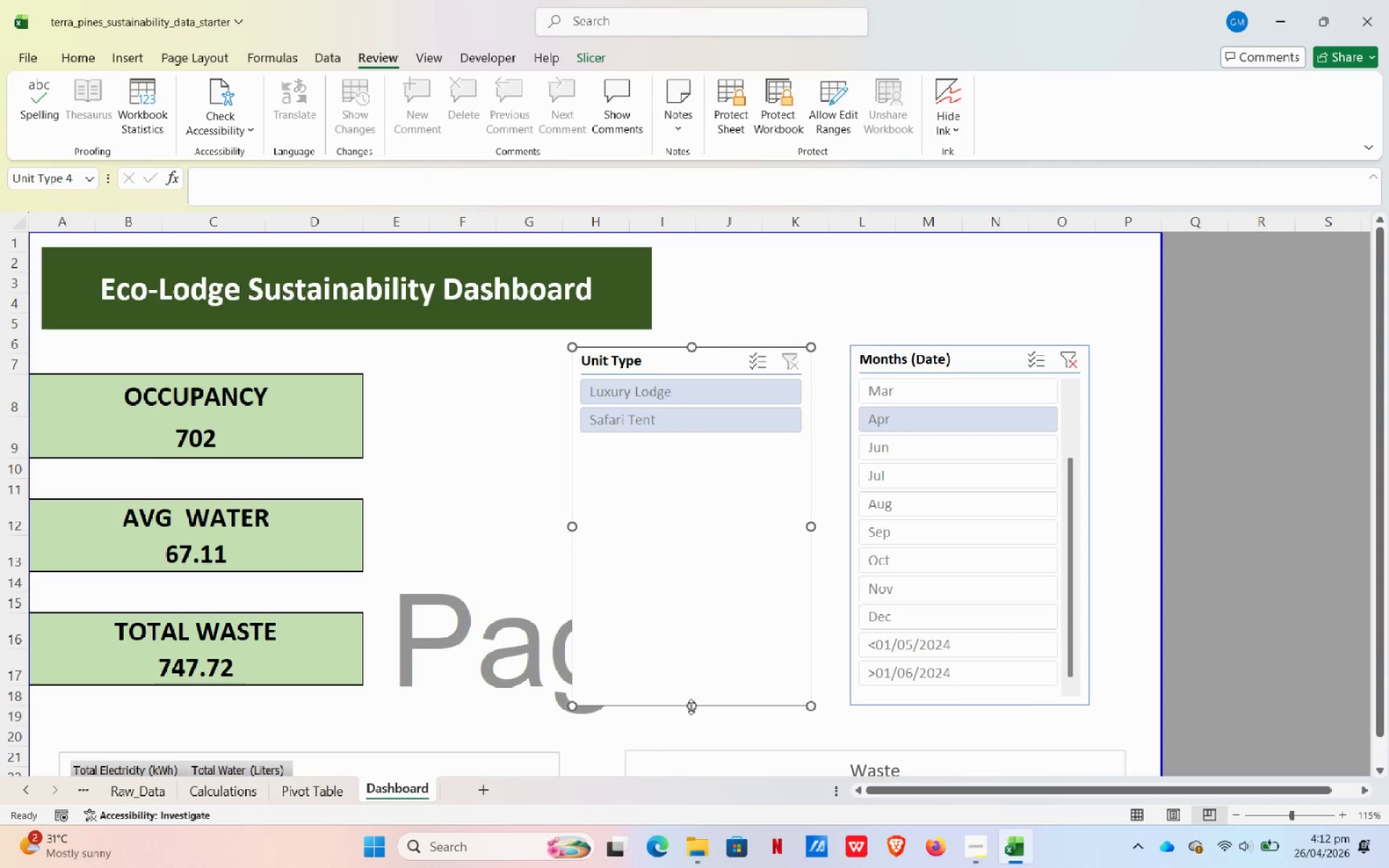 
left_click_drag(start_coordinate=[691, 707], to_coordinate=[697, 687])
 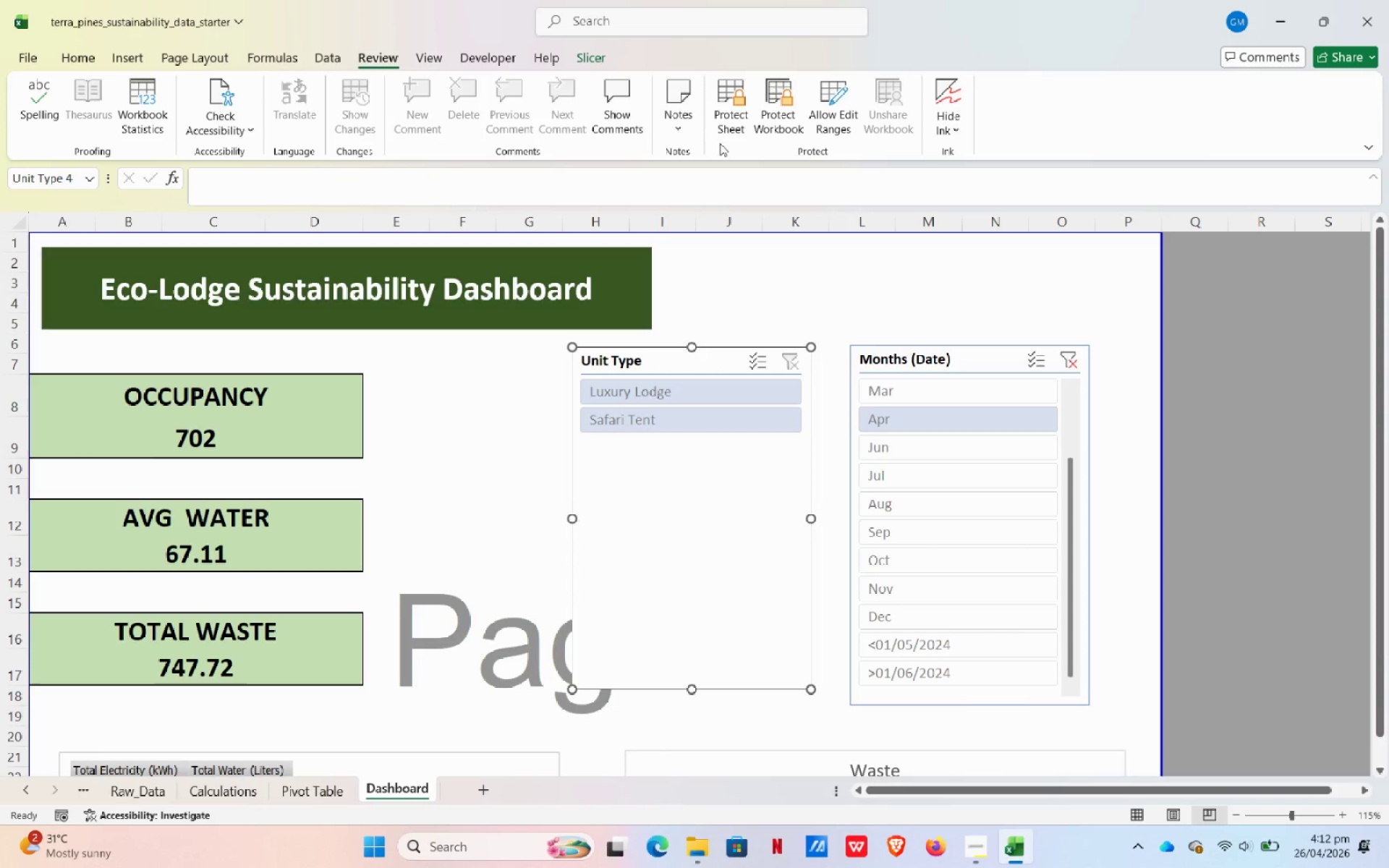 
left_click([733, 122])
 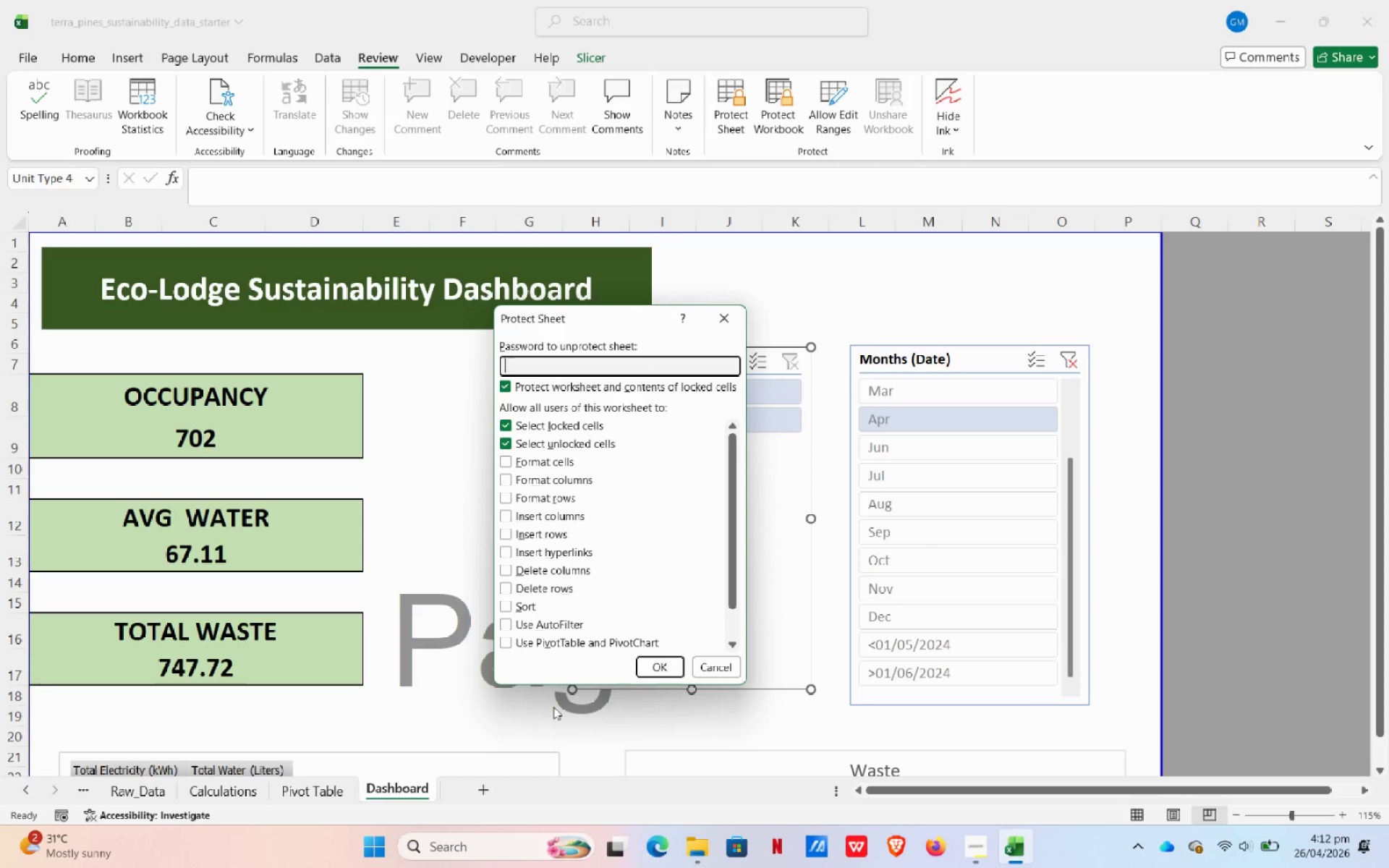 
left_click([666, 663])
 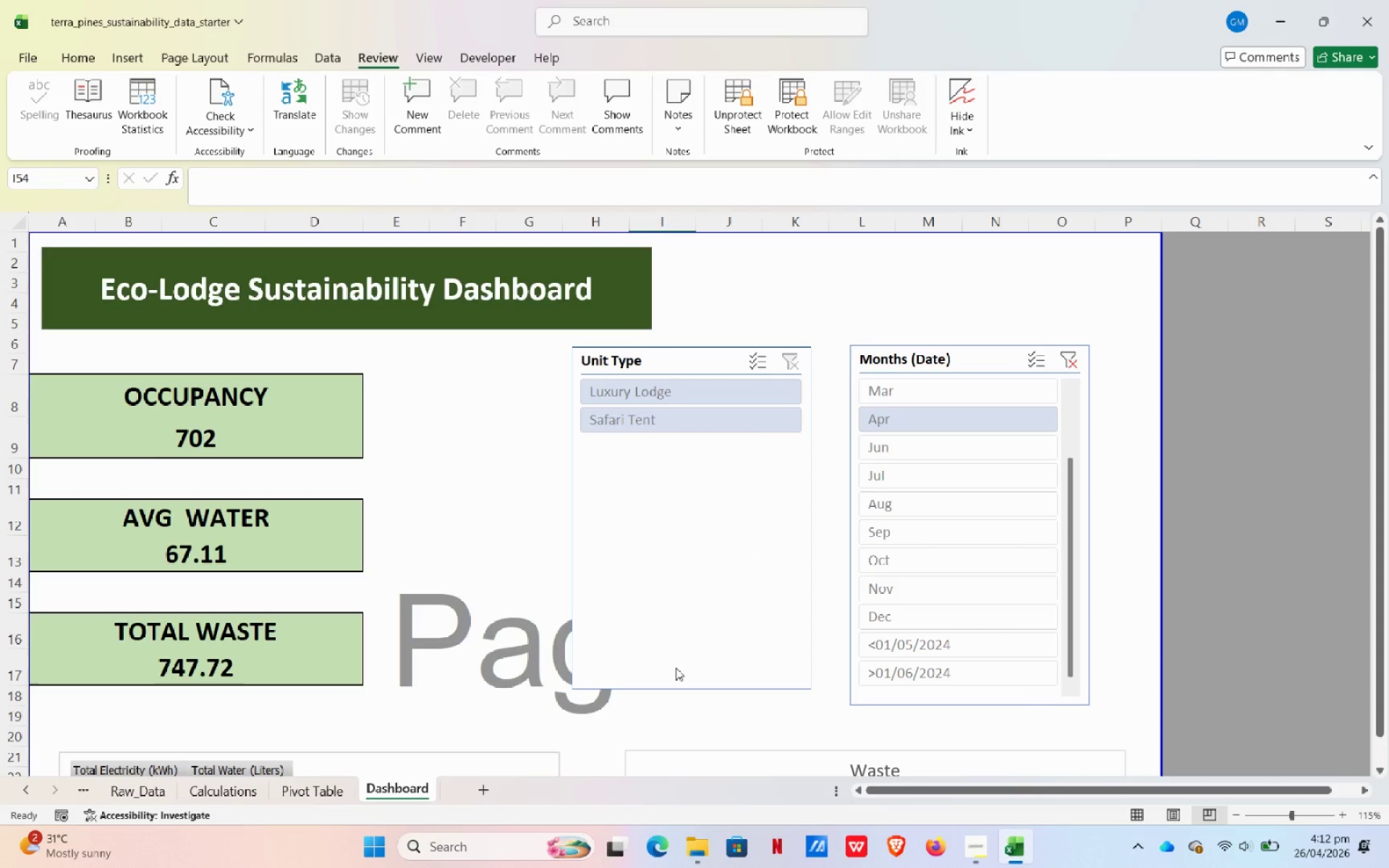 
key(Control+ControlRight)
 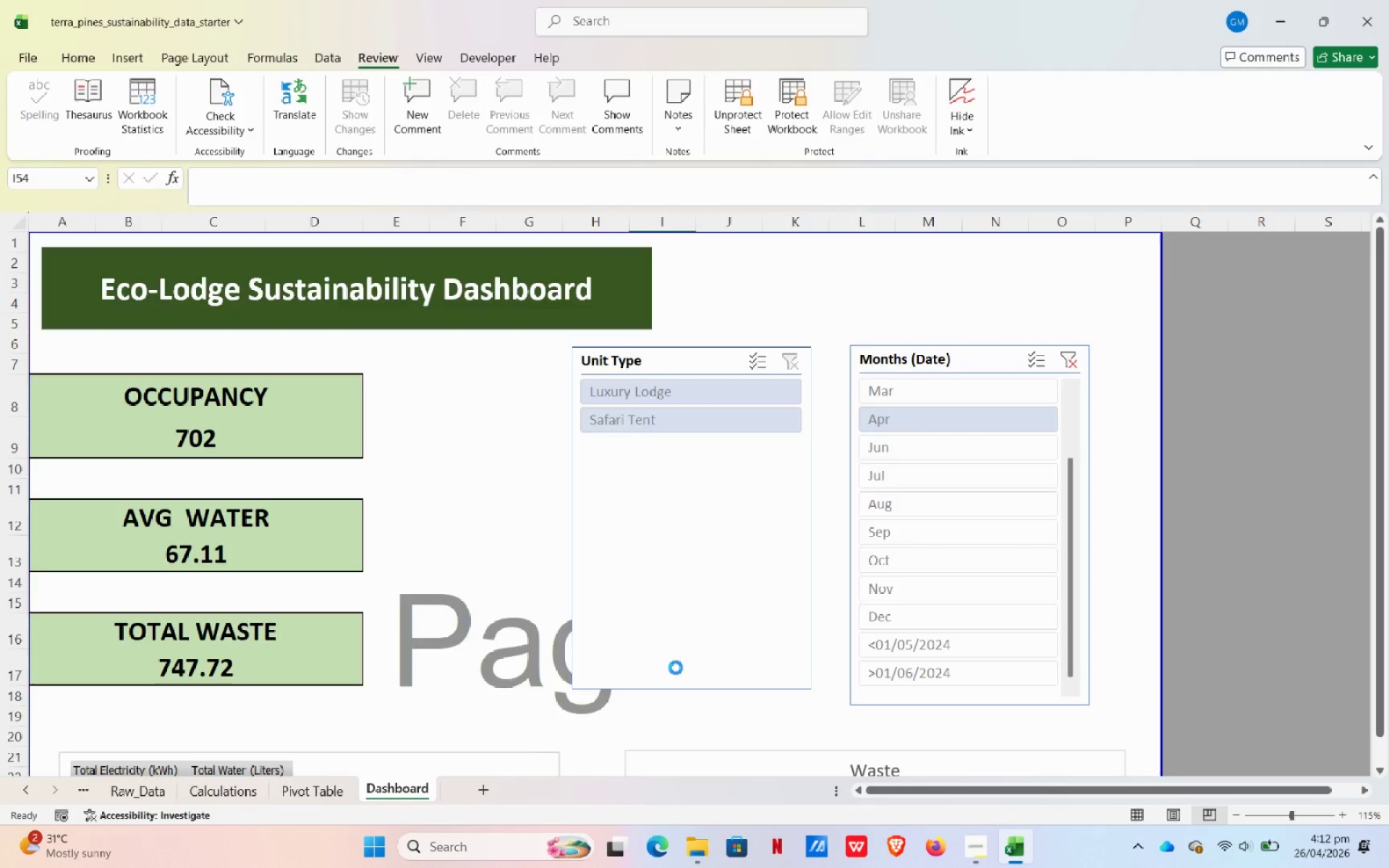 
key(Control+P)
 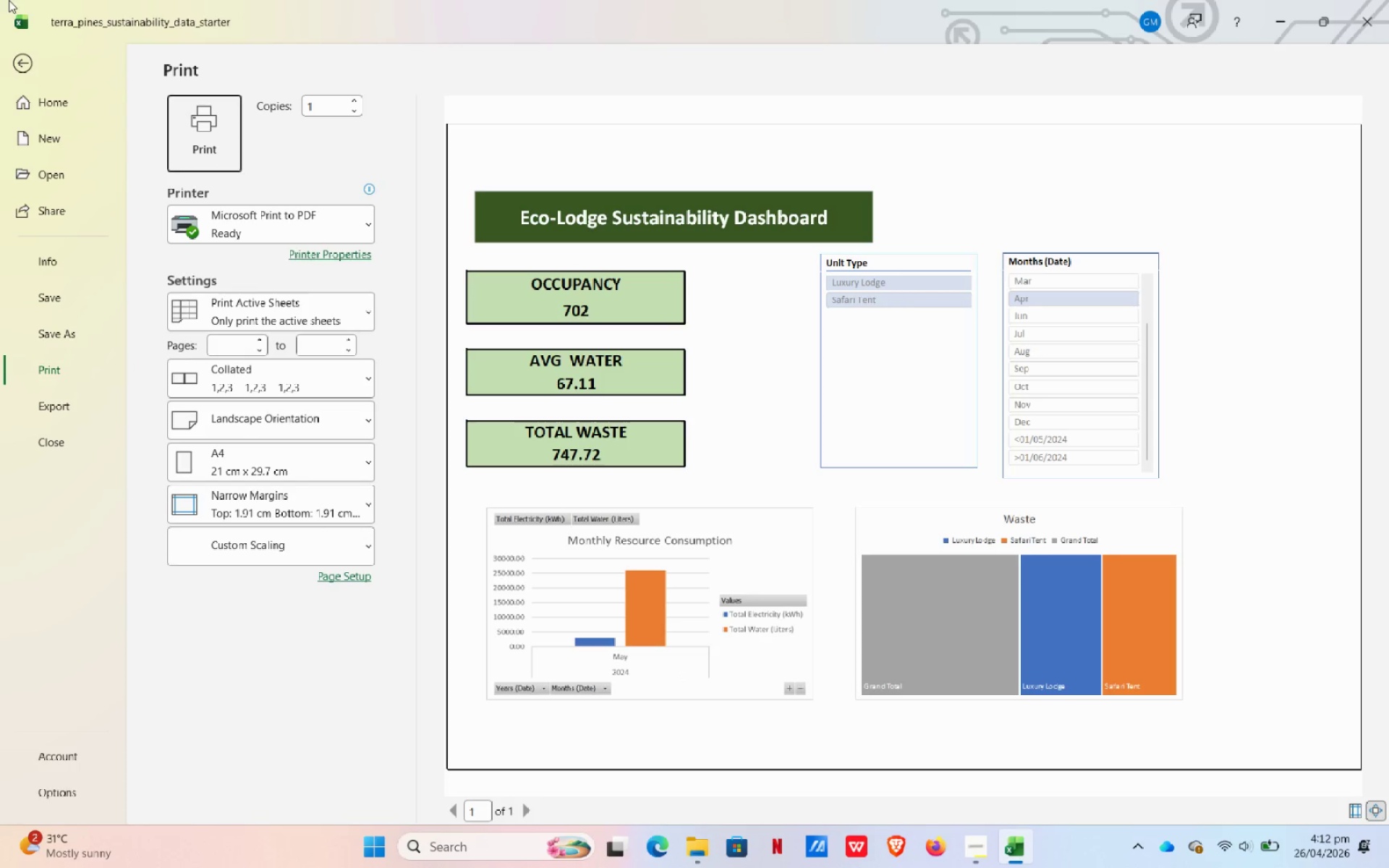 
left_click([28, 54])
 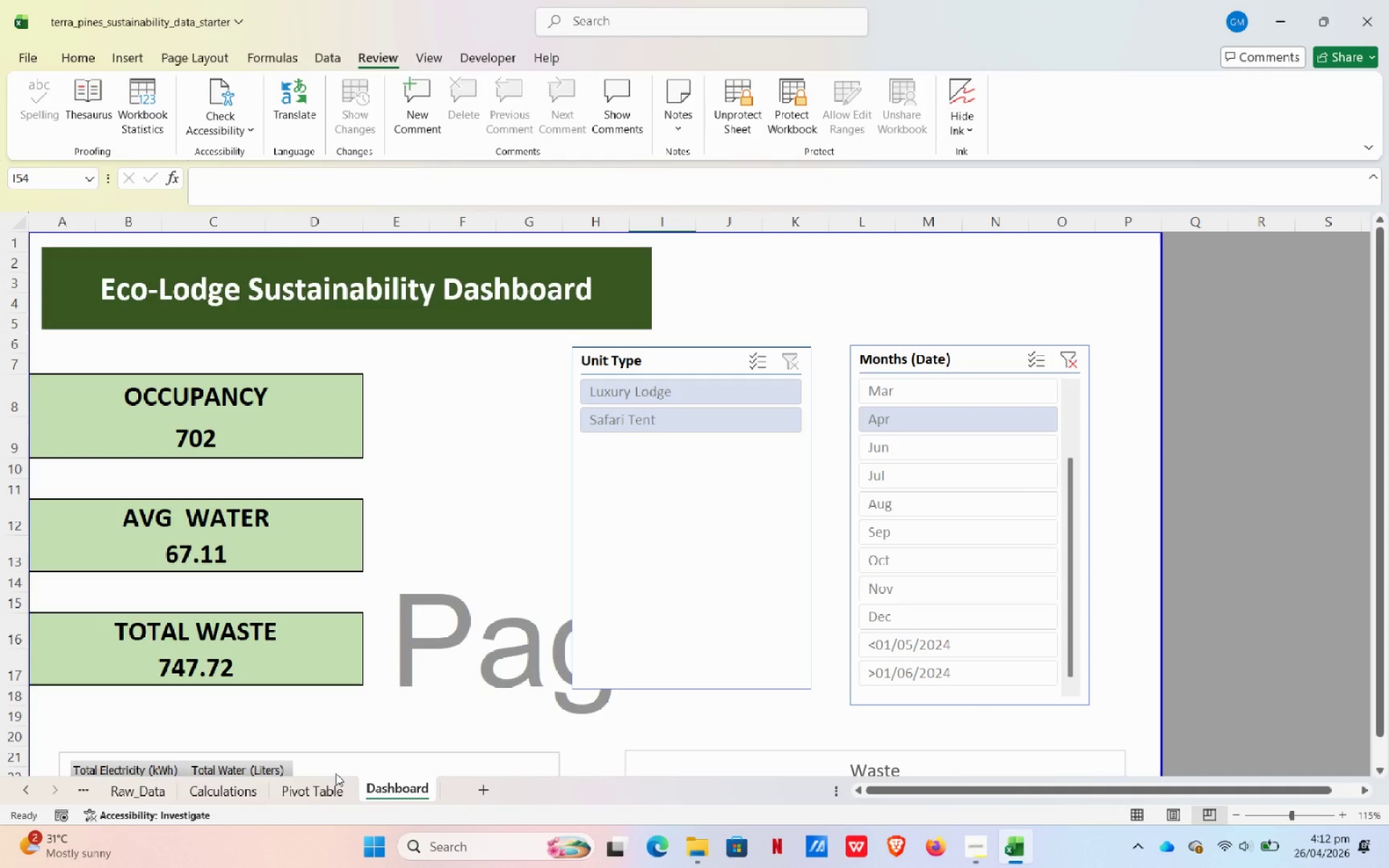 
left_click([336, 782])
 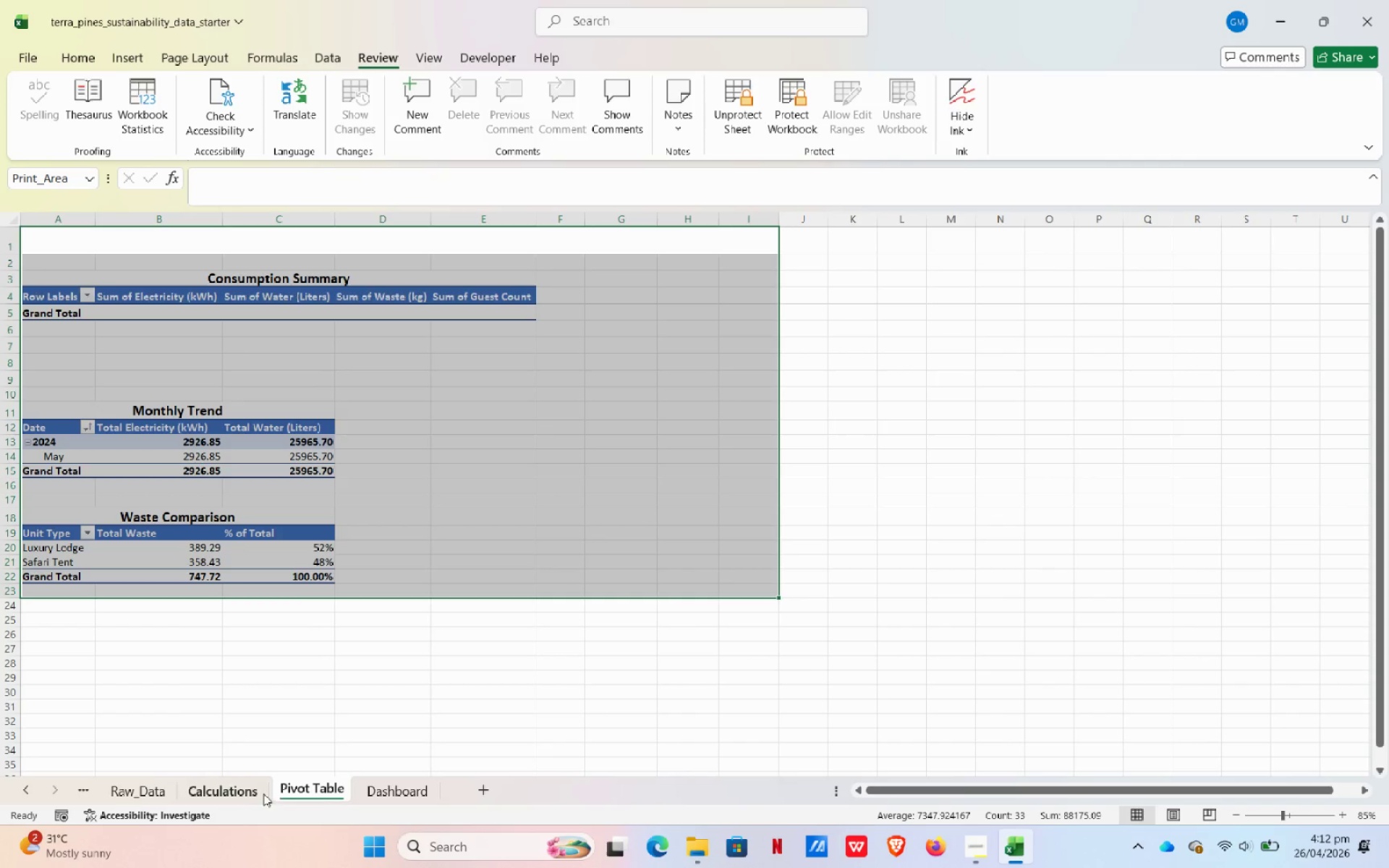 
key(Control+P)
 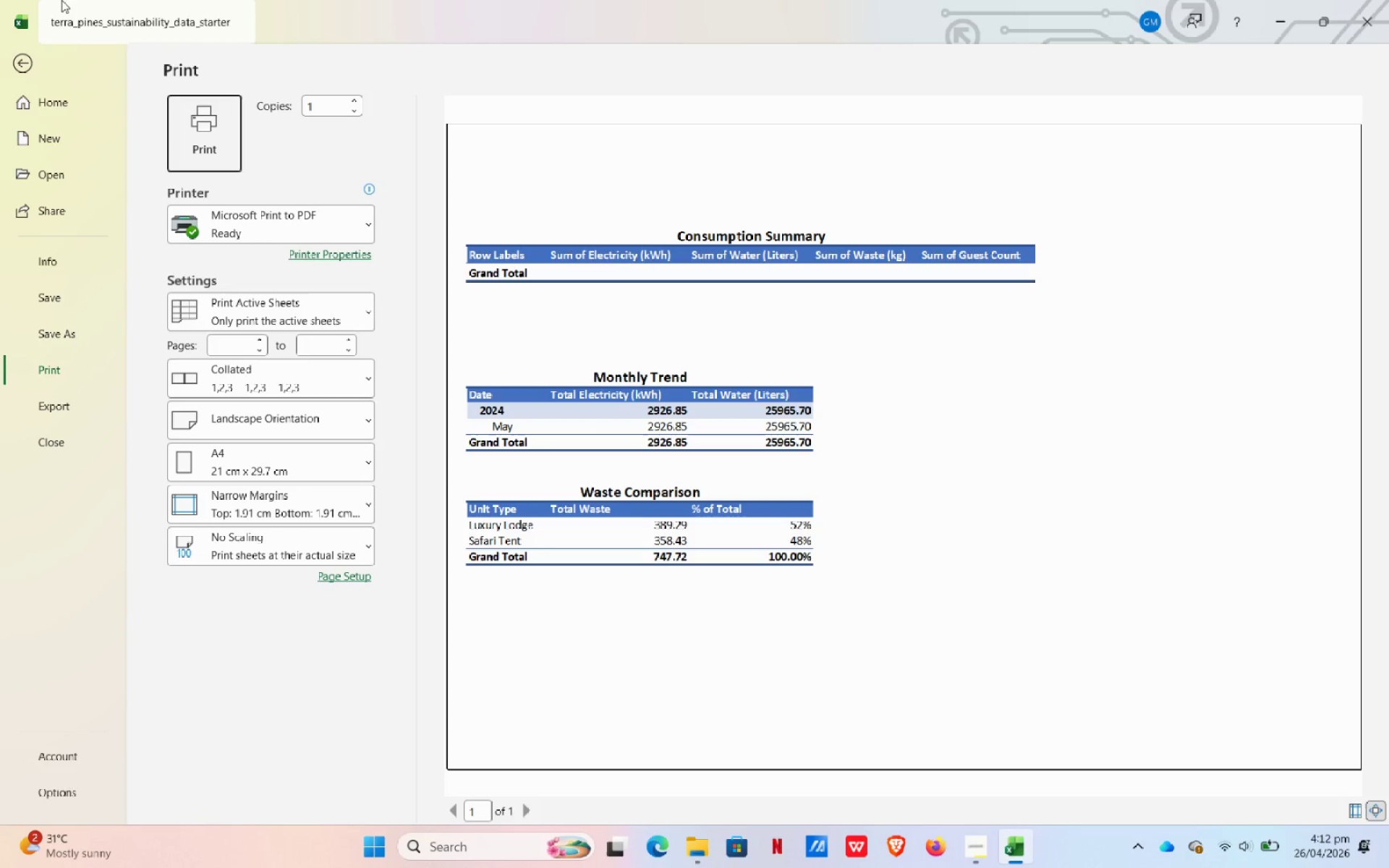 
left_click([0, 77])
 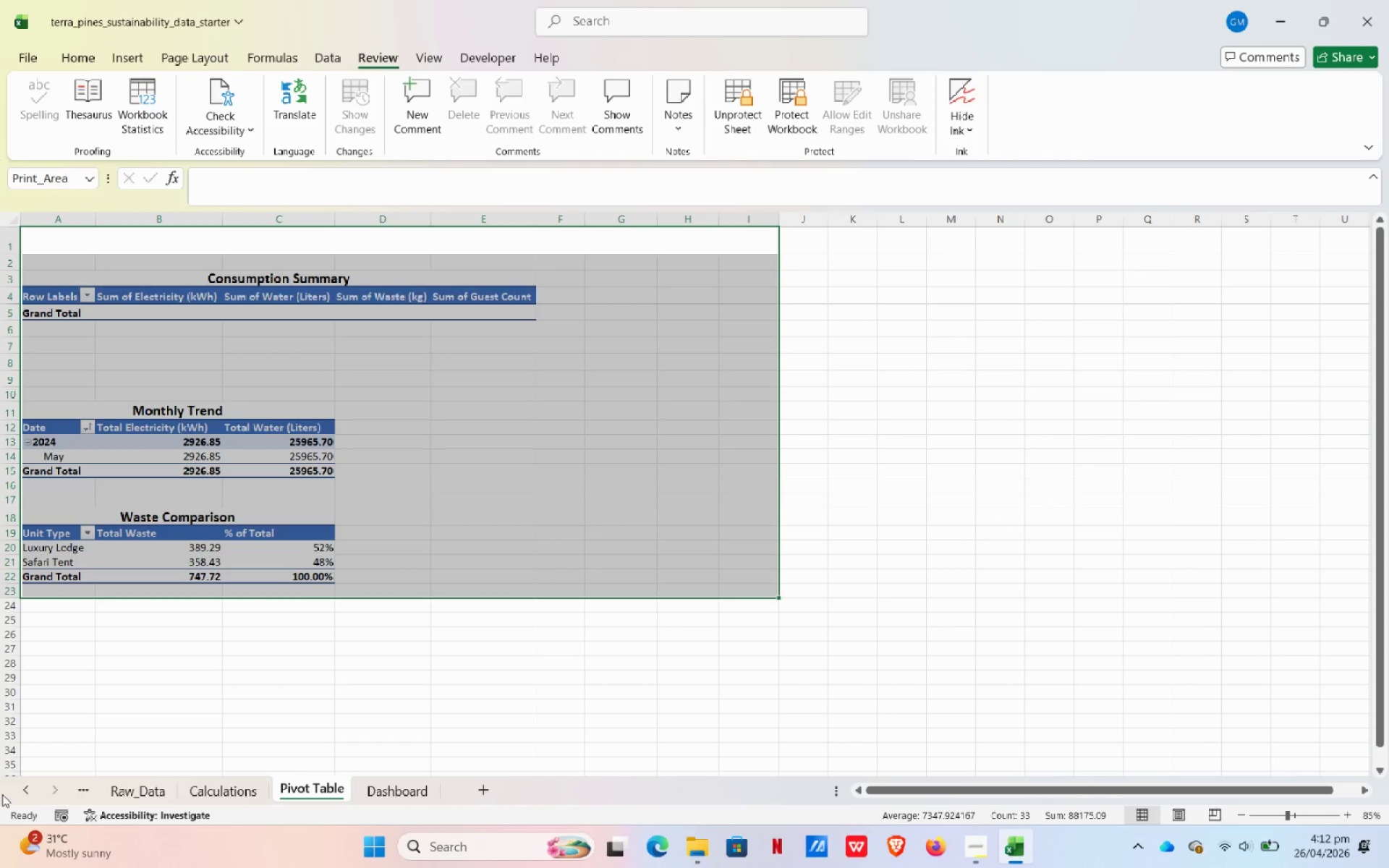 
double_click([16, 789])
 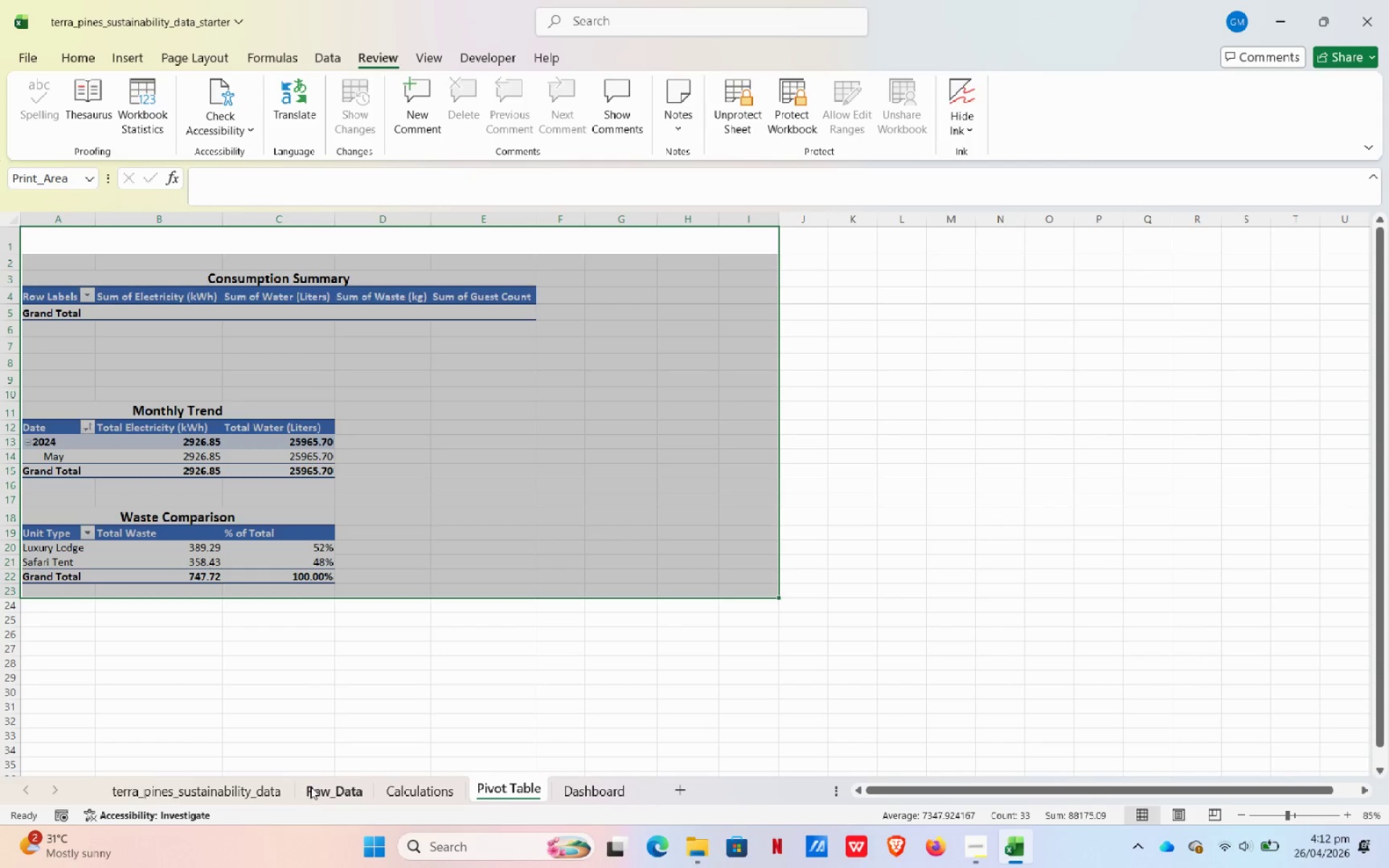 
left_click([328, 786])
 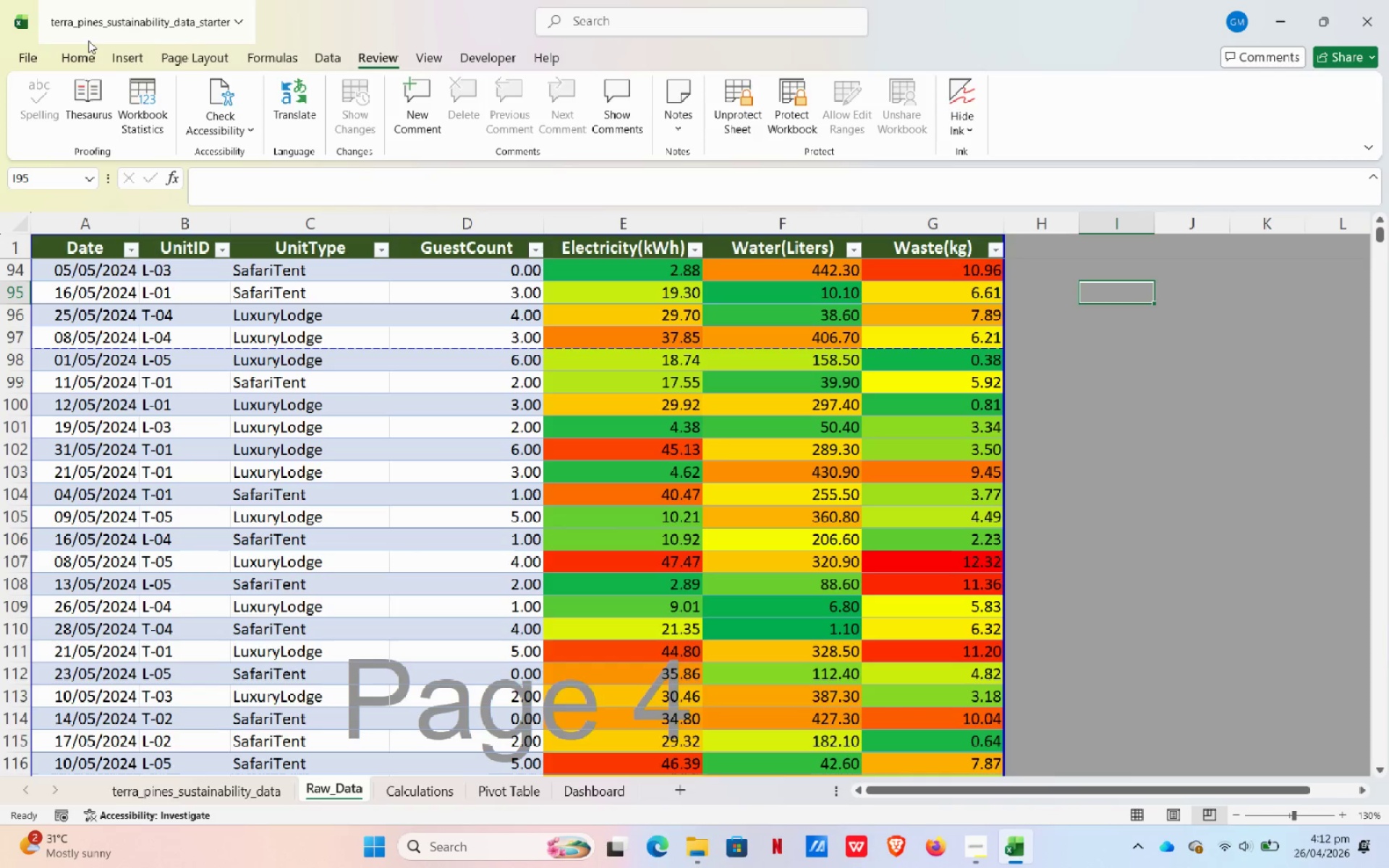 
left_click([223, 57])
 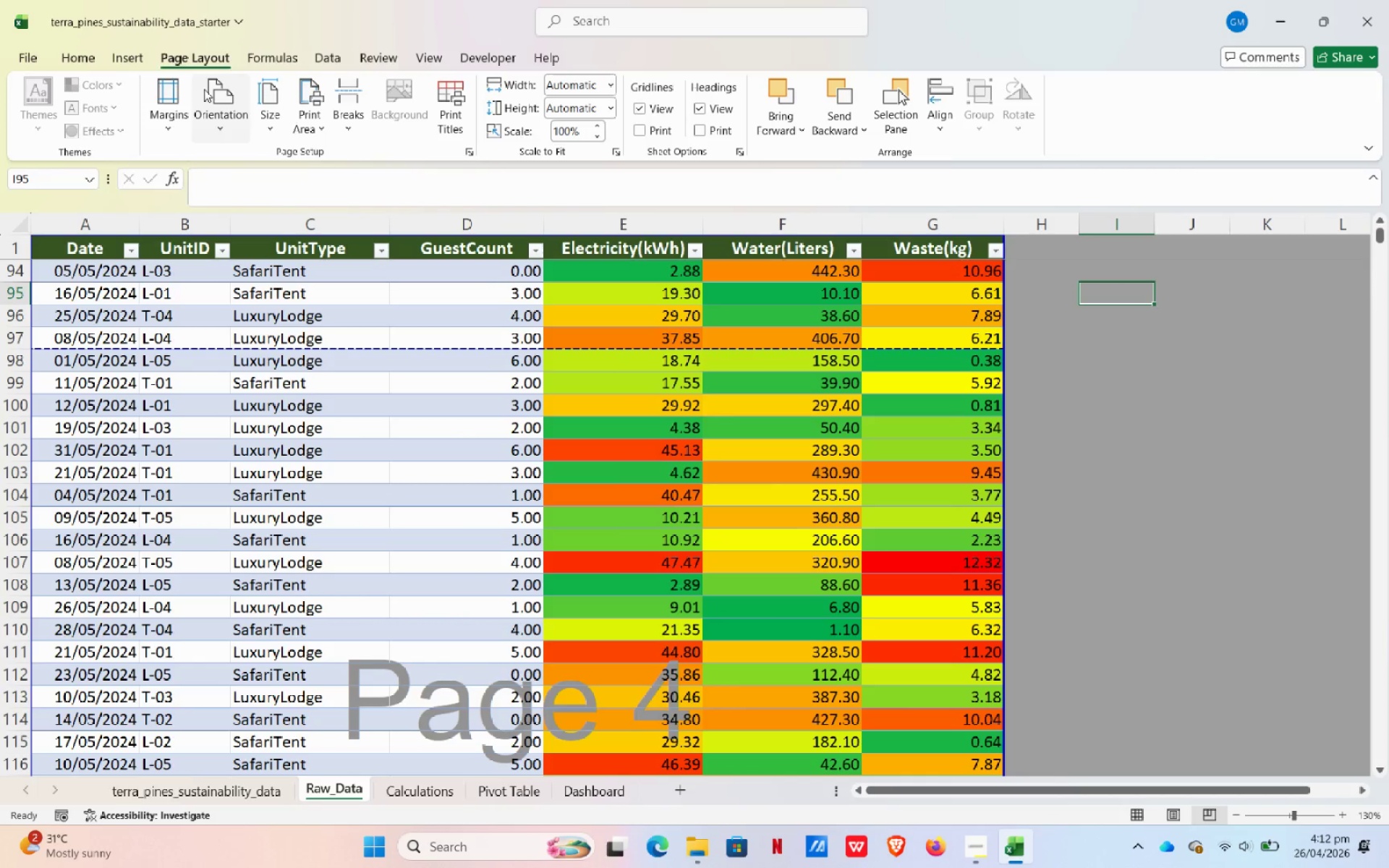 
left_click([204, 91])
 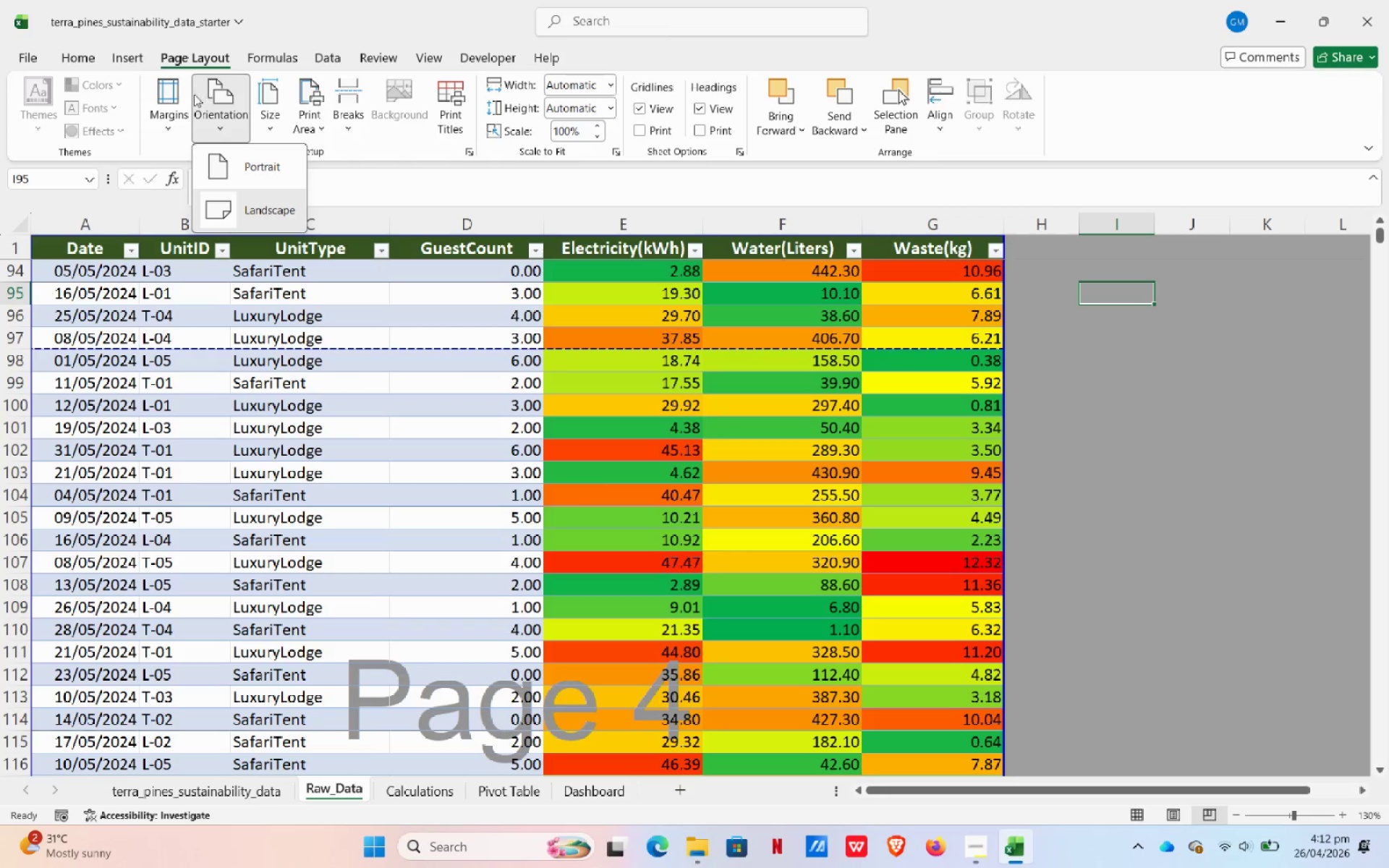 
left_click([182, 99])
 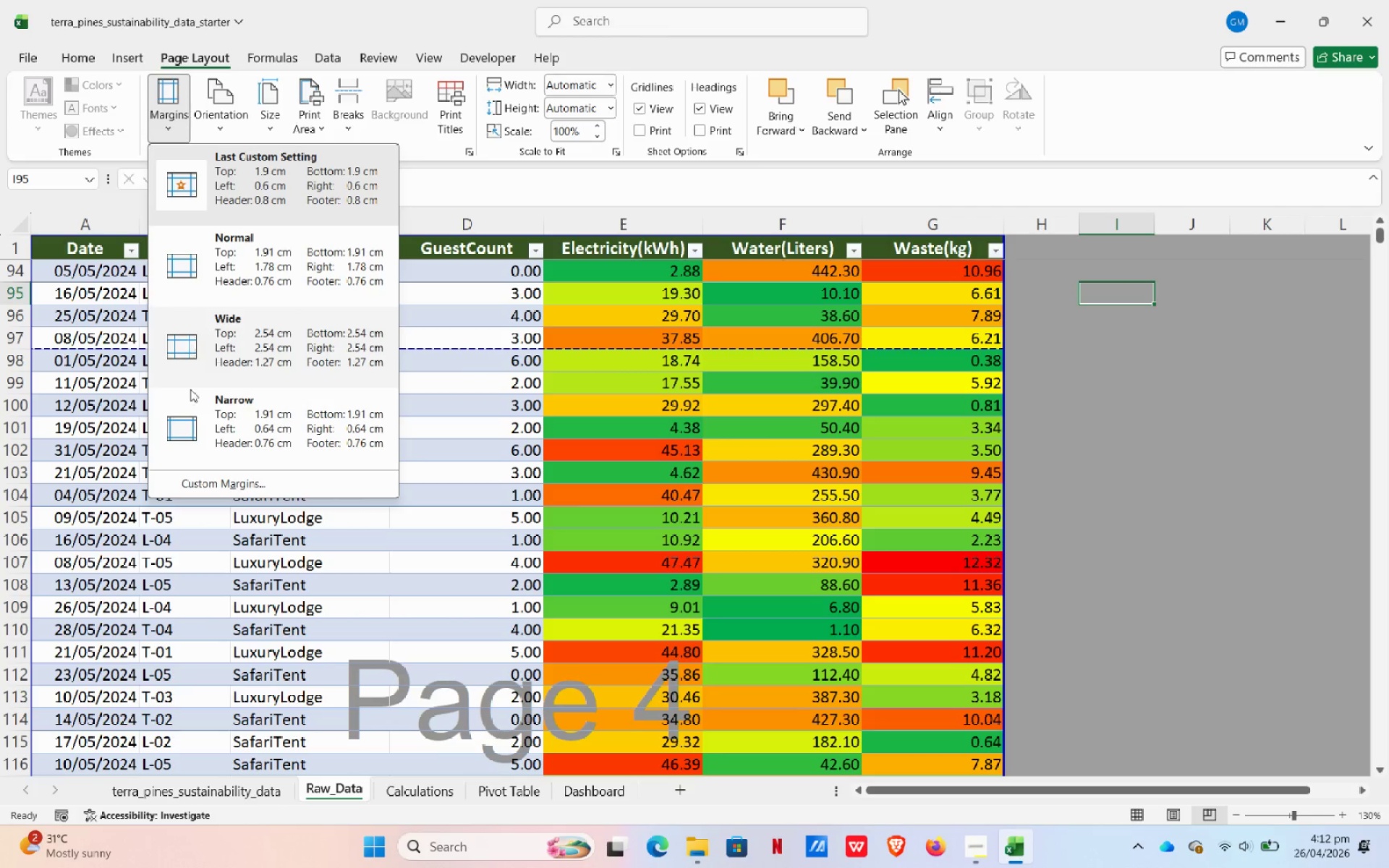 
left_click([192, 431])
 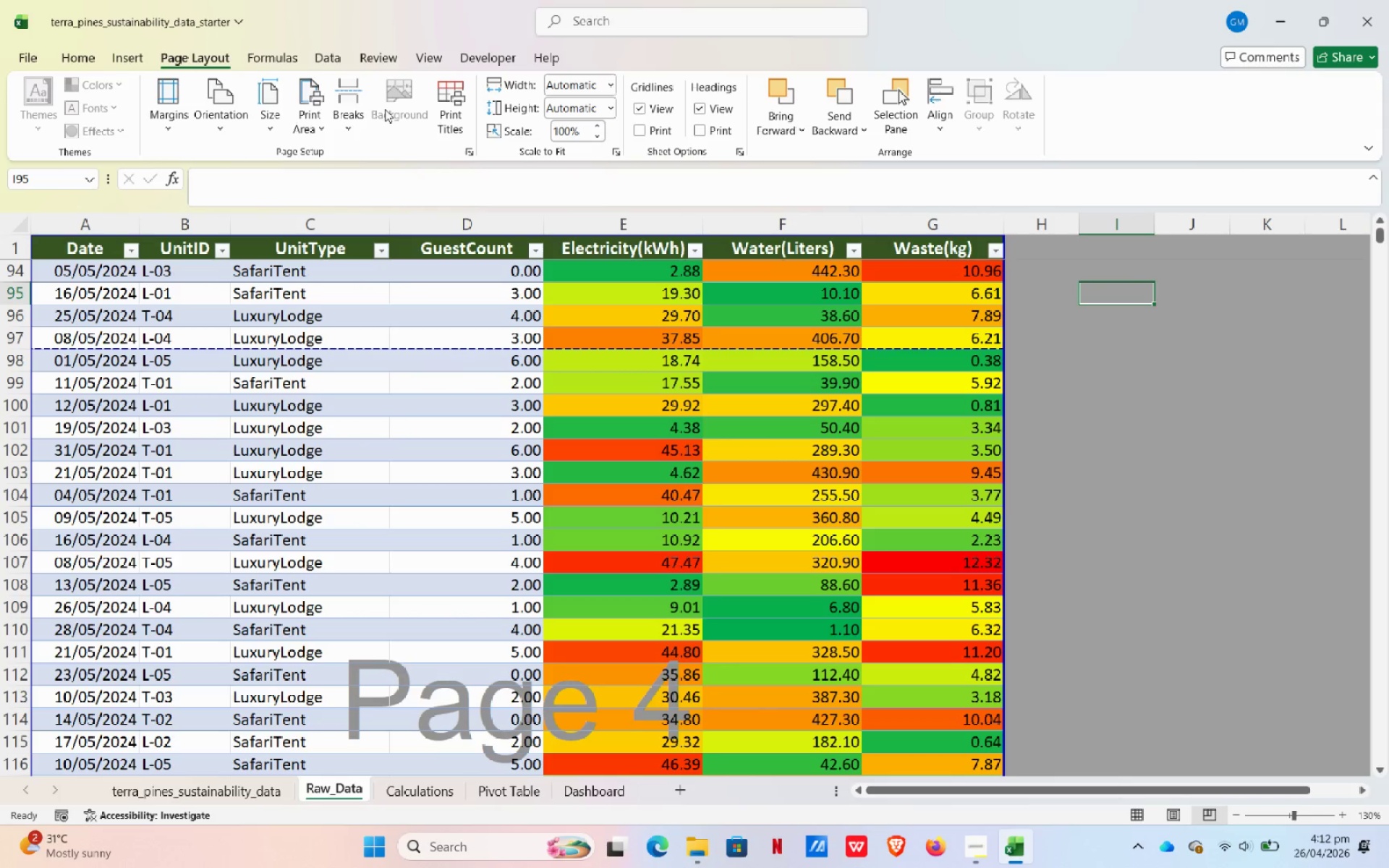 
left_click([318, 102])
 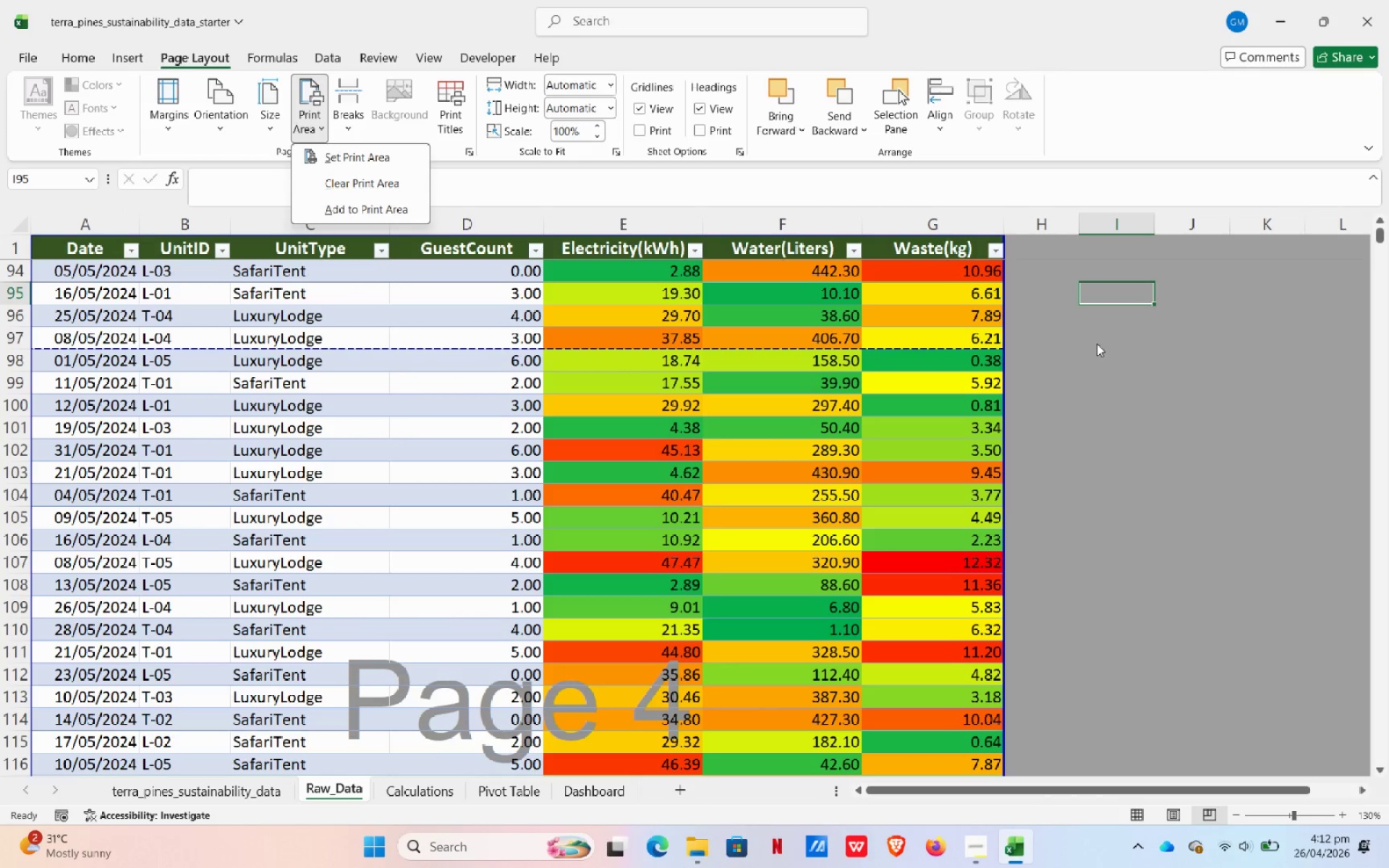 
left_click([1156, 425])
 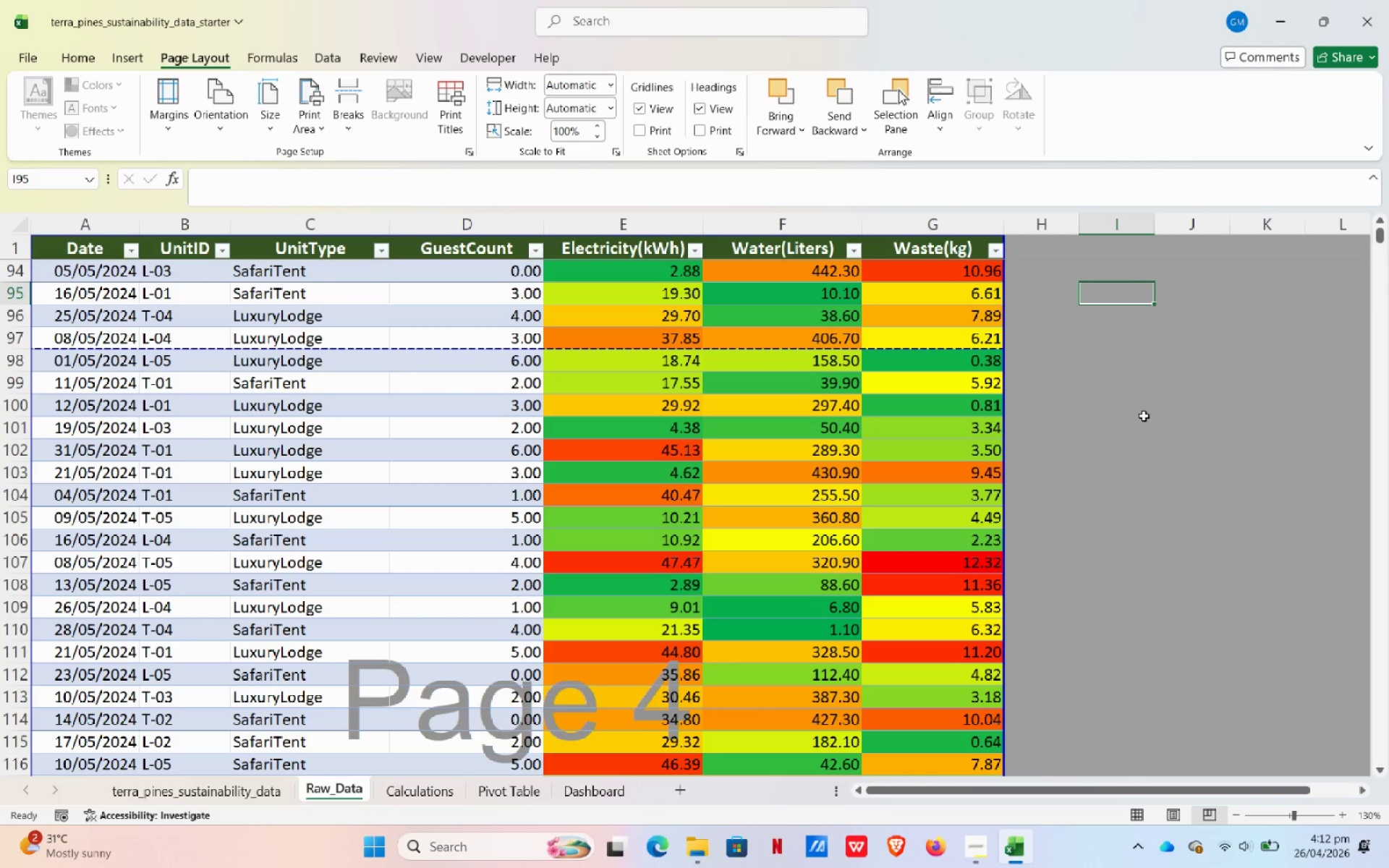 
key(Control+P)
 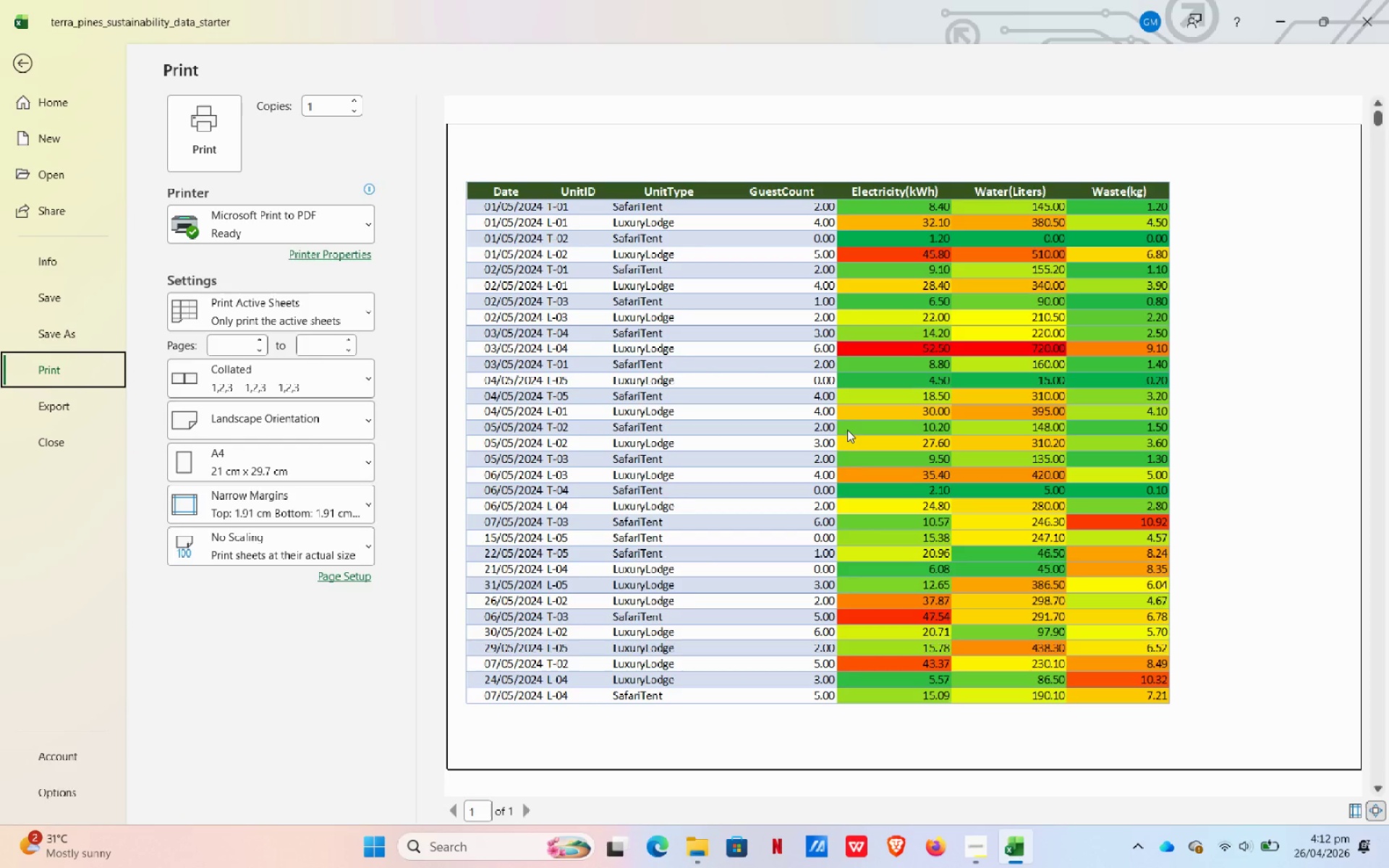 
scroll: coordinate [835, 437], scroll_direction: down, amount: 1.0
 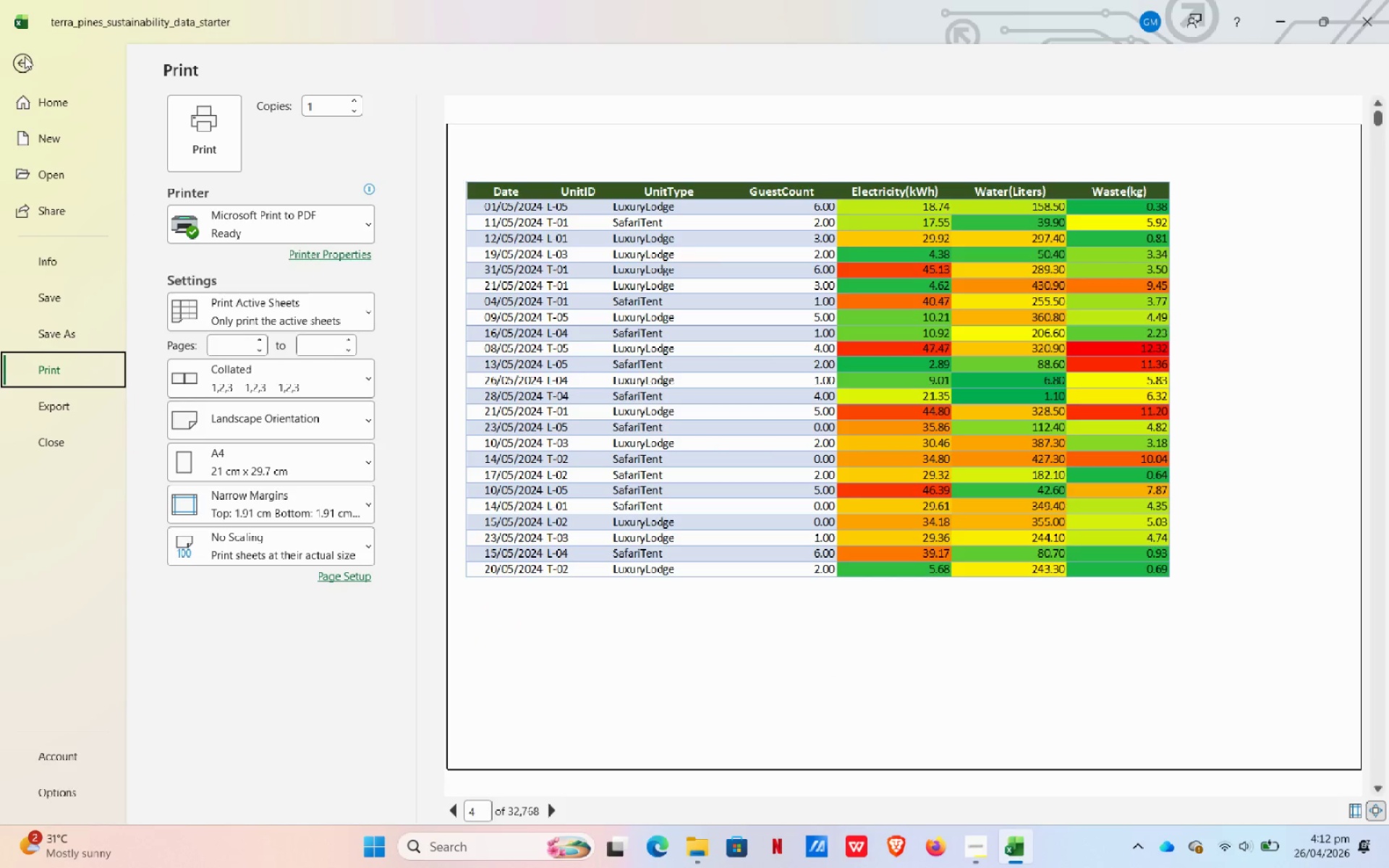 
left_click([25, 56])
 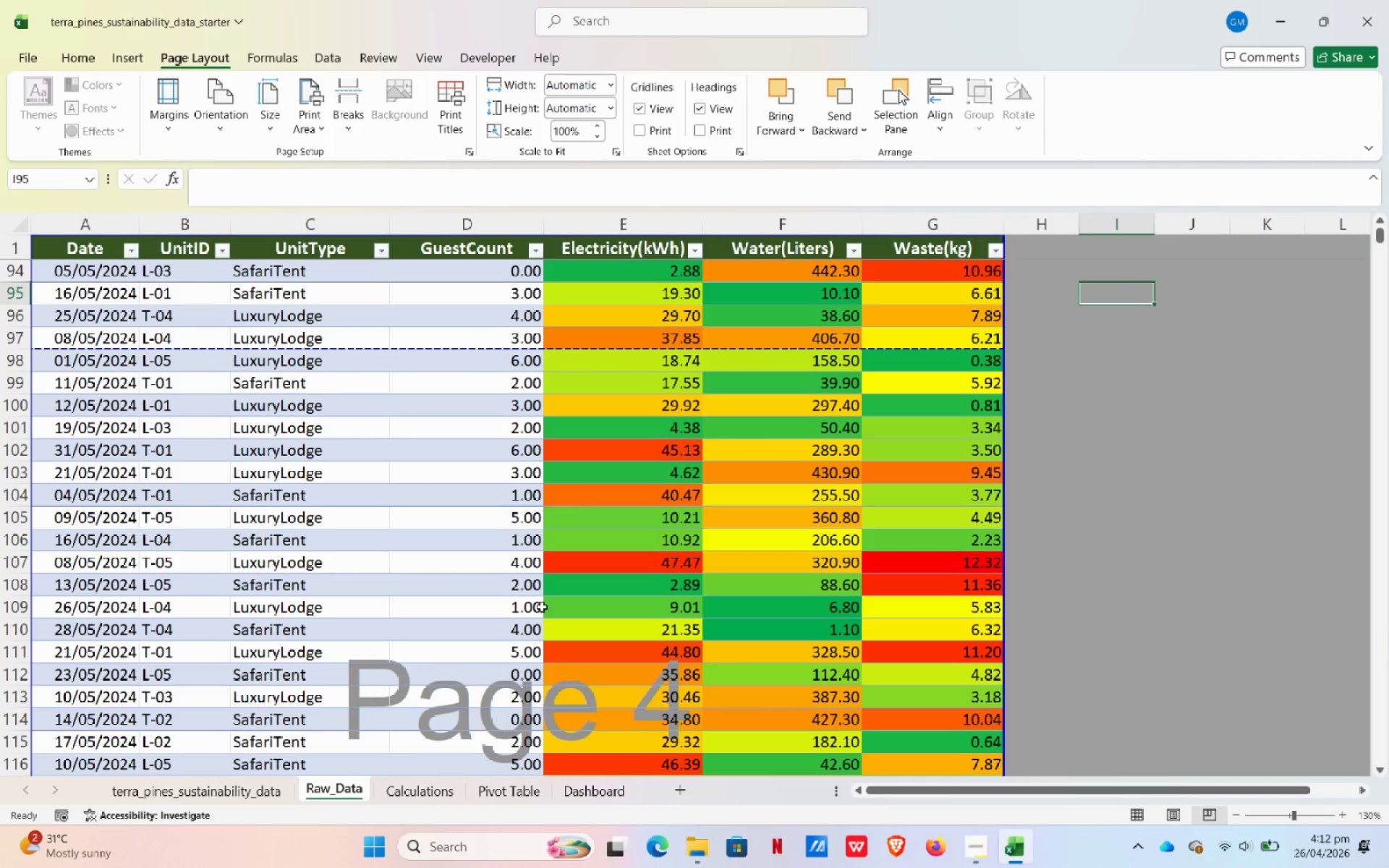 
scroll: coordinate [614, 522], scroll_direction: down, amount: 8.0
 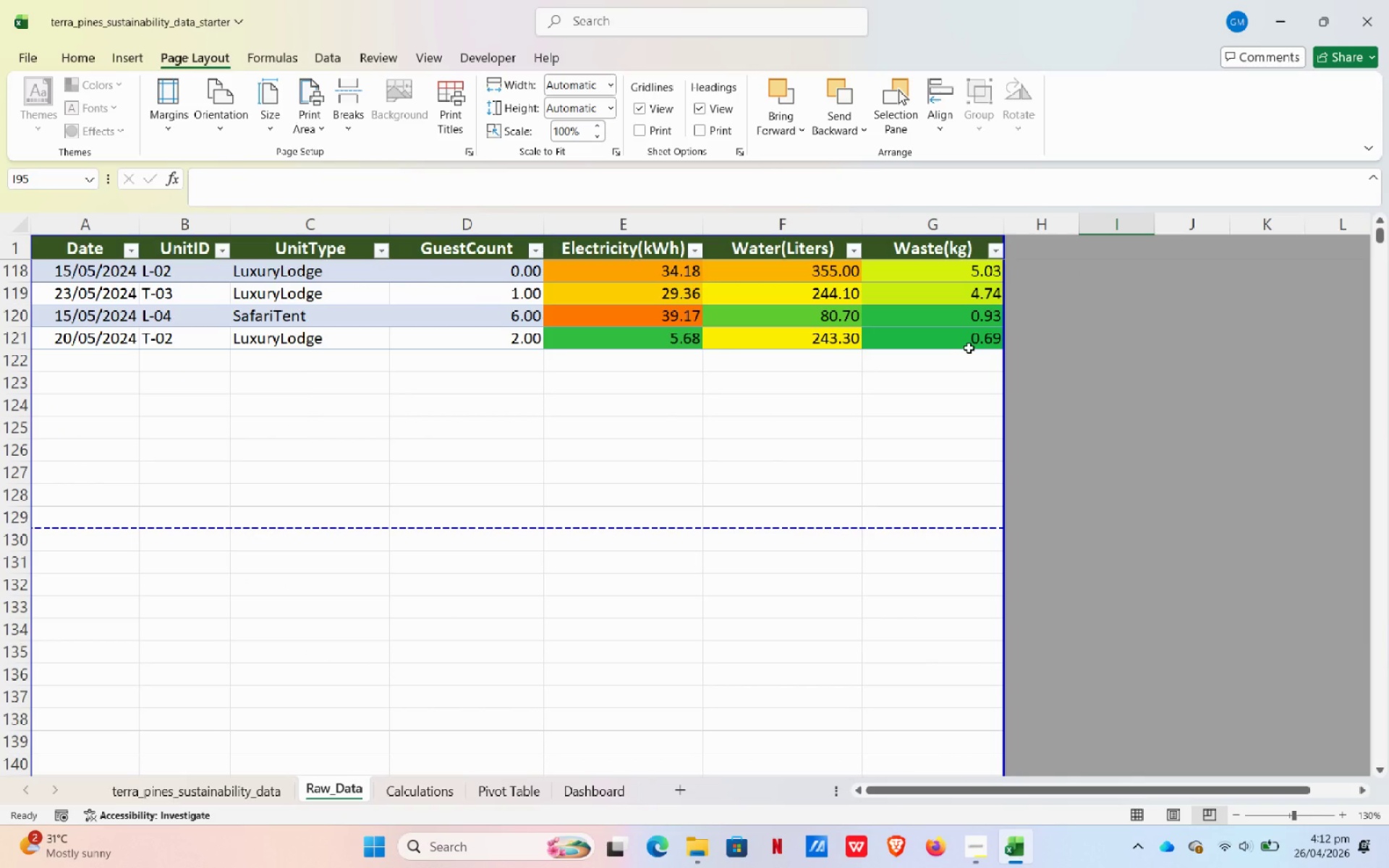 
left_click([972, 340])
 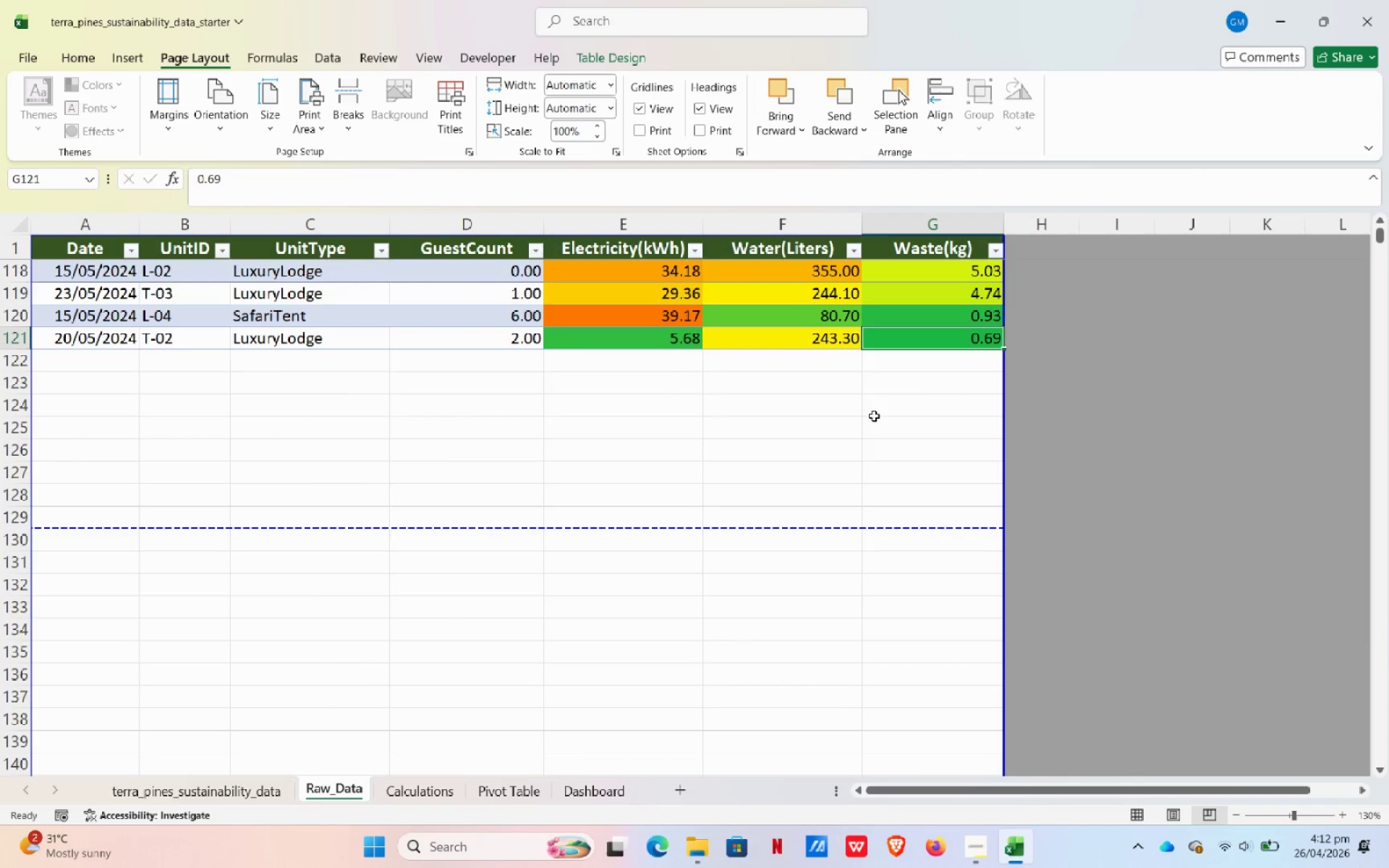 
scroll: coordinate [84, 277], scroll_direction: up, amount: 52.0
 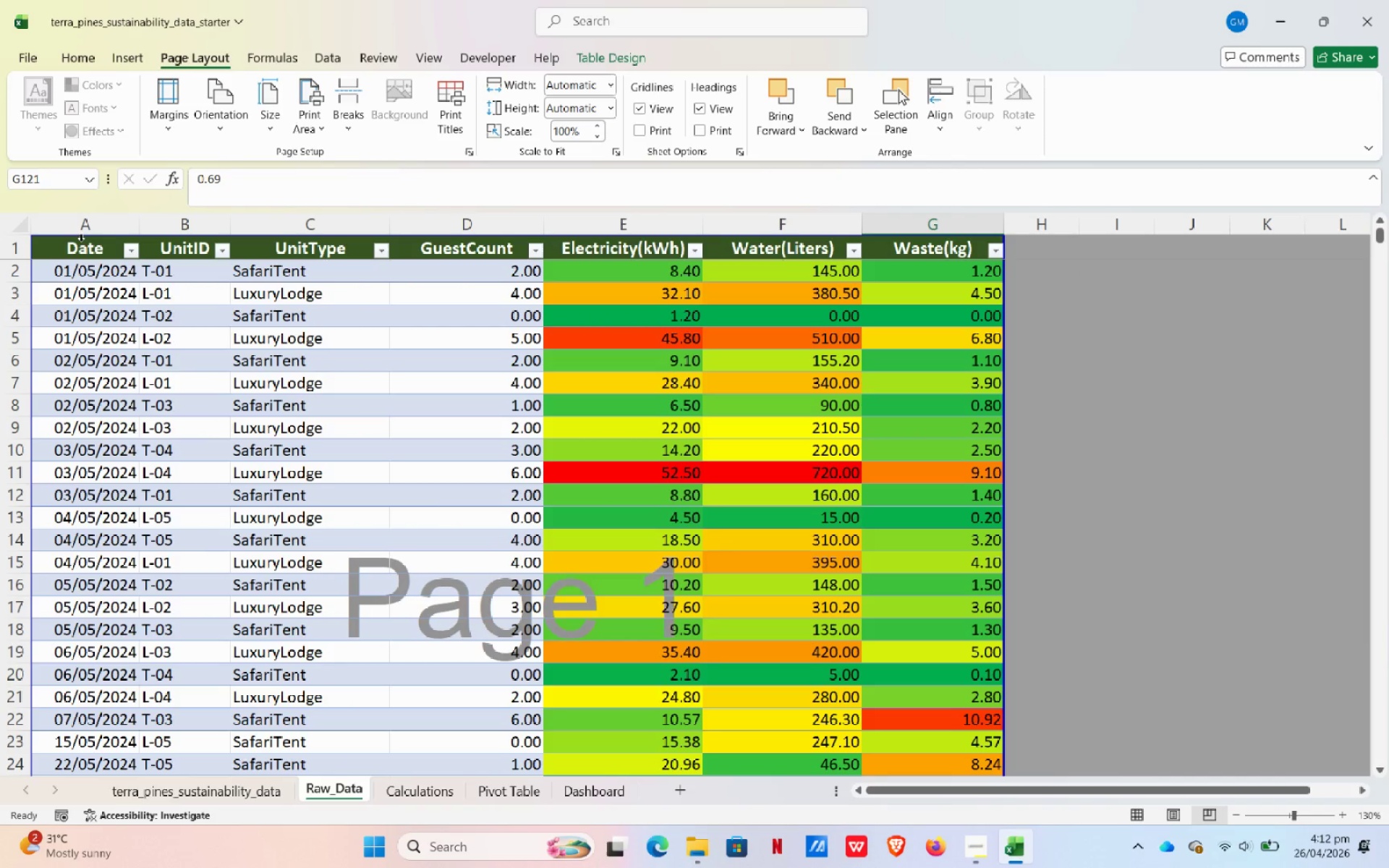 
hold_key(key=ShiftLeft, duration=0.52)
left_click([81, 241])
 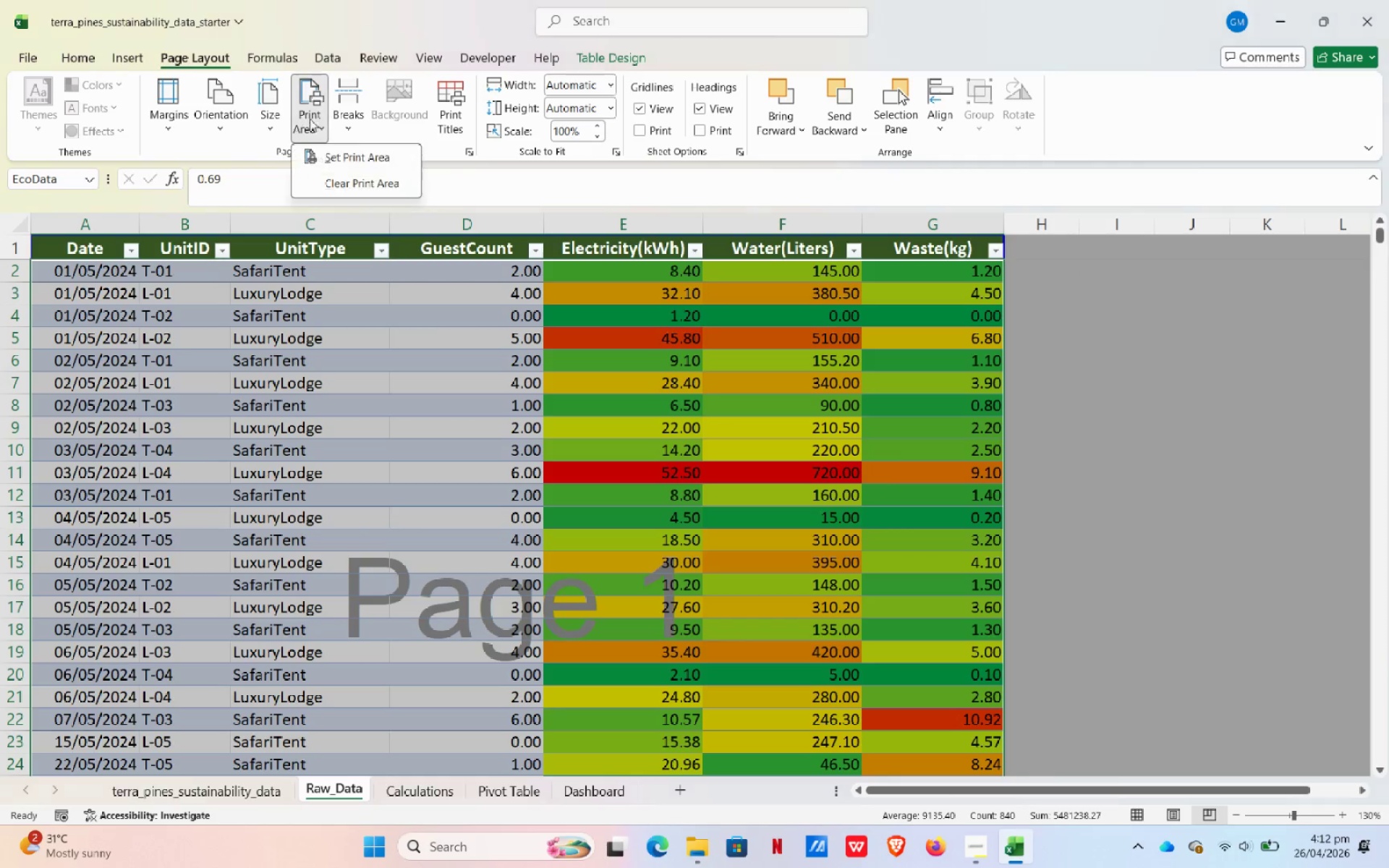 
left_click([349, 156])
 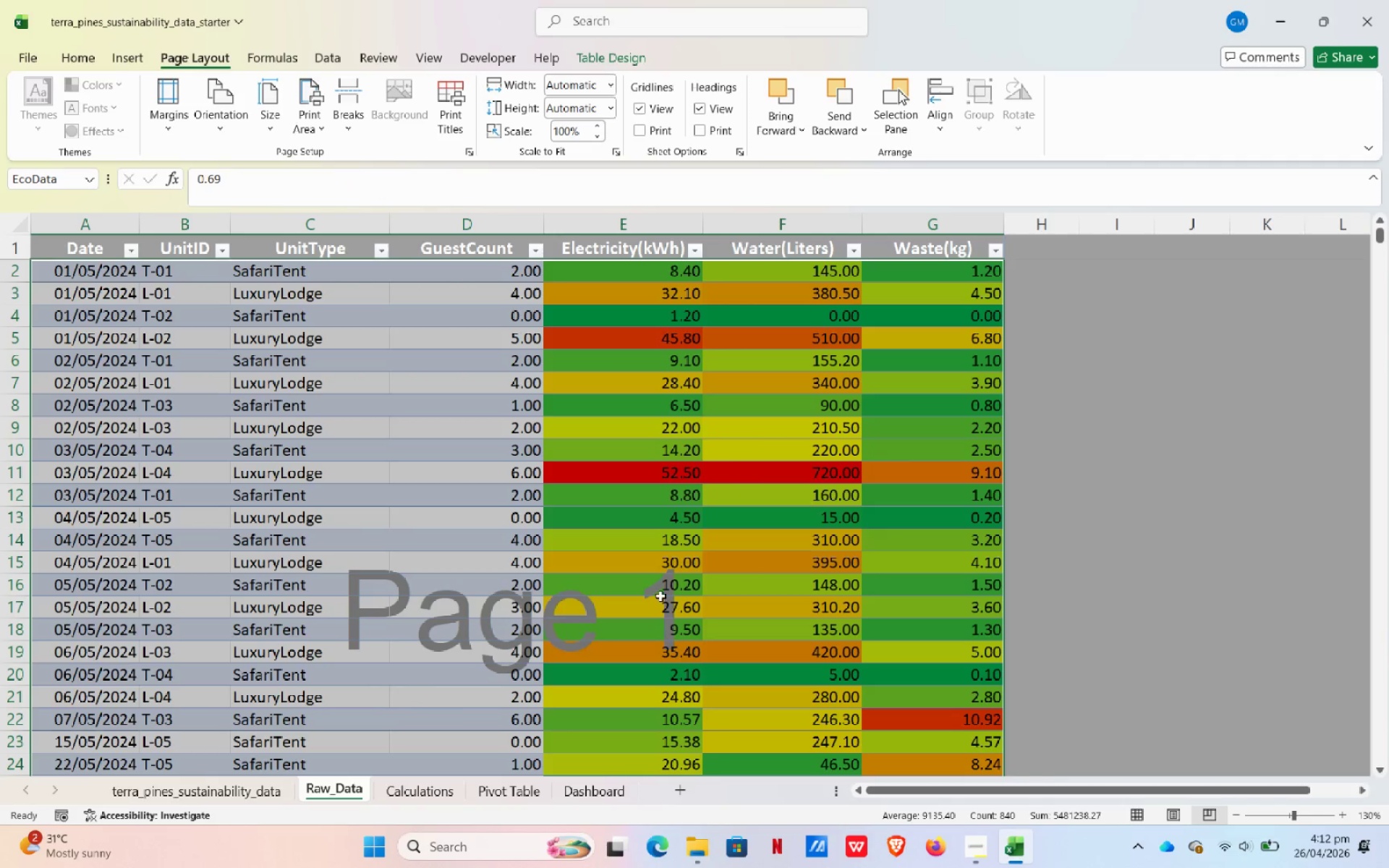 
key(Control+P)
 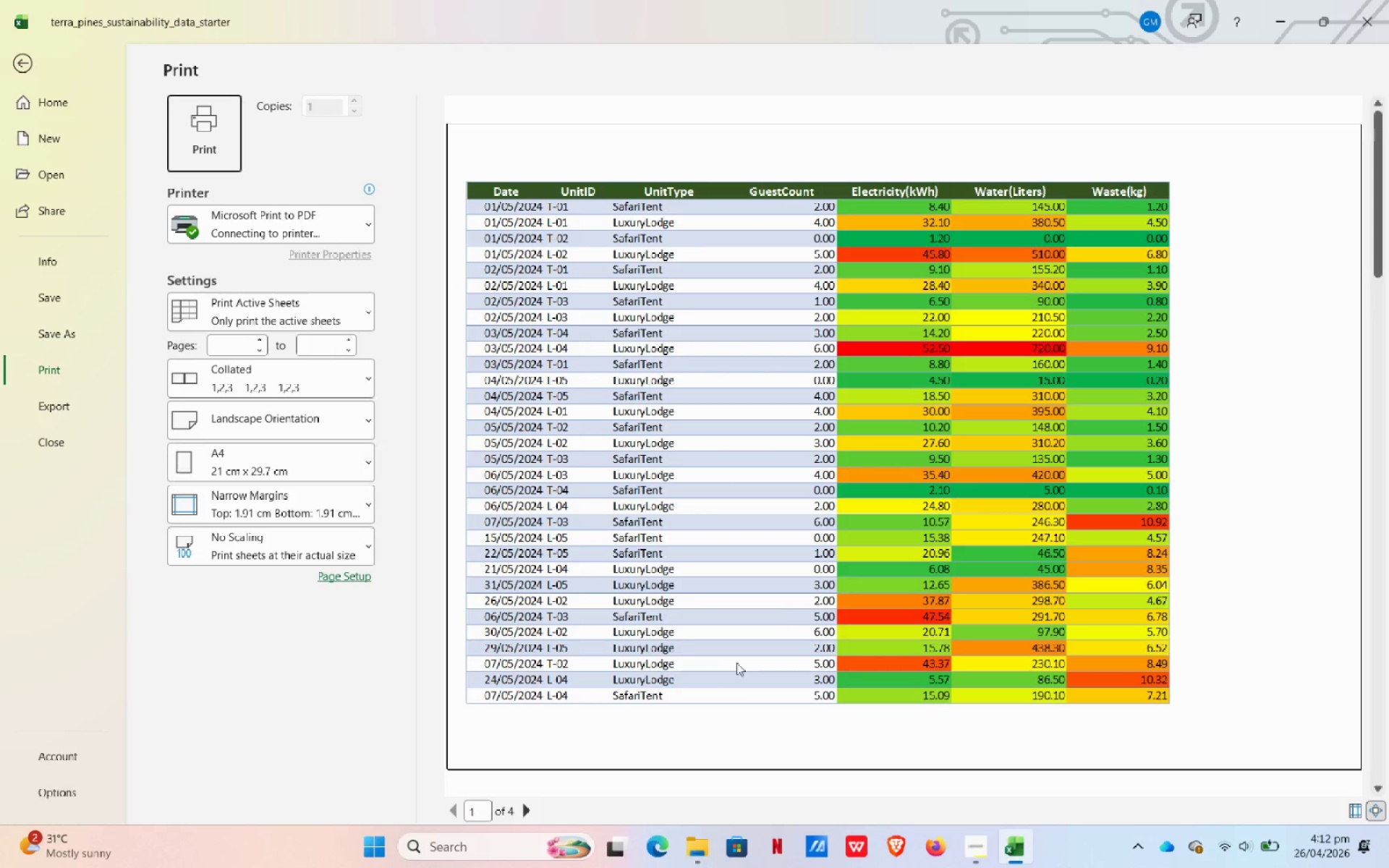 
scroll: coordinate [776, 606], scroll_direction: down, amount: 4.0
 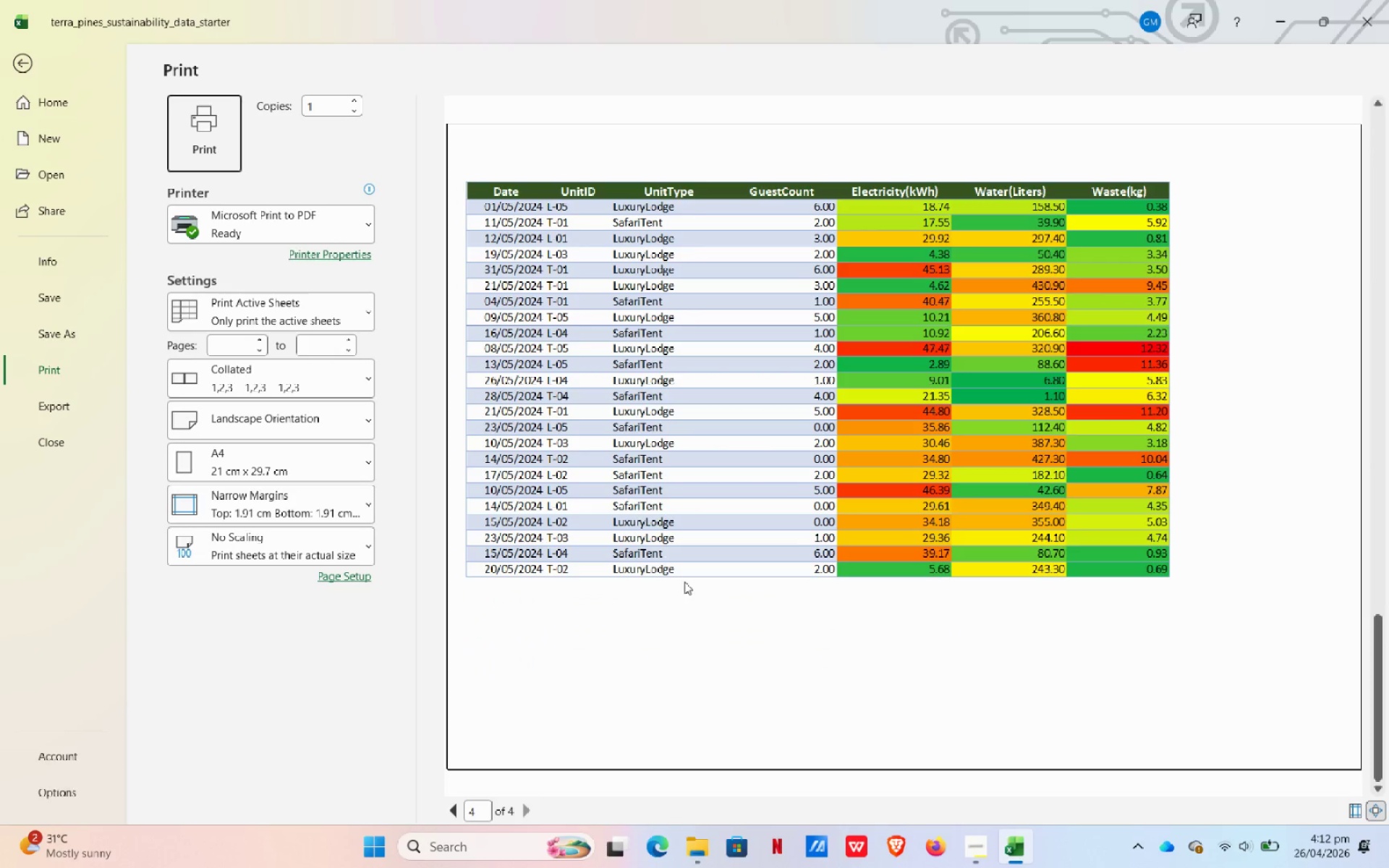 
scroll: coordinate [562, 446], scroll_direction: up, amount: 2.0
 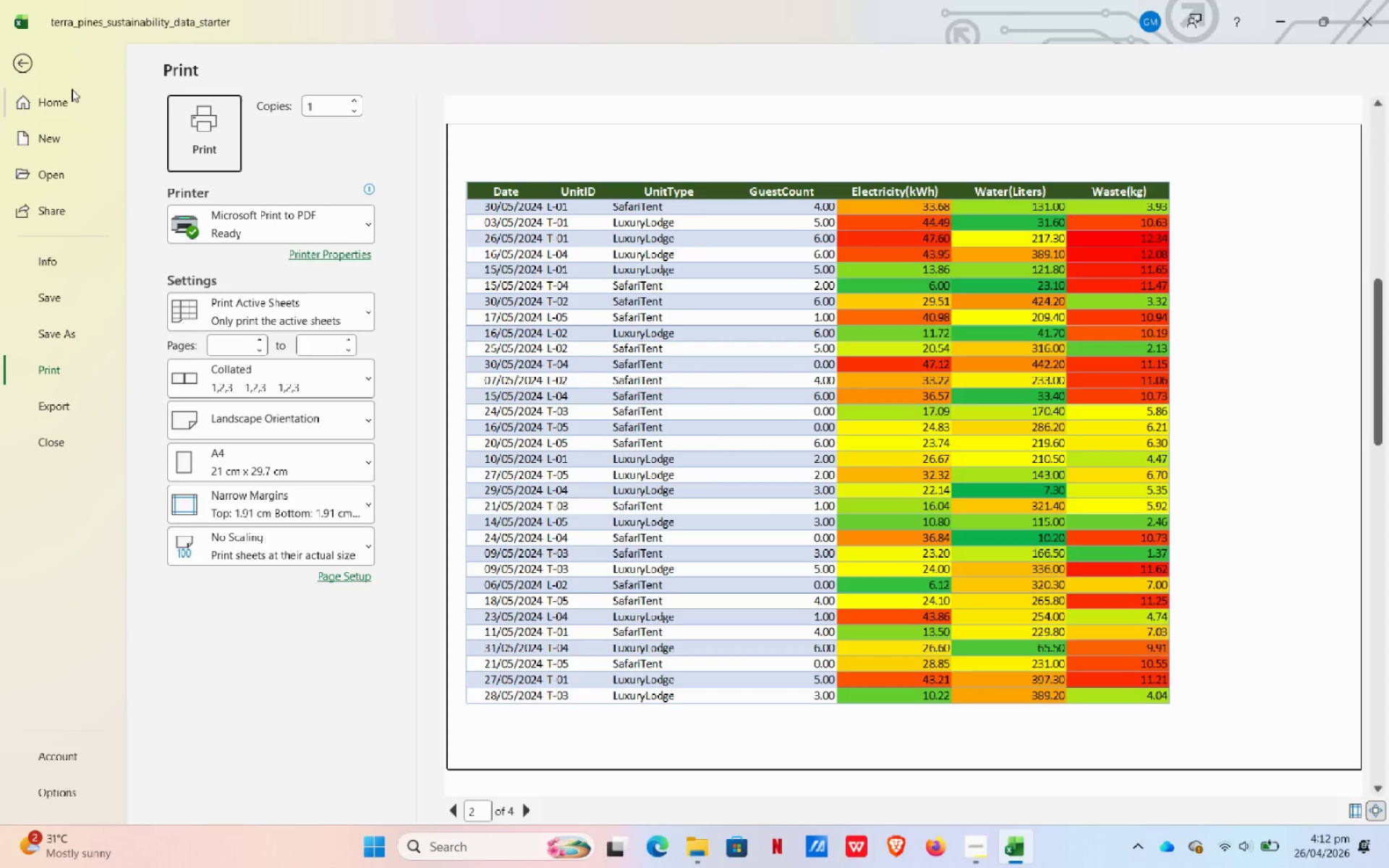 
left_click([33, 69])
 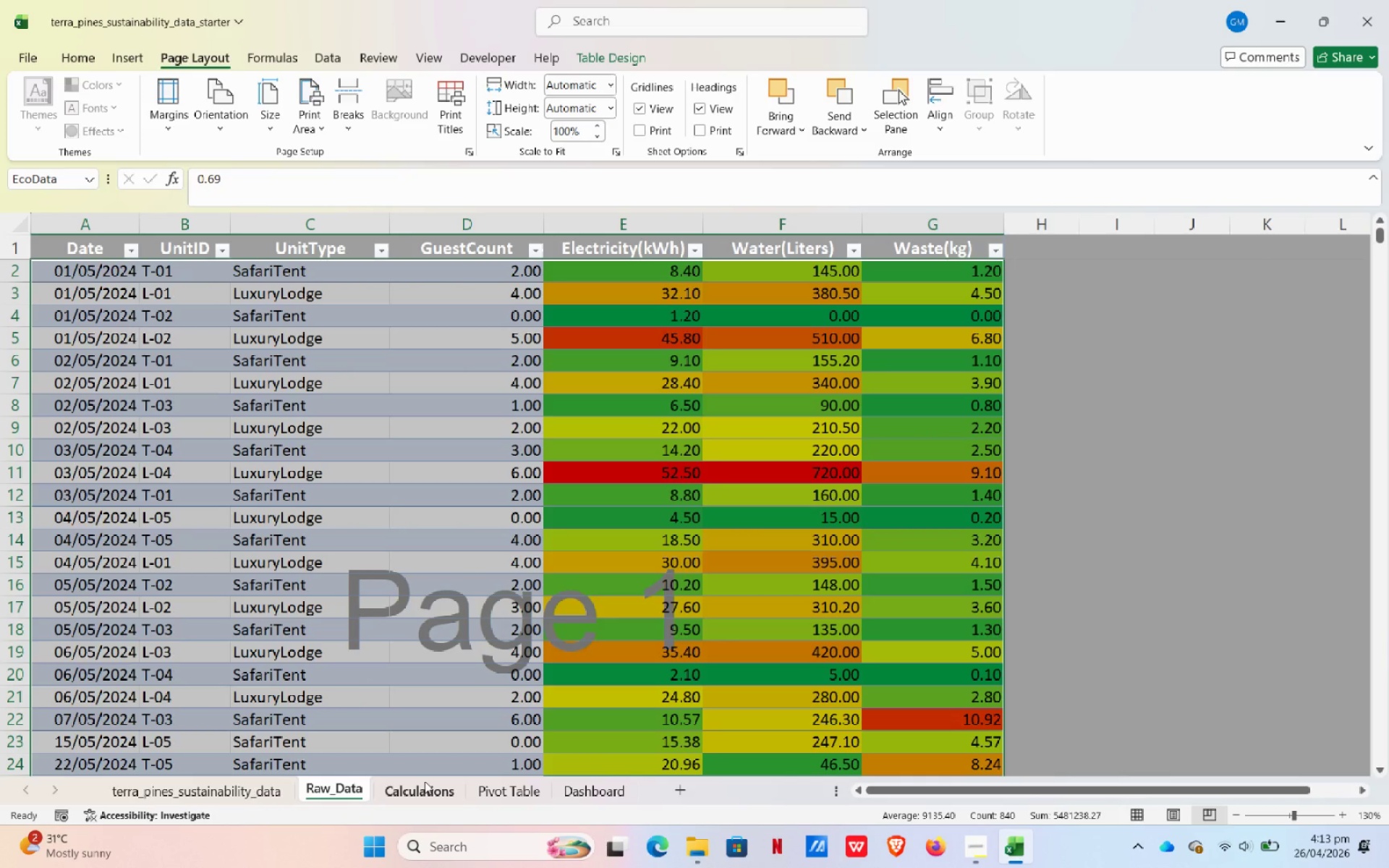 
left_click([425, 787])
 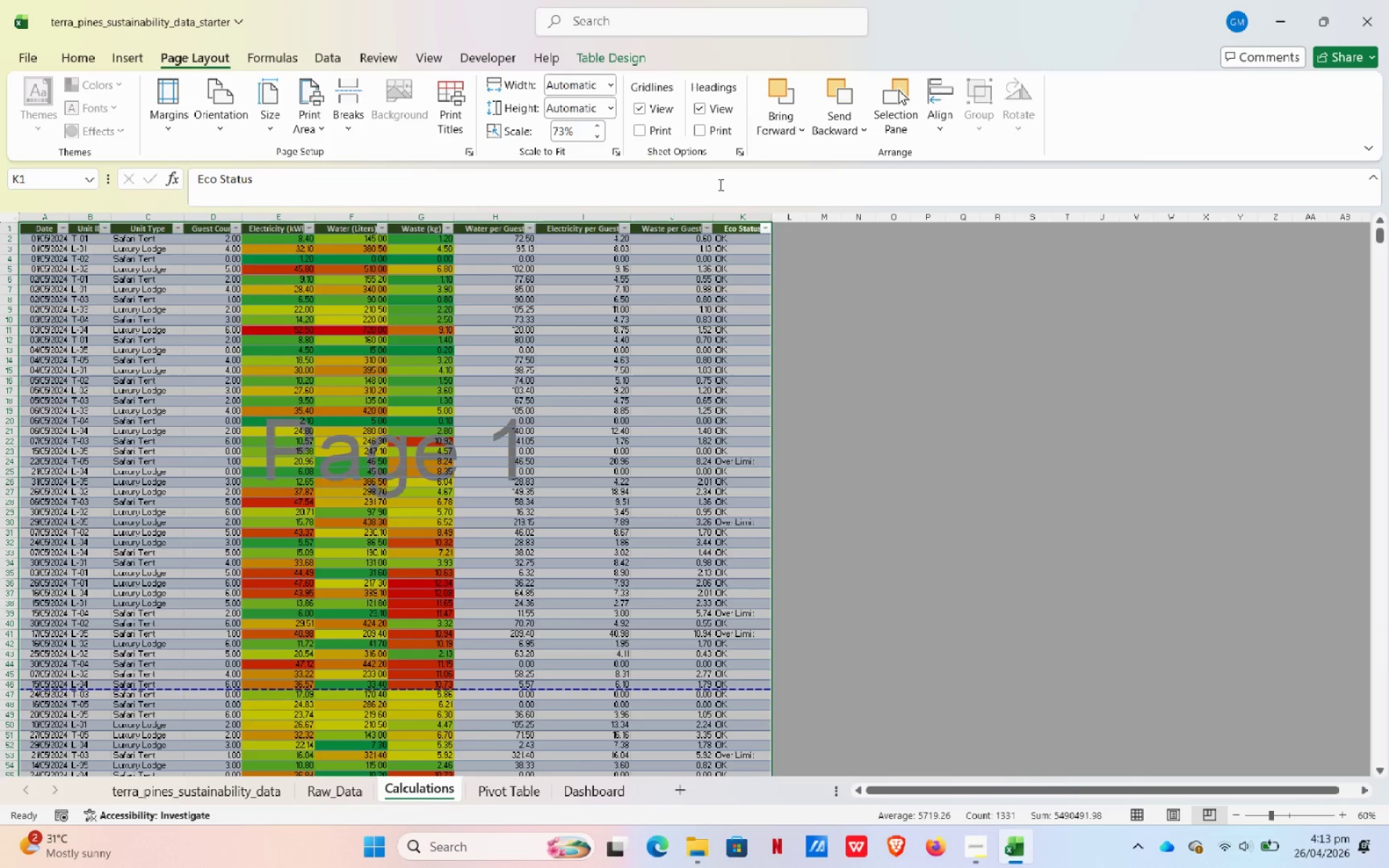 
key(Control+P)
 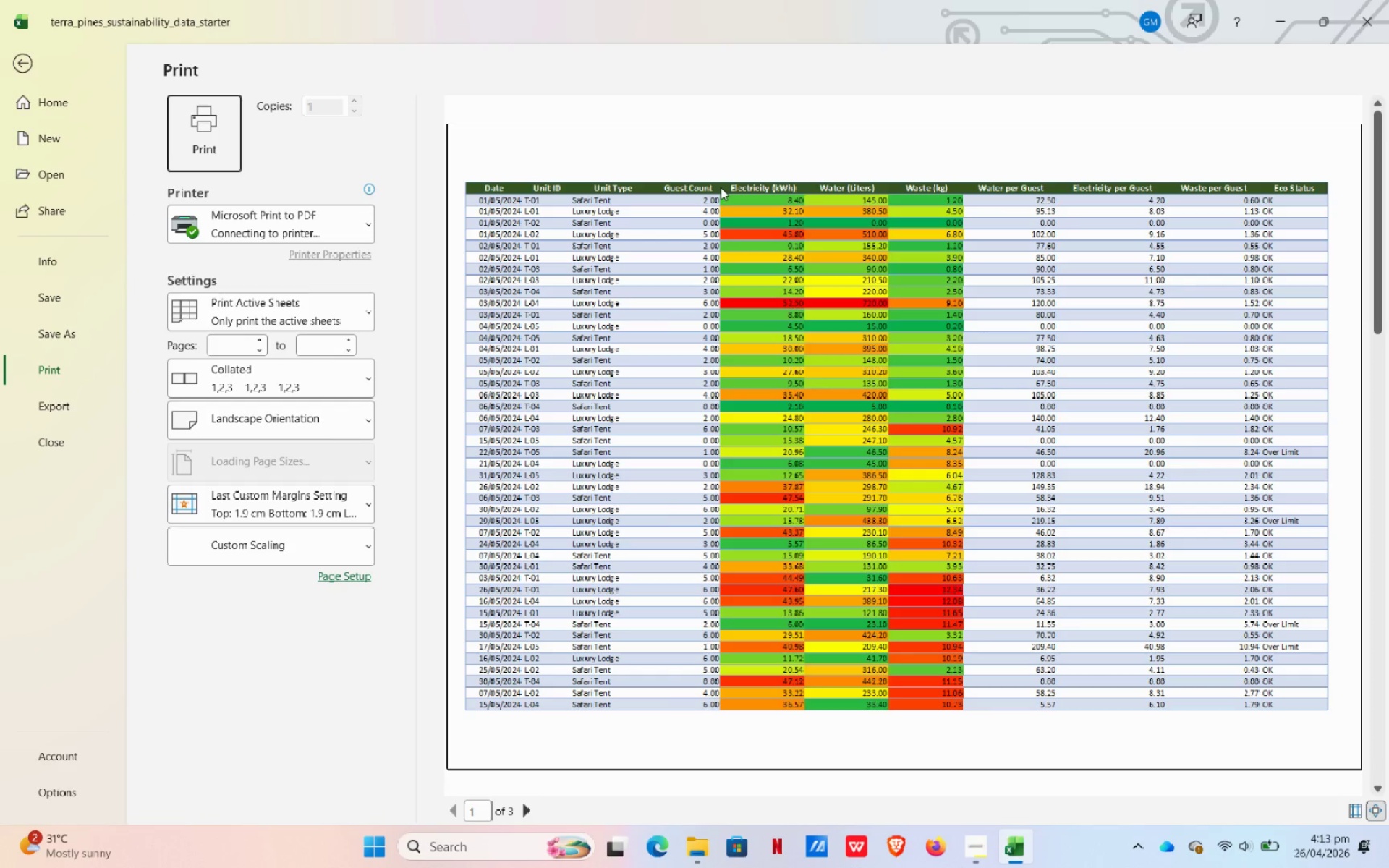 
scroll: coordinate [781, 200], scroll_direction: down, amount: 3.0
 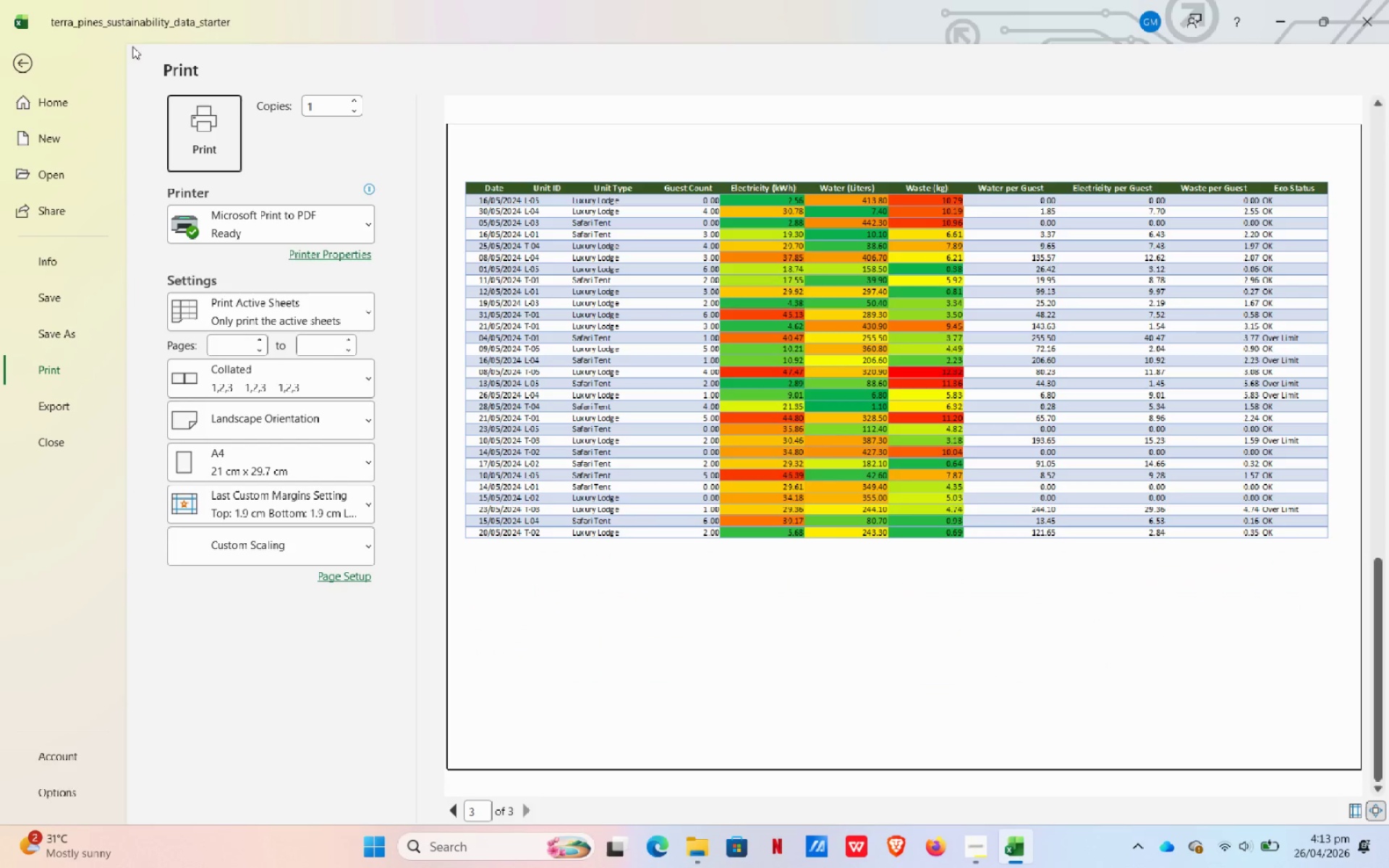 
left_click([39, 71])
 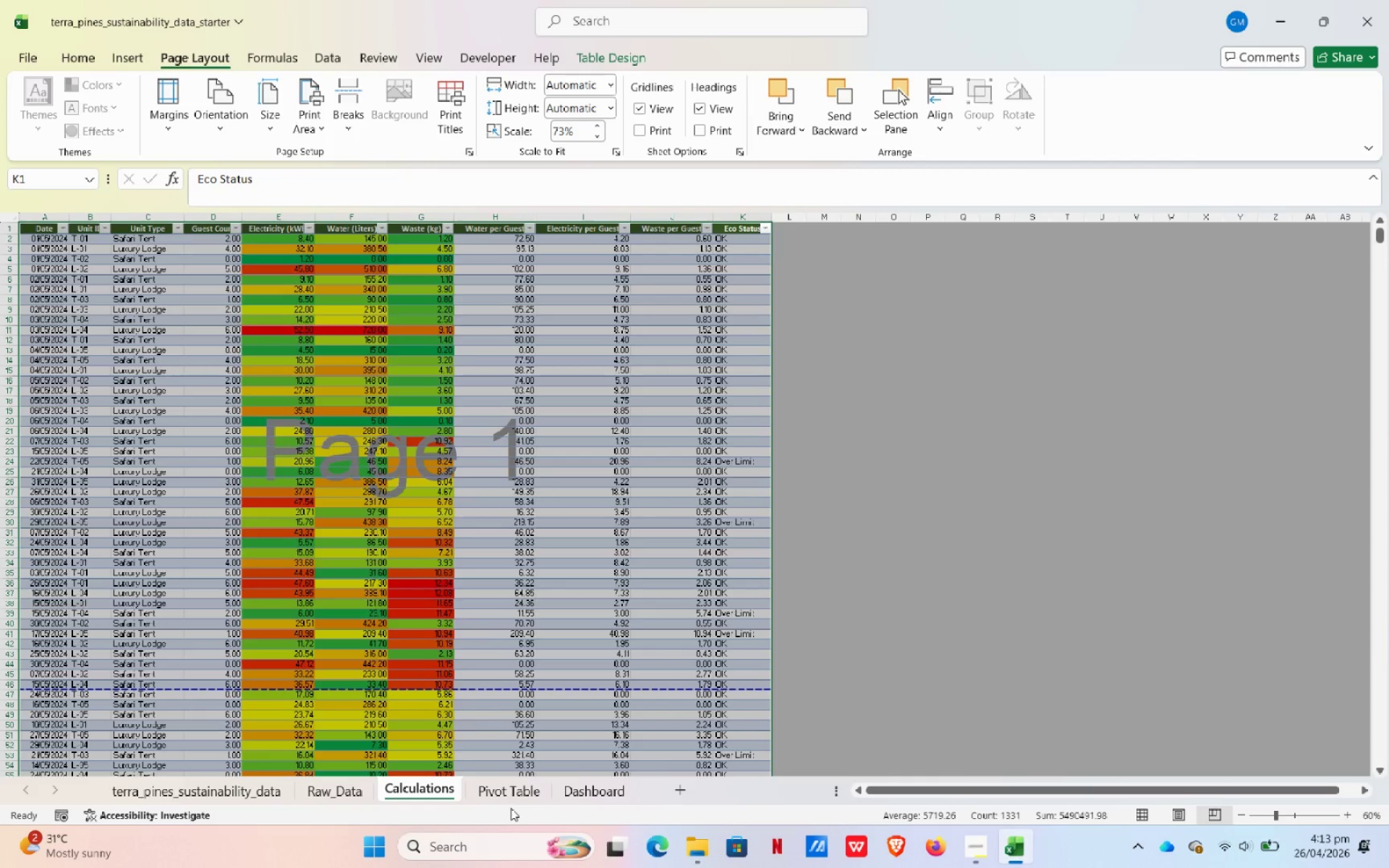 
double_click([517, 789])
 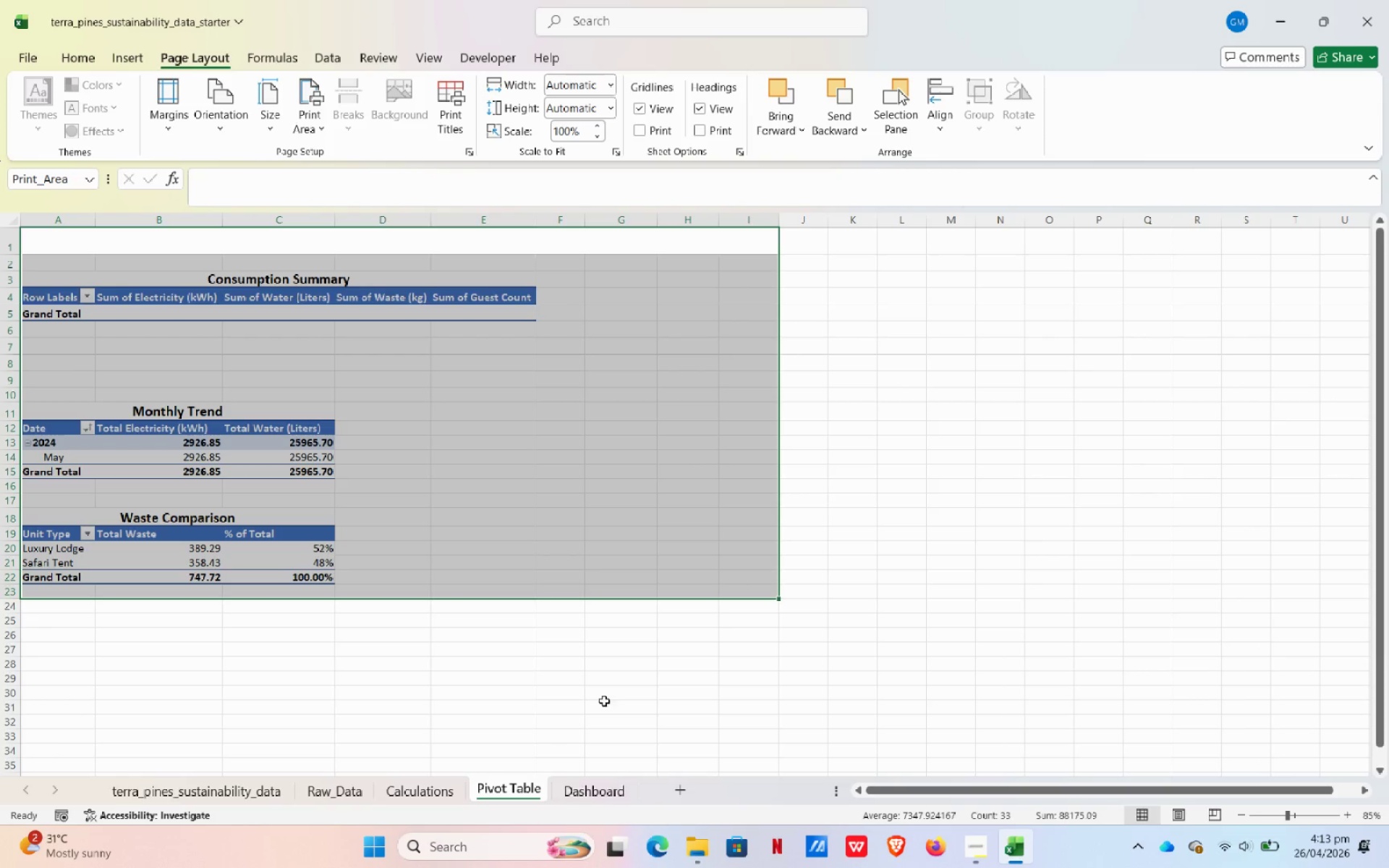 
key(Control+P)
 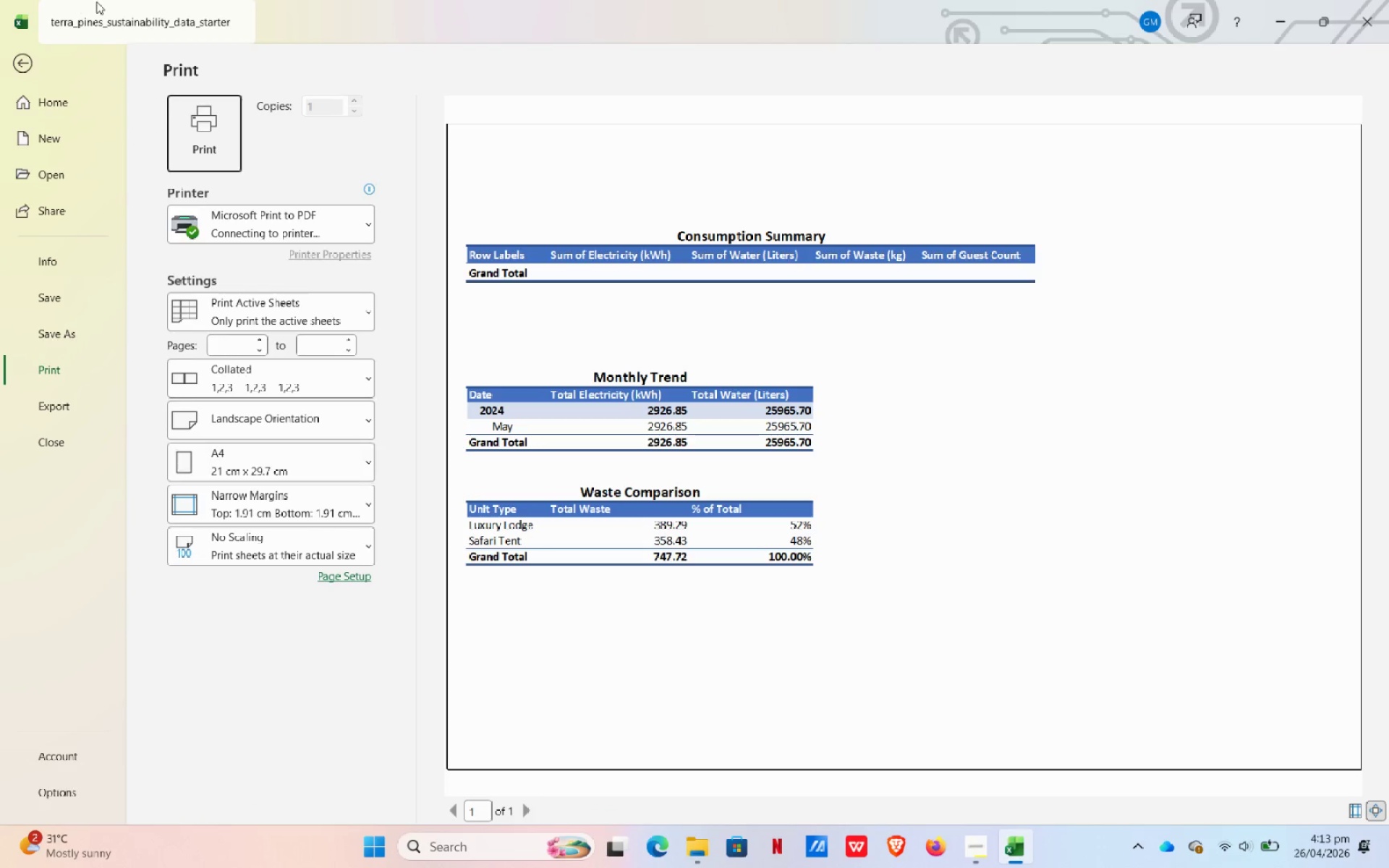 
left_click([25, 46])
 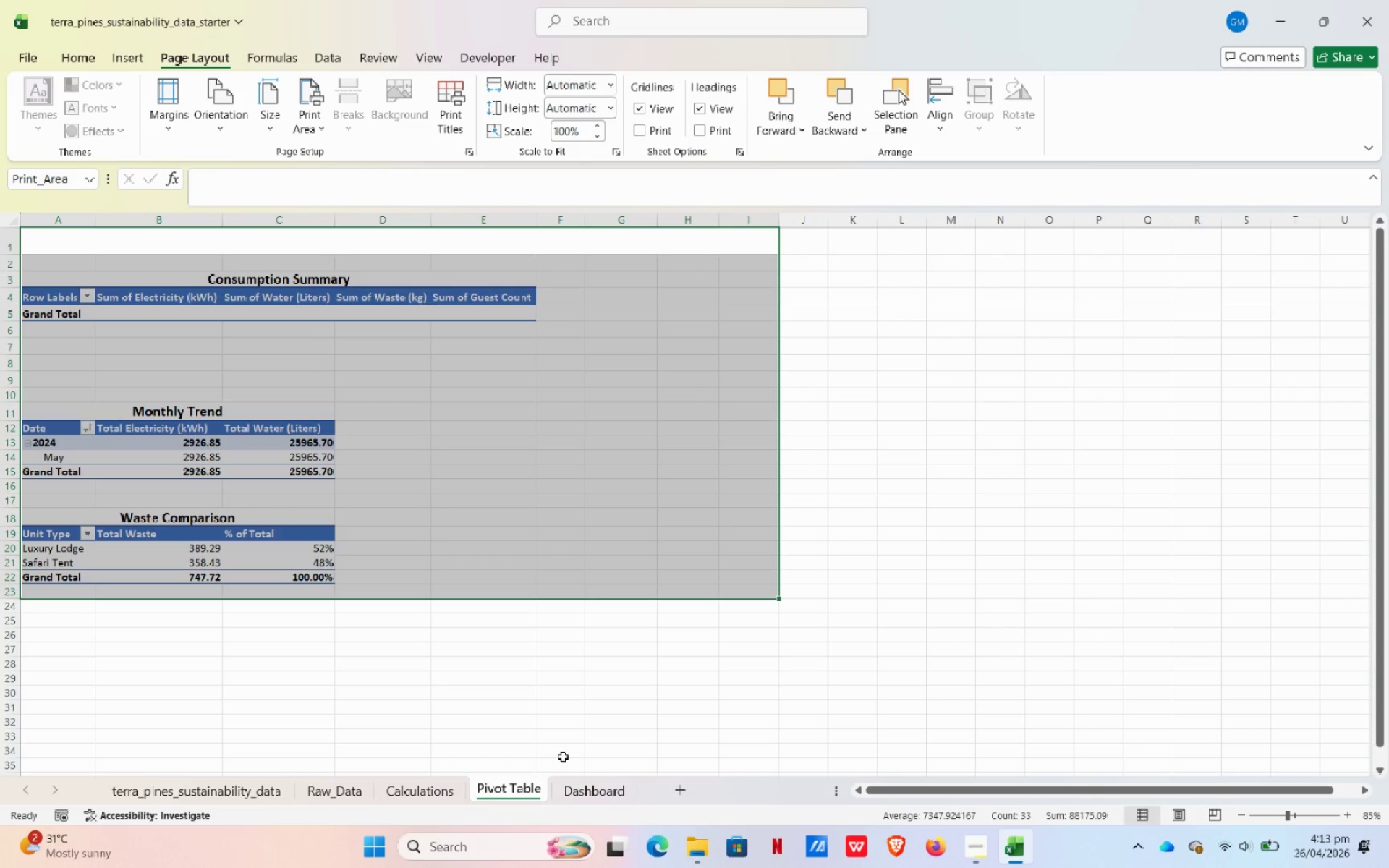 
left_click([591, 802])
 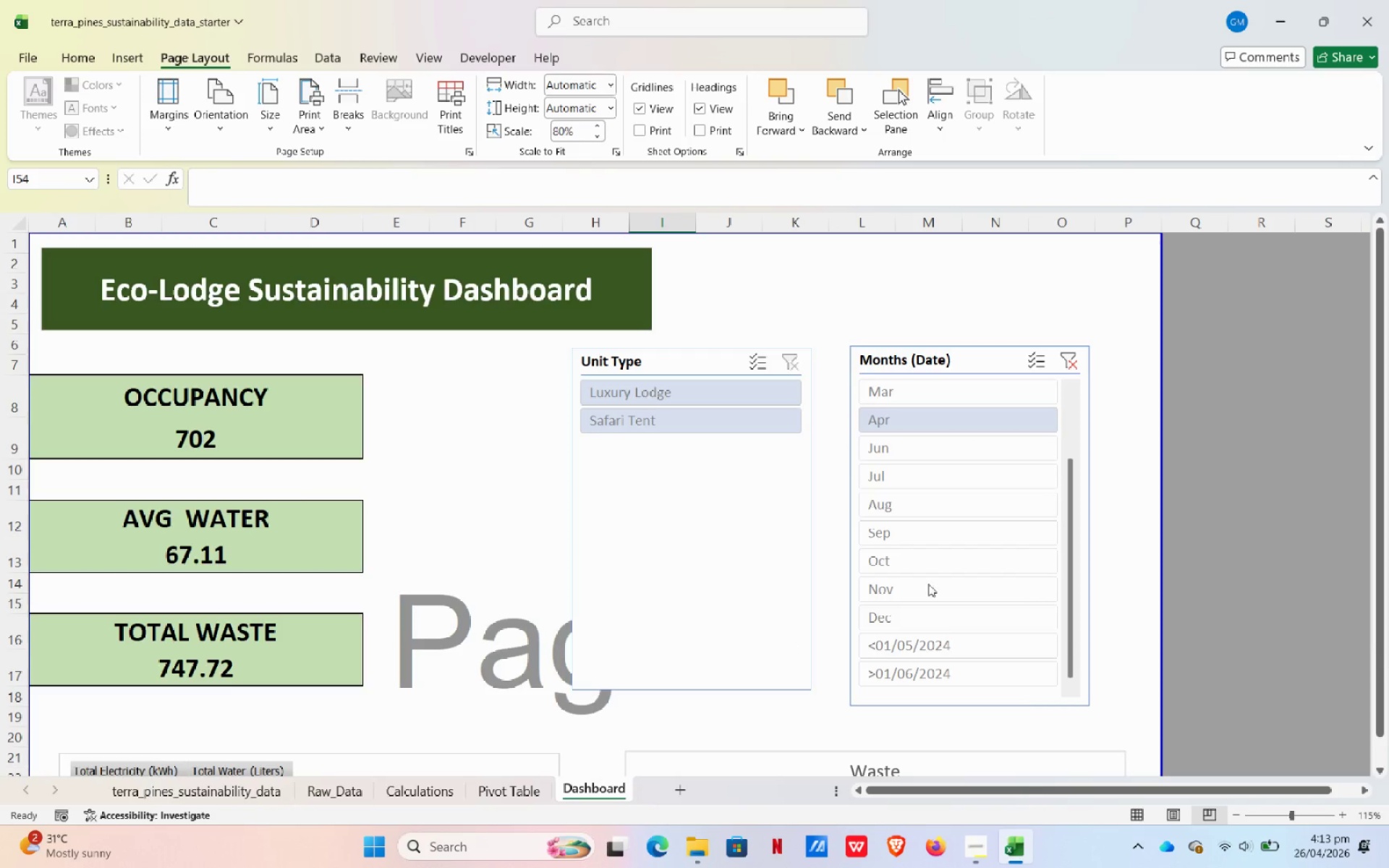 
key(Control+P)
 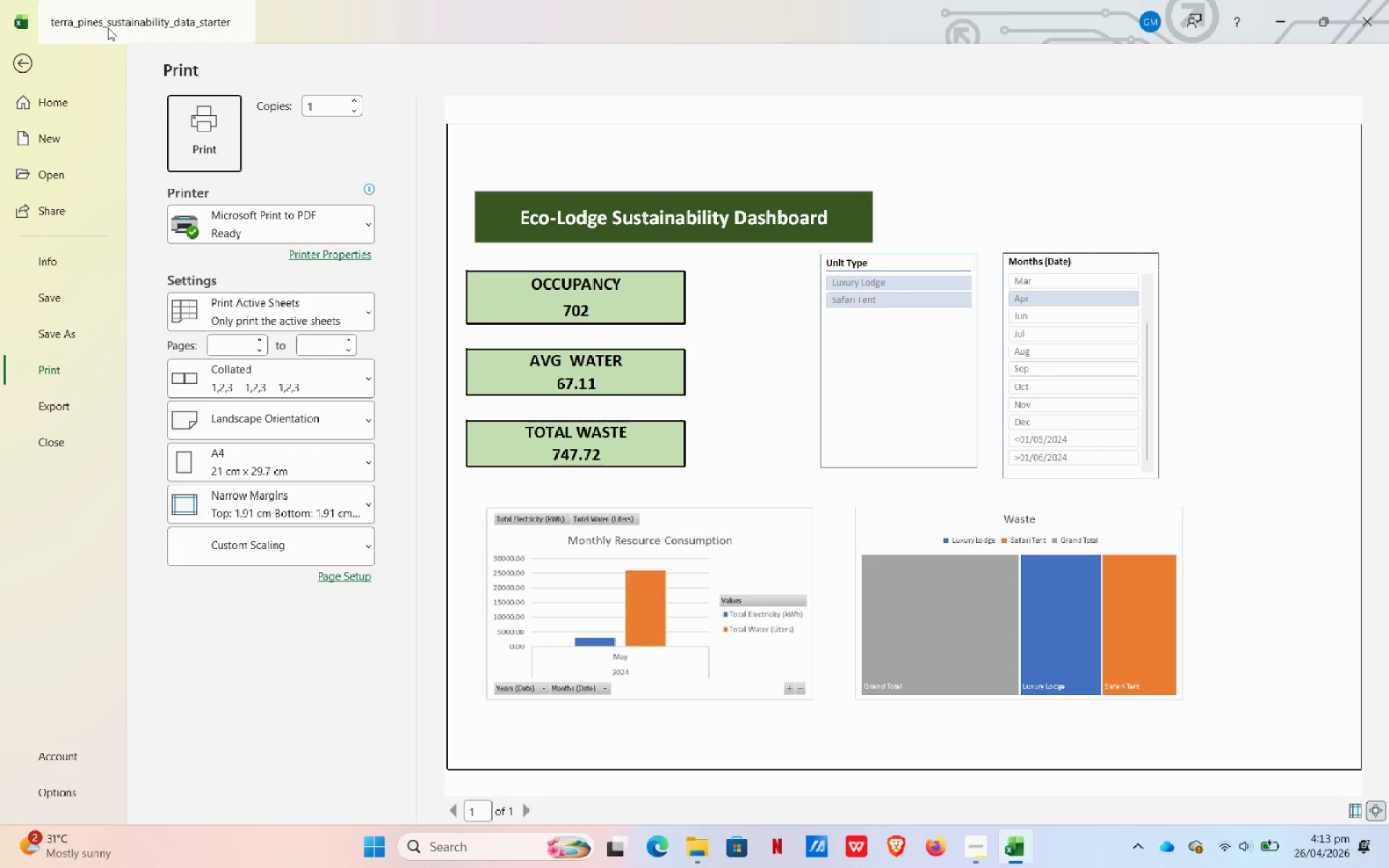 
left_click([38, 60])
 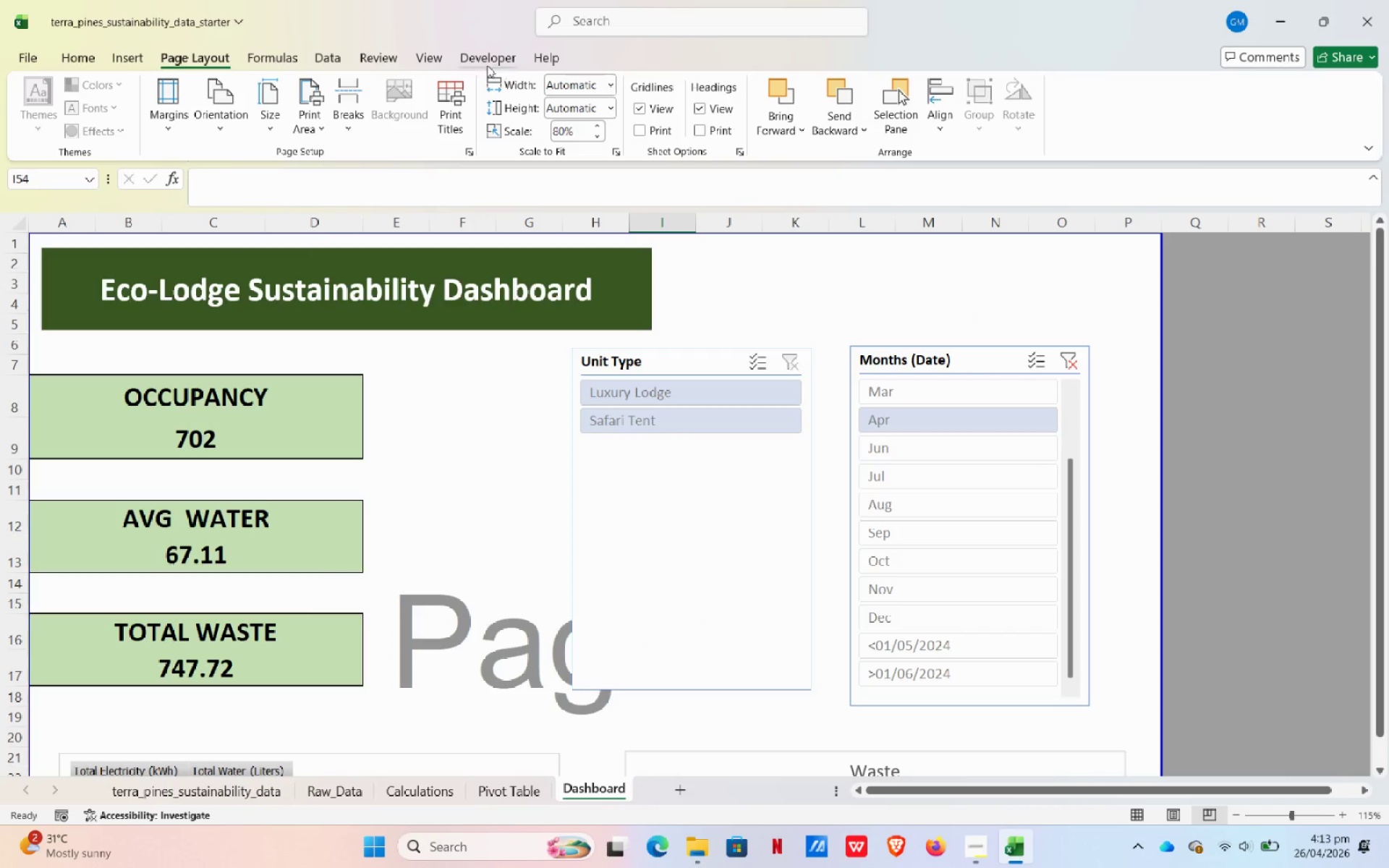 
left_click([372, 48])
 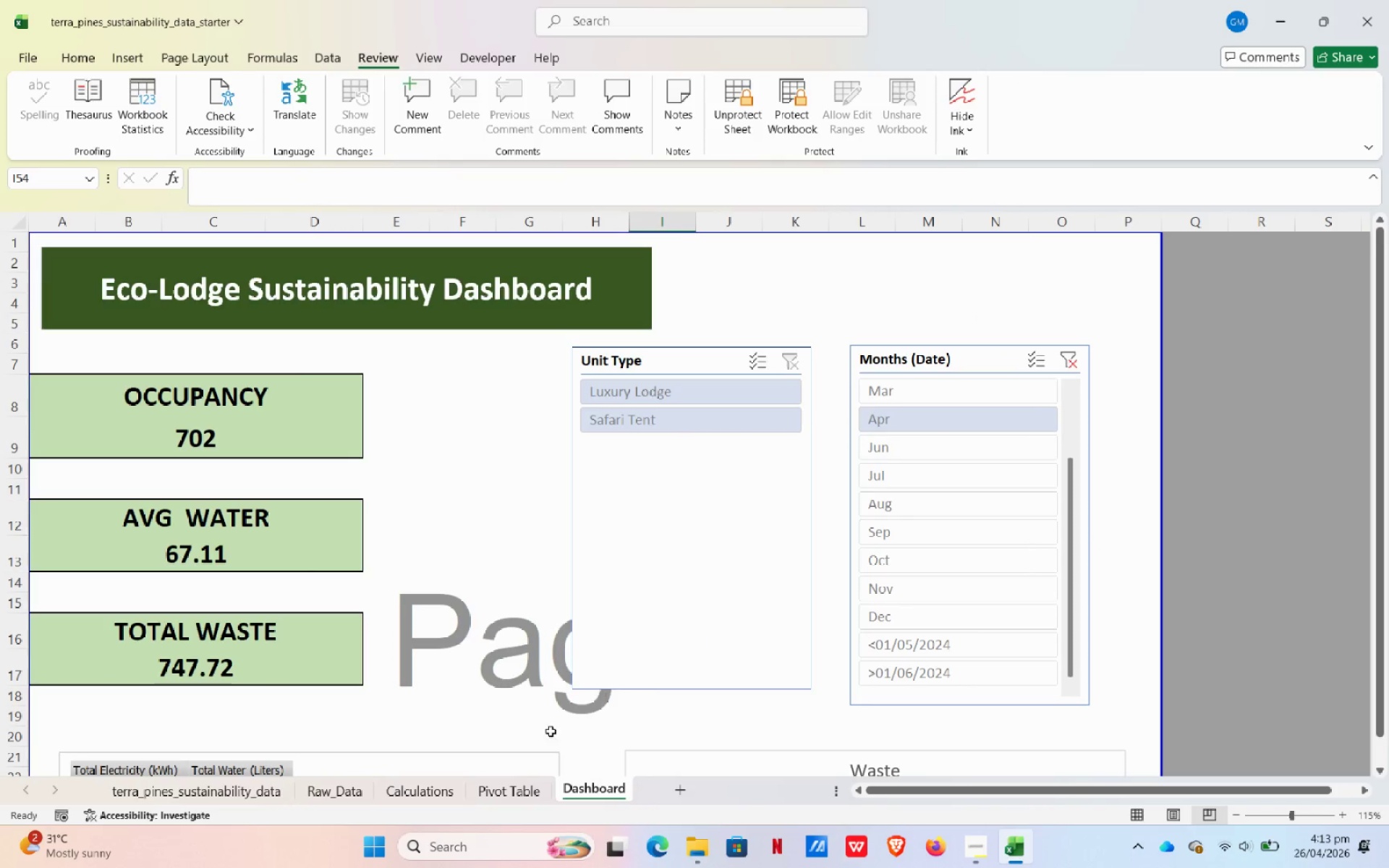 
left_click([539, 781])
 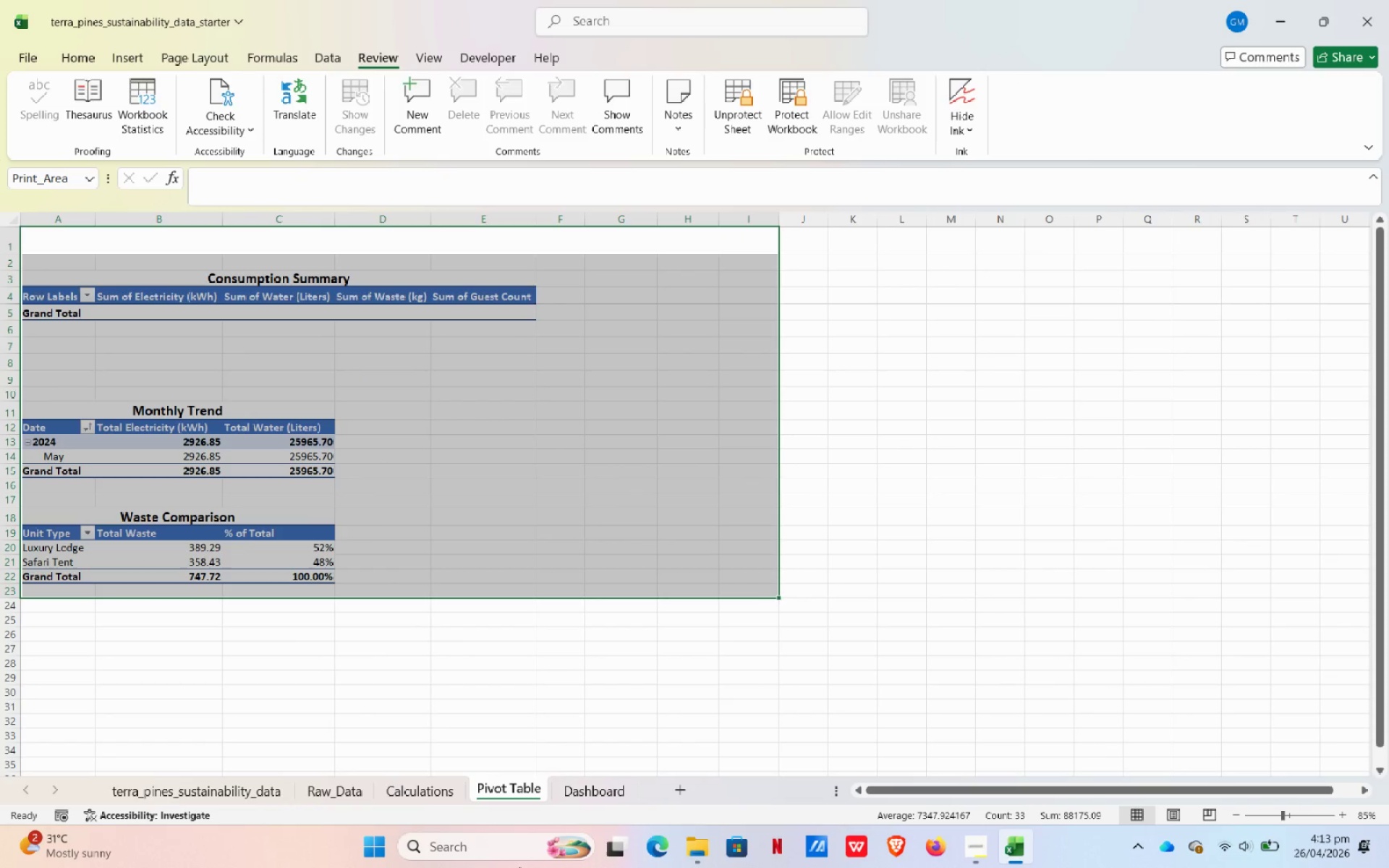 
left_click([410, 784])
 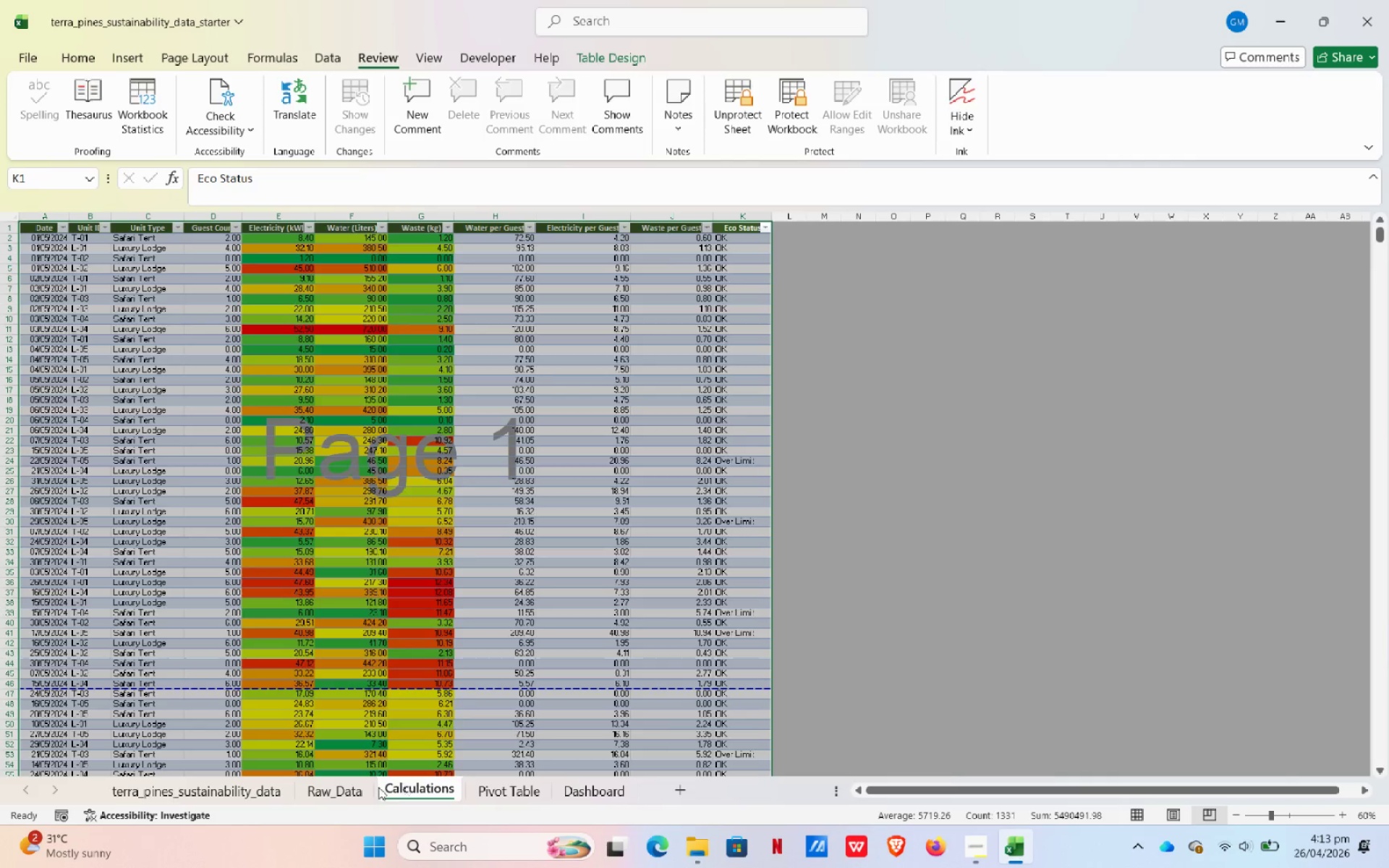 
left_click([327, 790])
 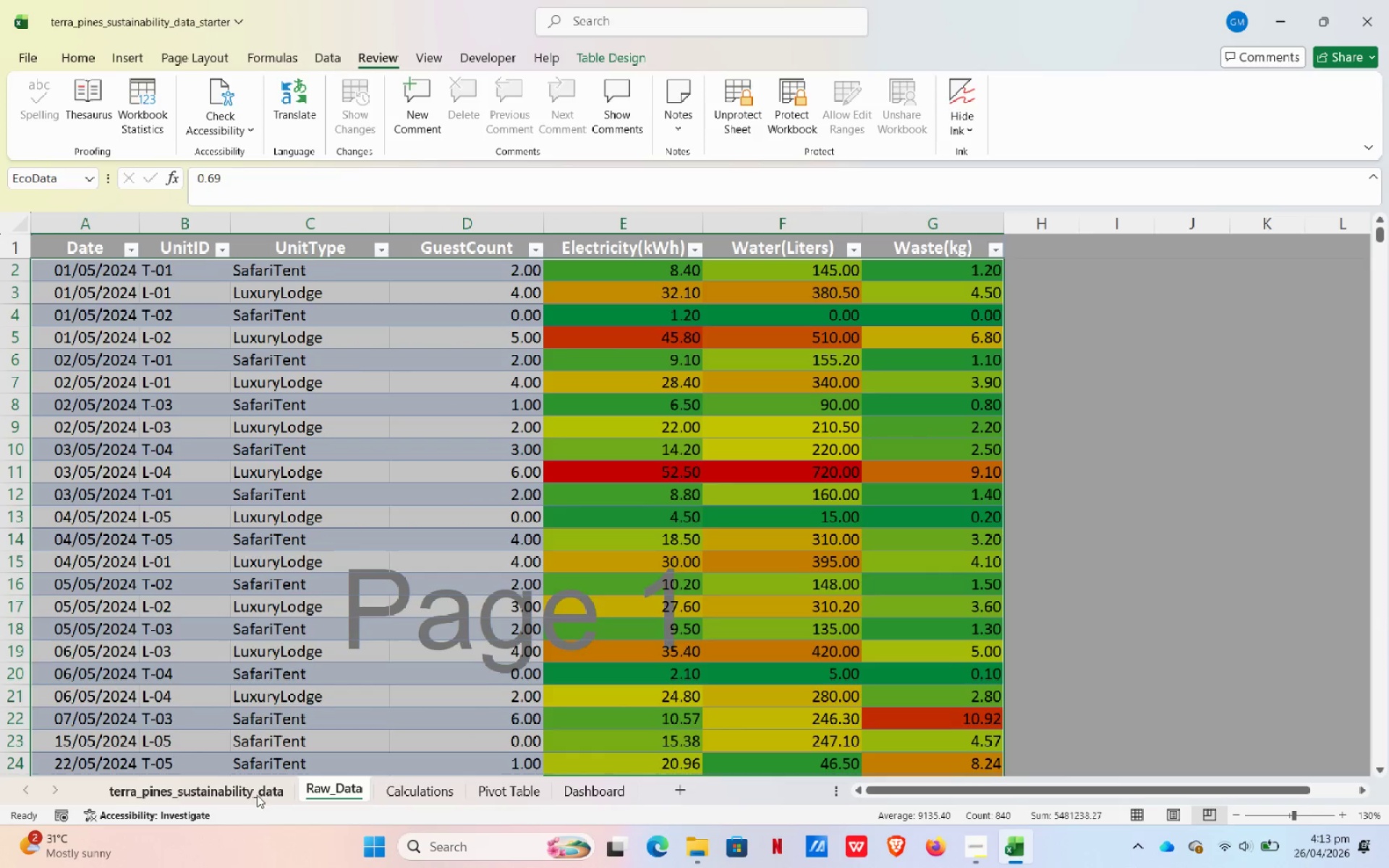 
left_click([256, 795])
 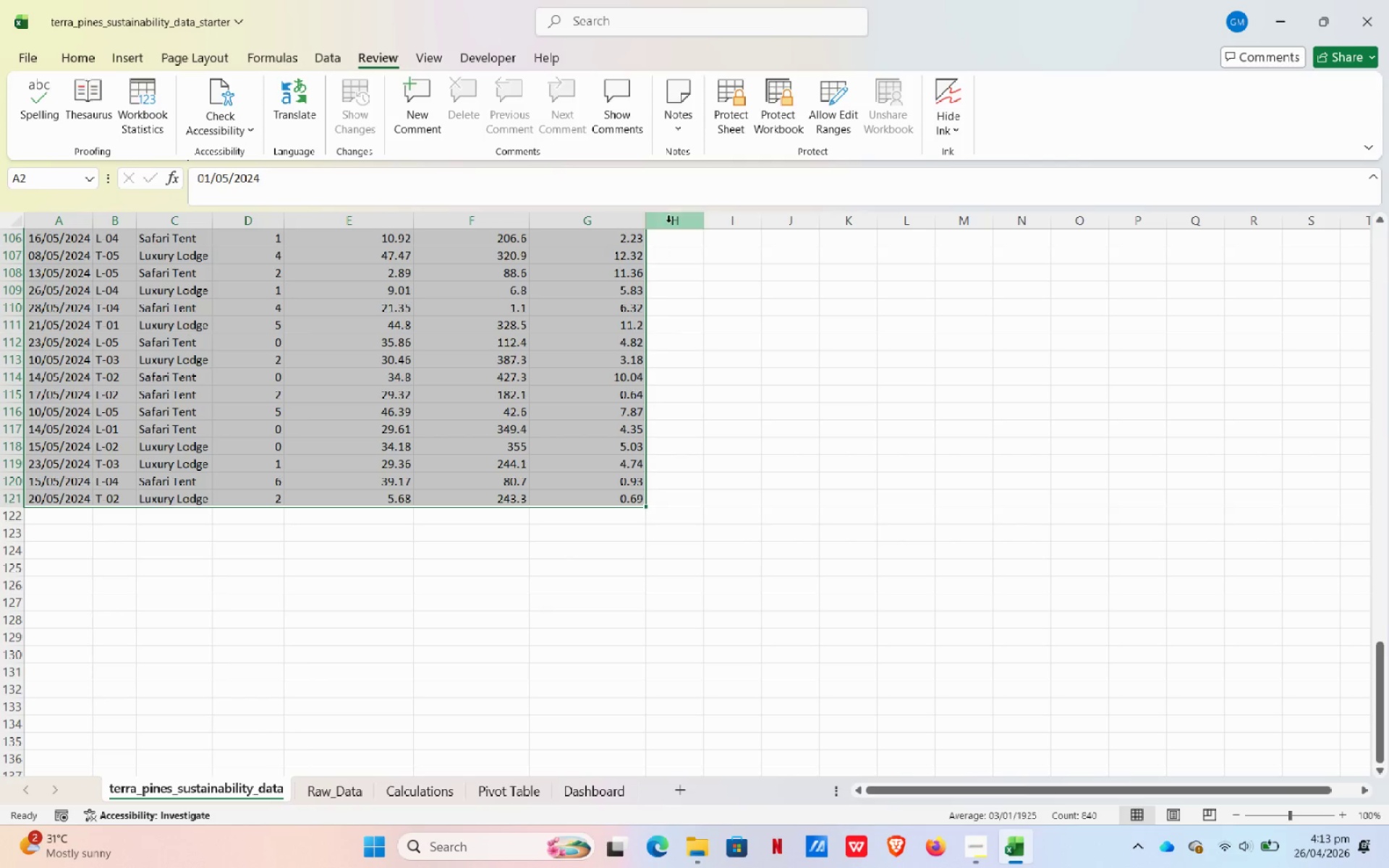 
left_click([733, 124])
 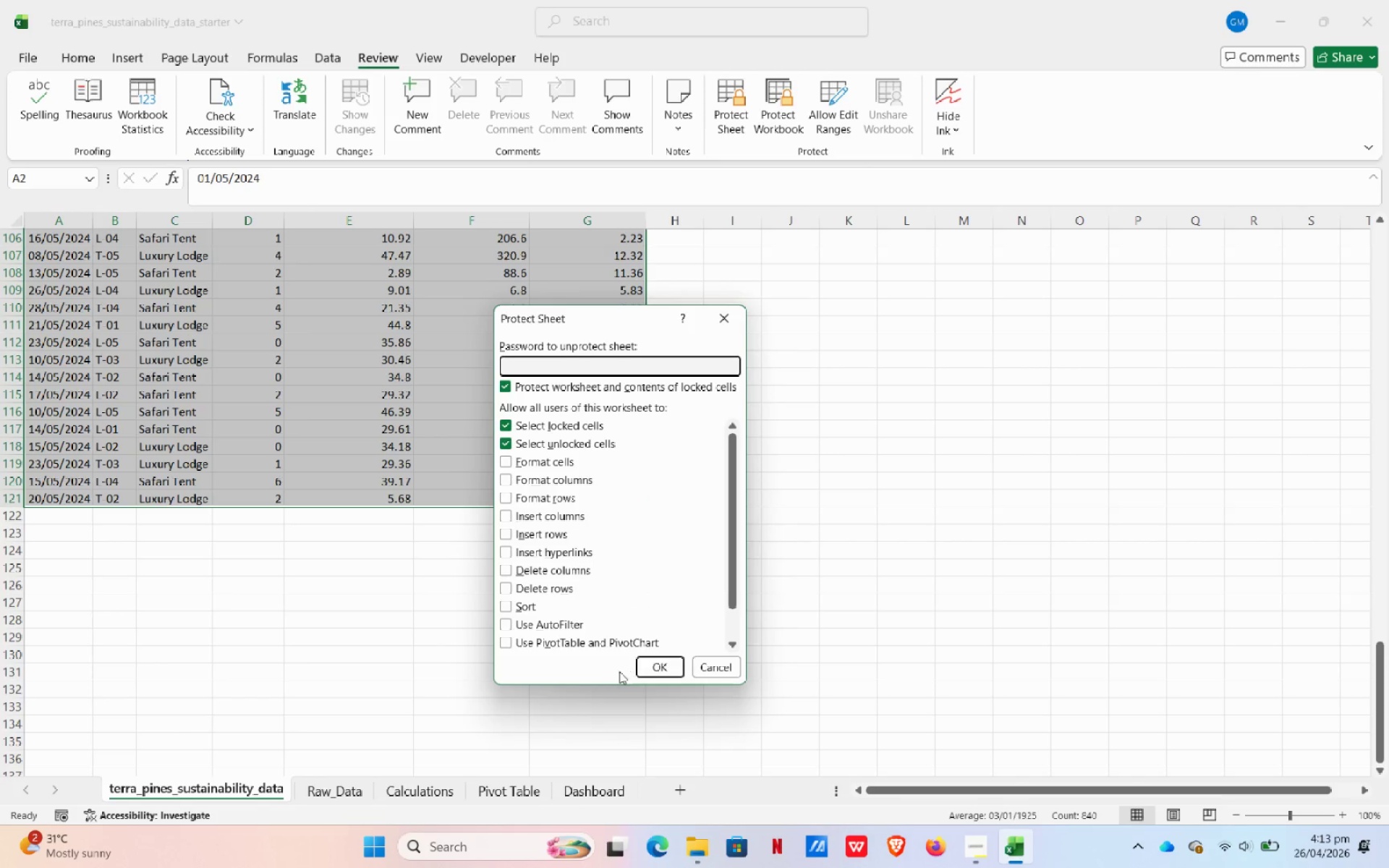 
left_click([642, 668])
 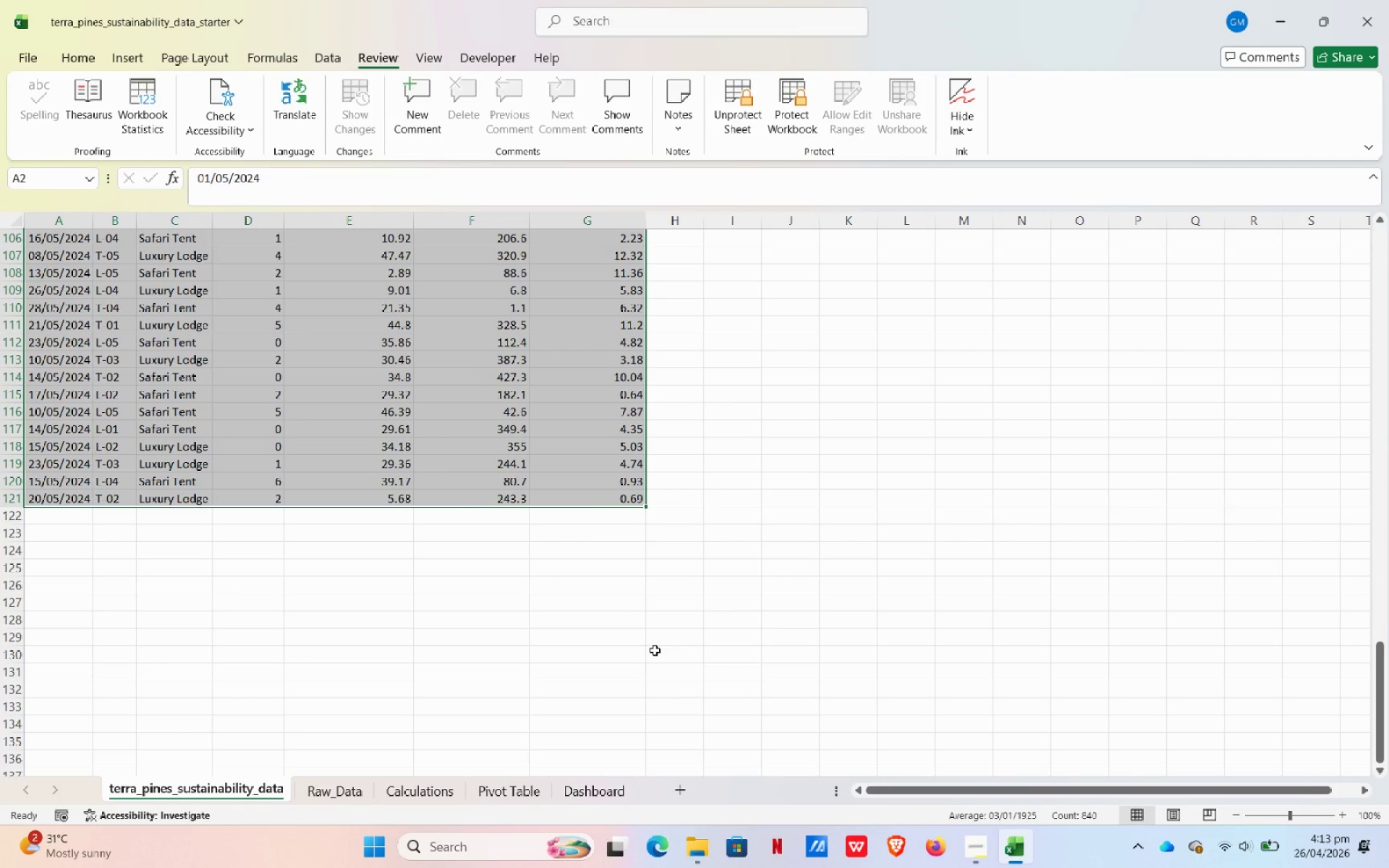 
left_click([676, 642])
 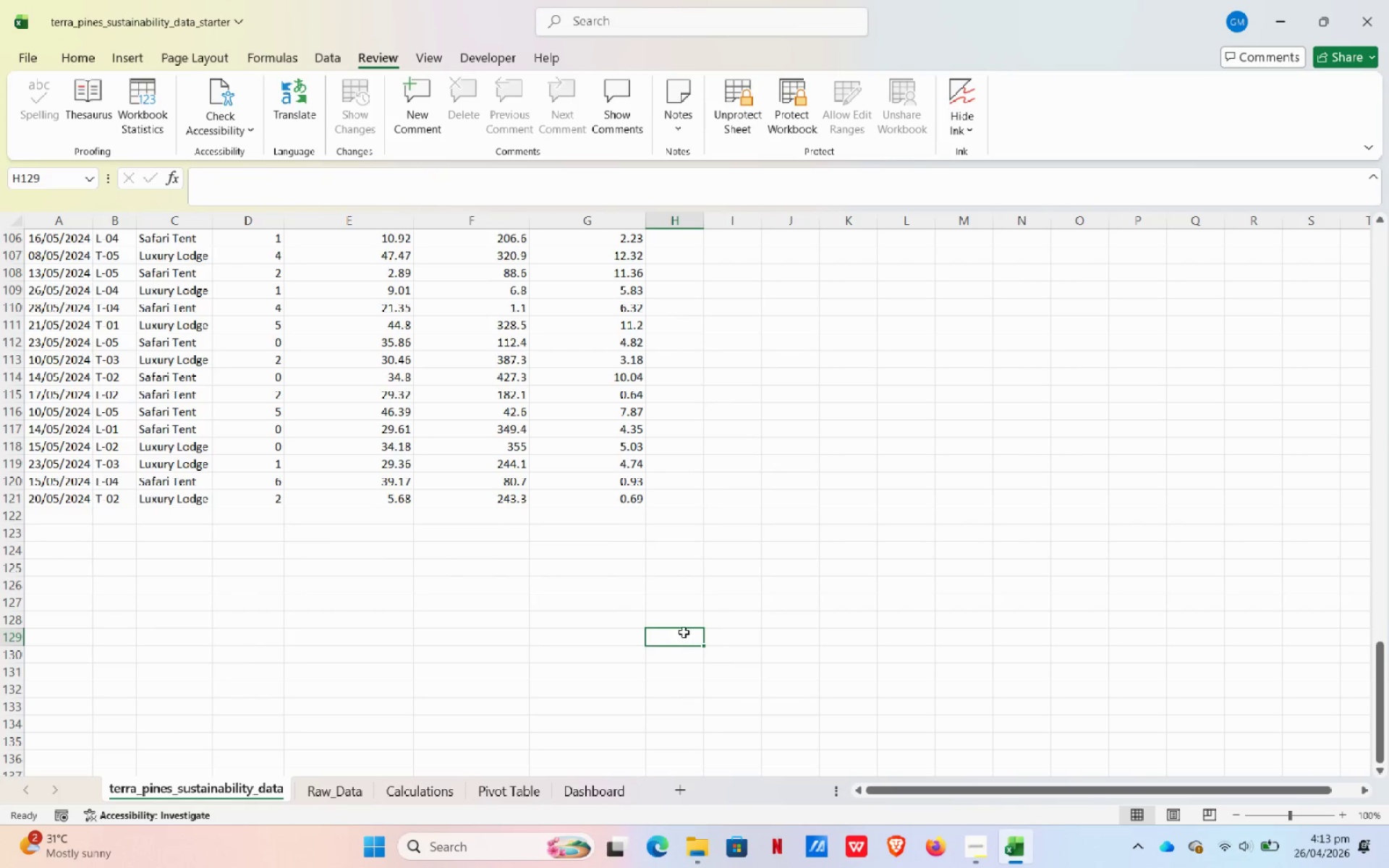 
scroll: coordinate [731, 643], scroll_direction: up, amount: 50.0
 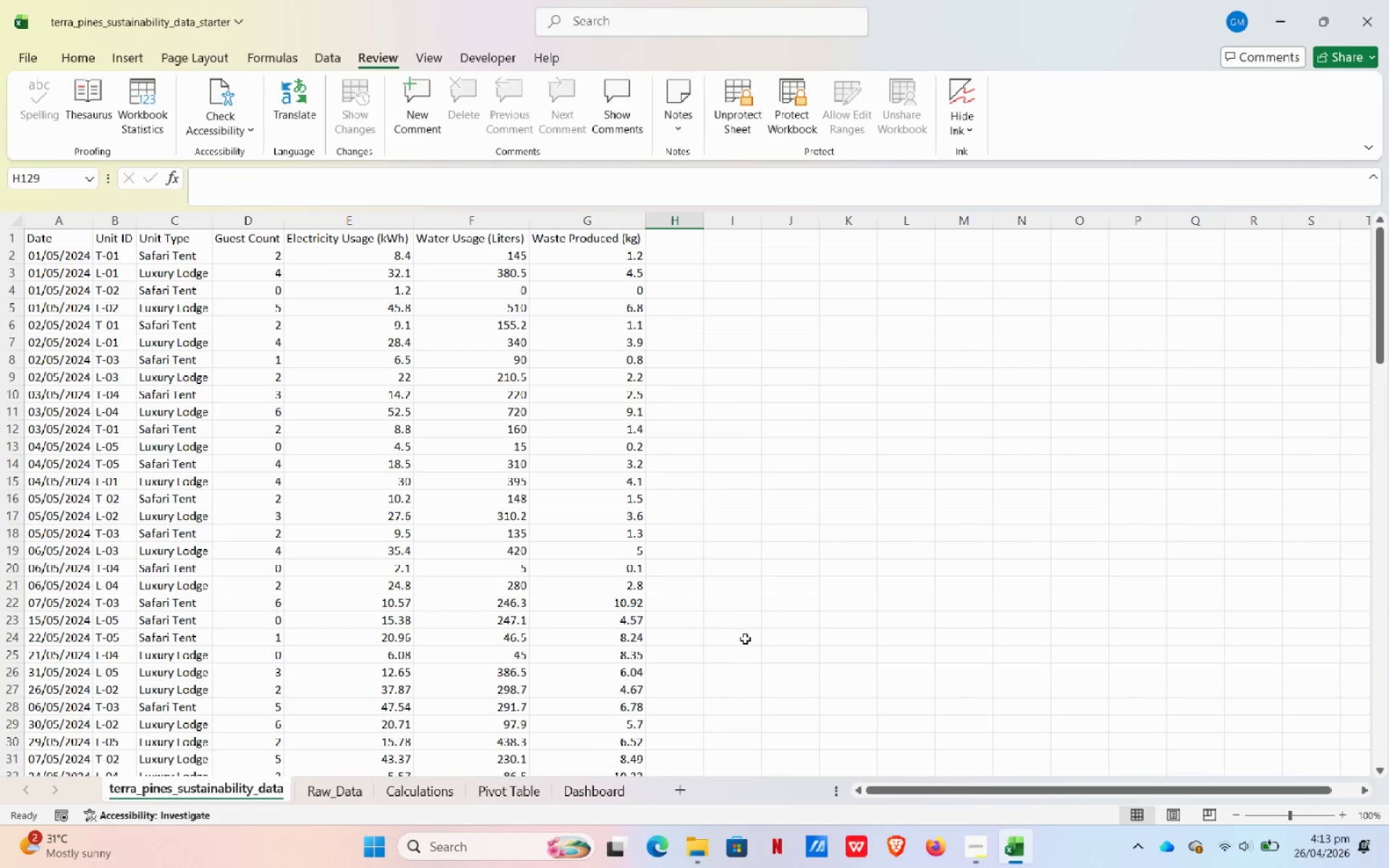 
key(Control+S)
 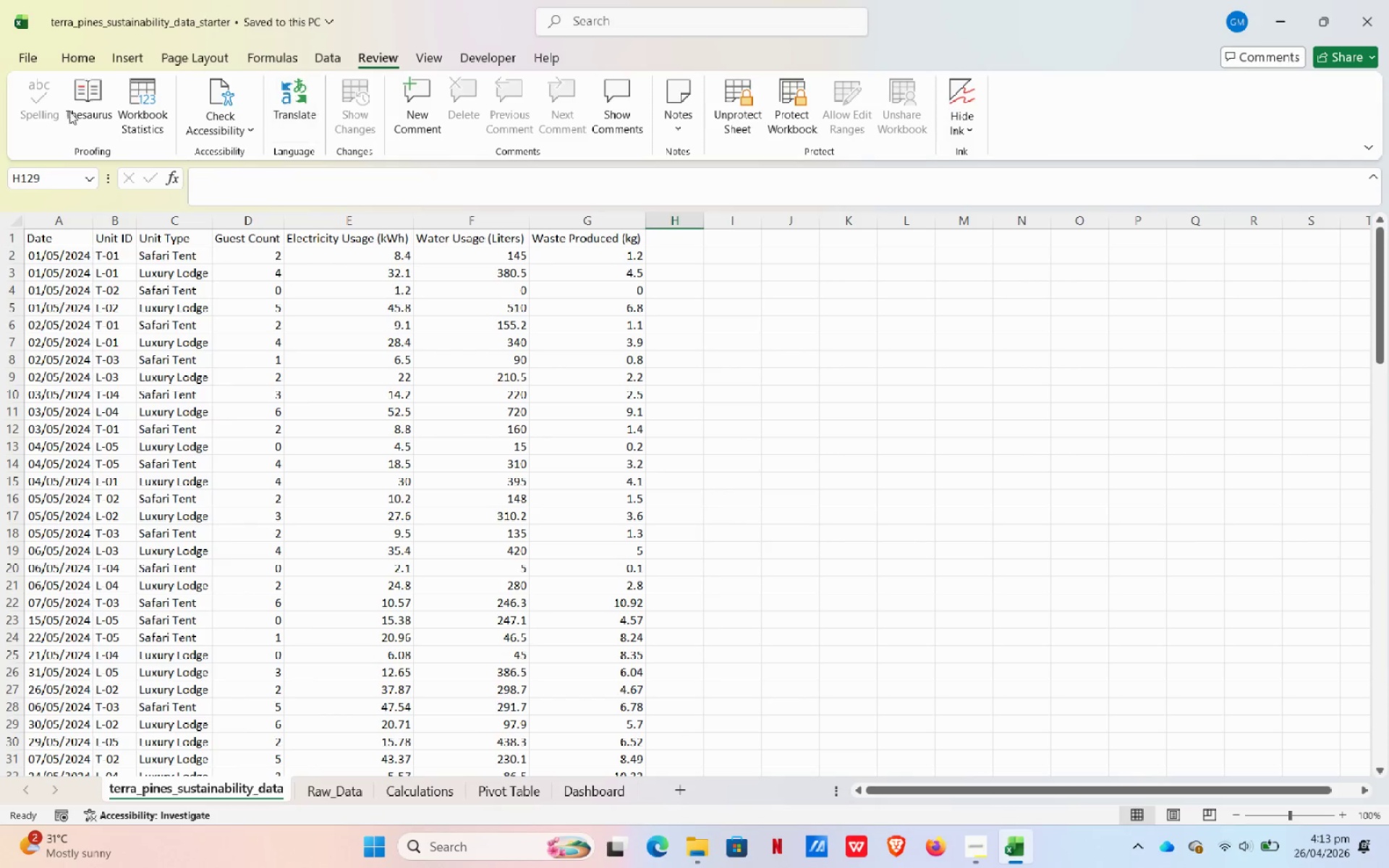 
left_click([32, 56])
 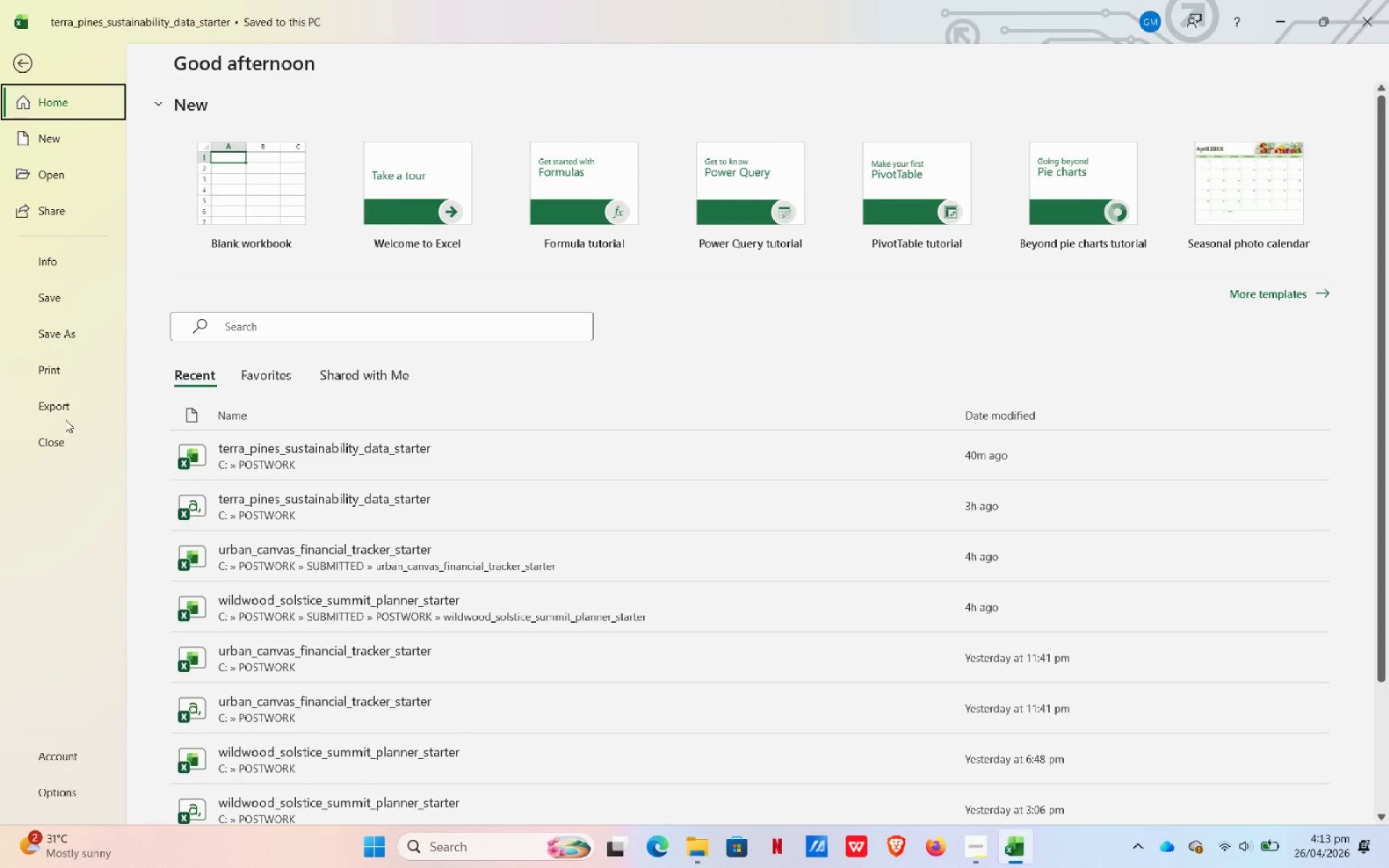 
left_click([66, 410])
 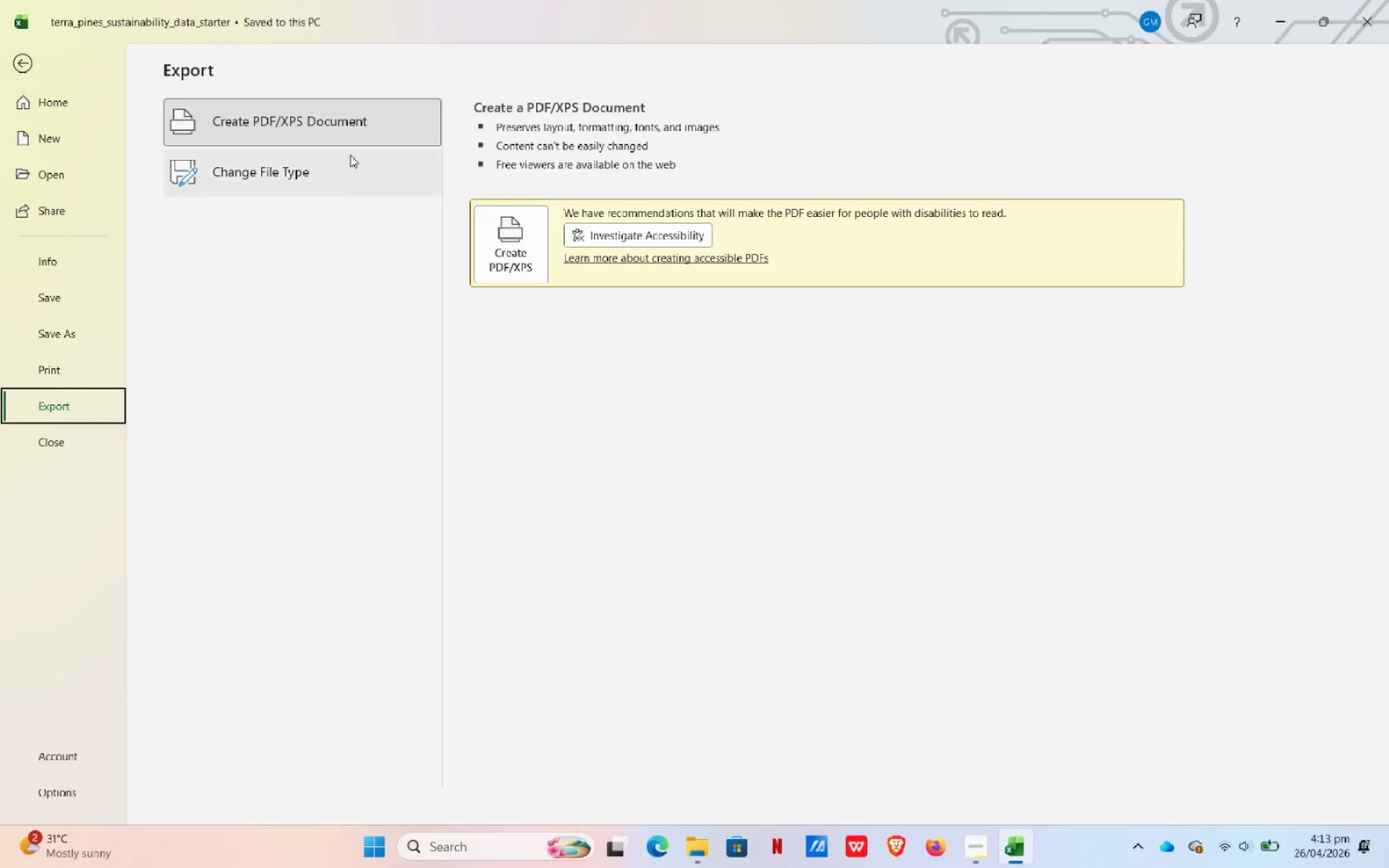 
left_click([351, 130])
 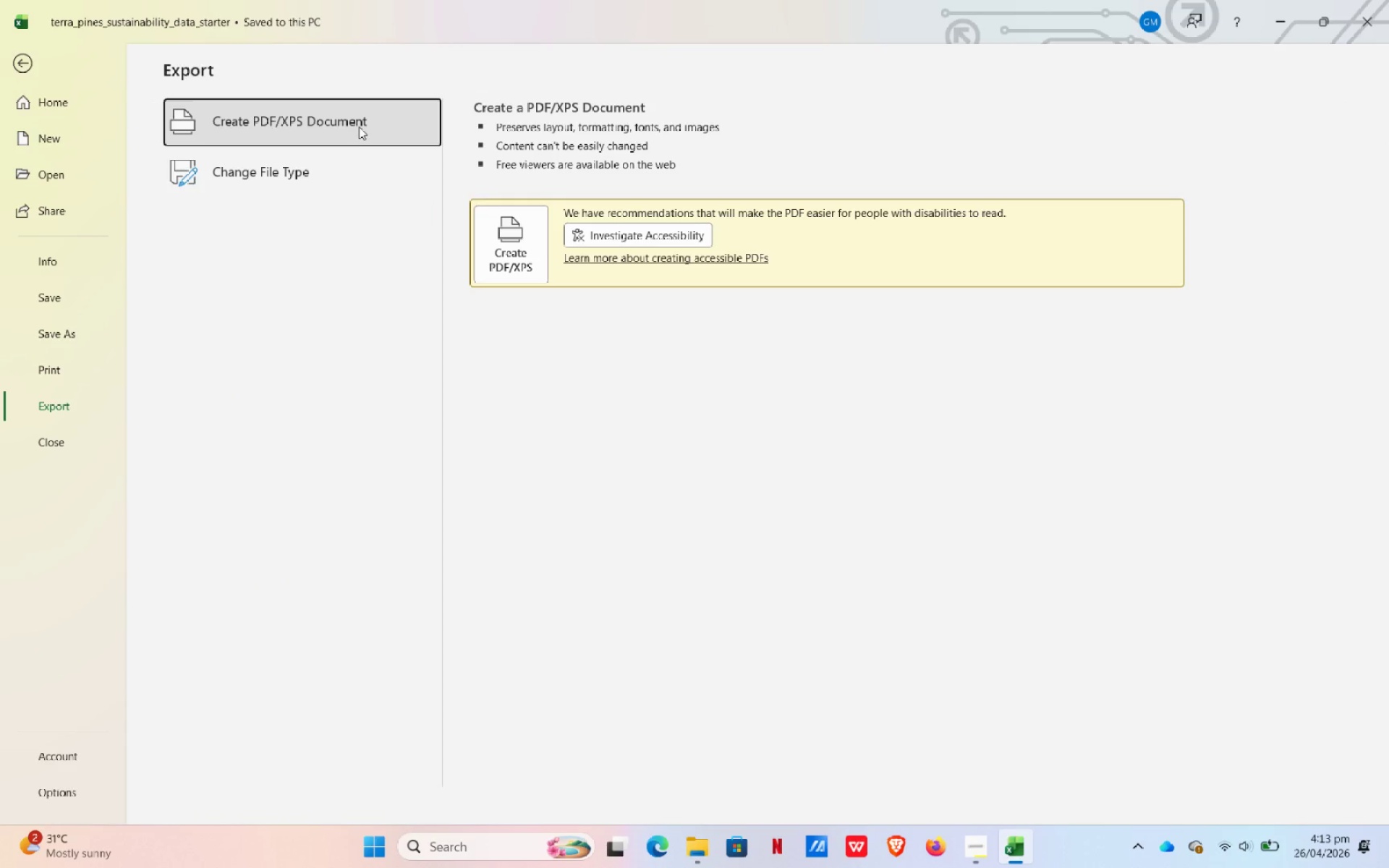 
double_click([359, 126])
 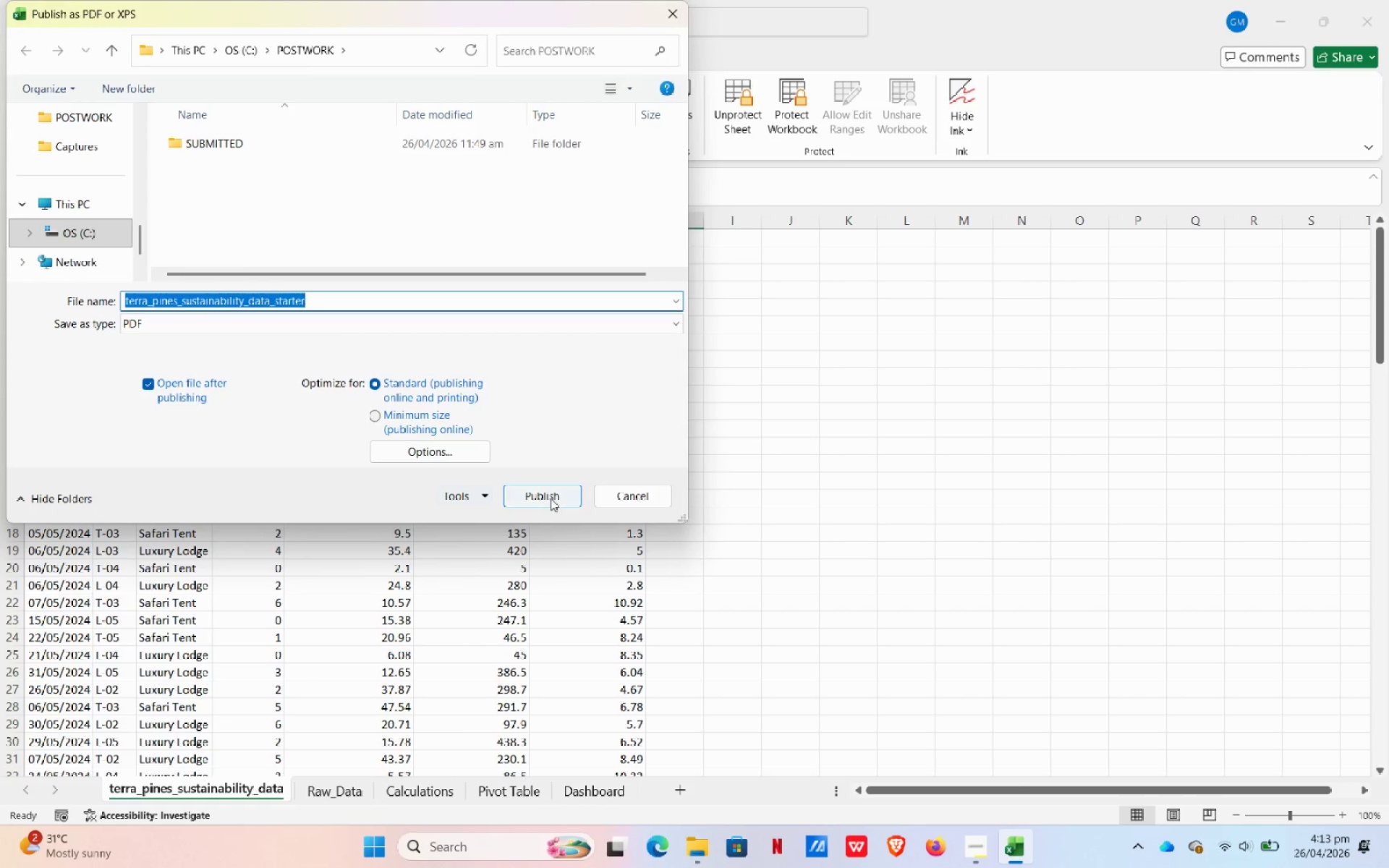 
left_click([401, 448])
 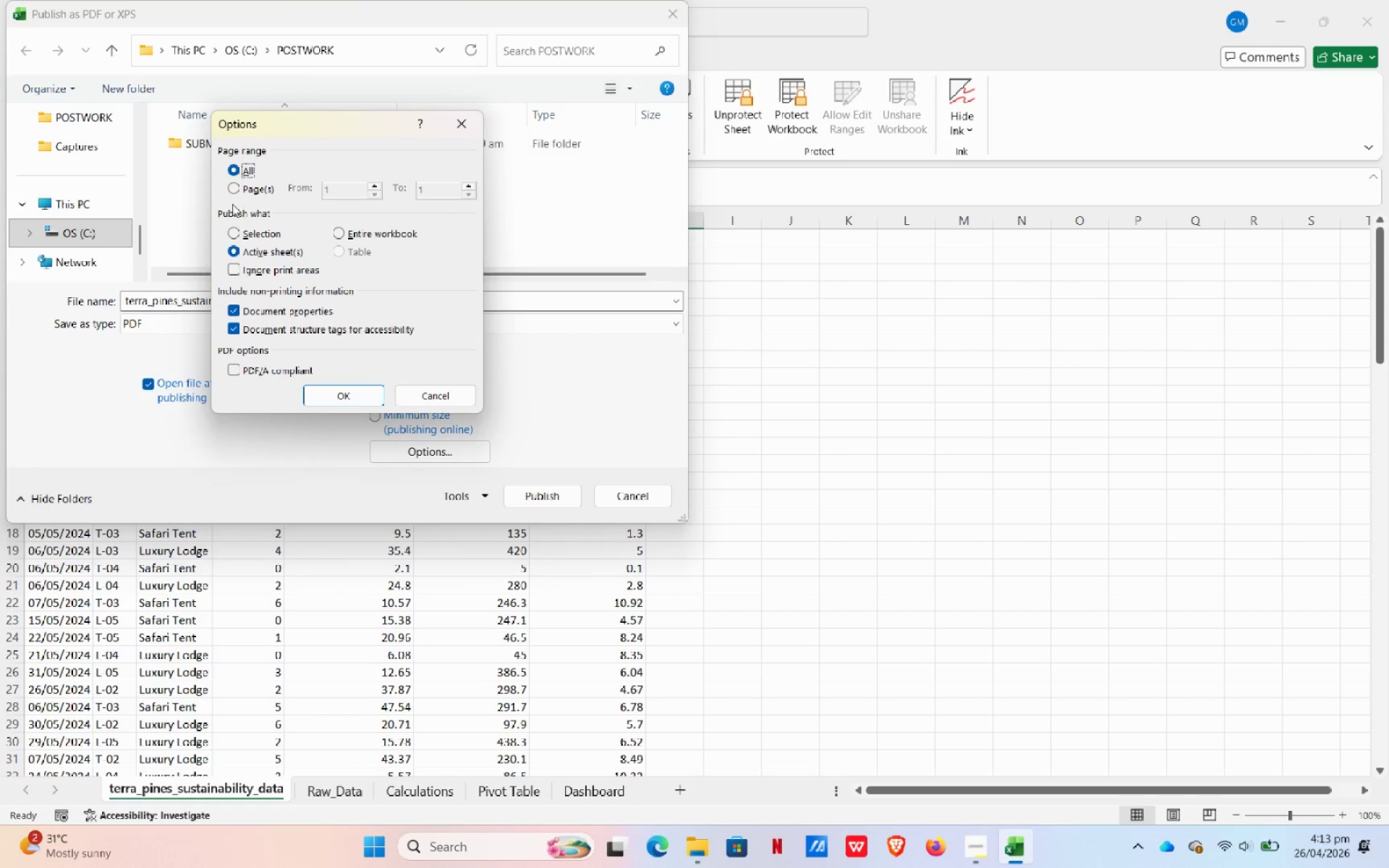 
left_click([227, 190])
 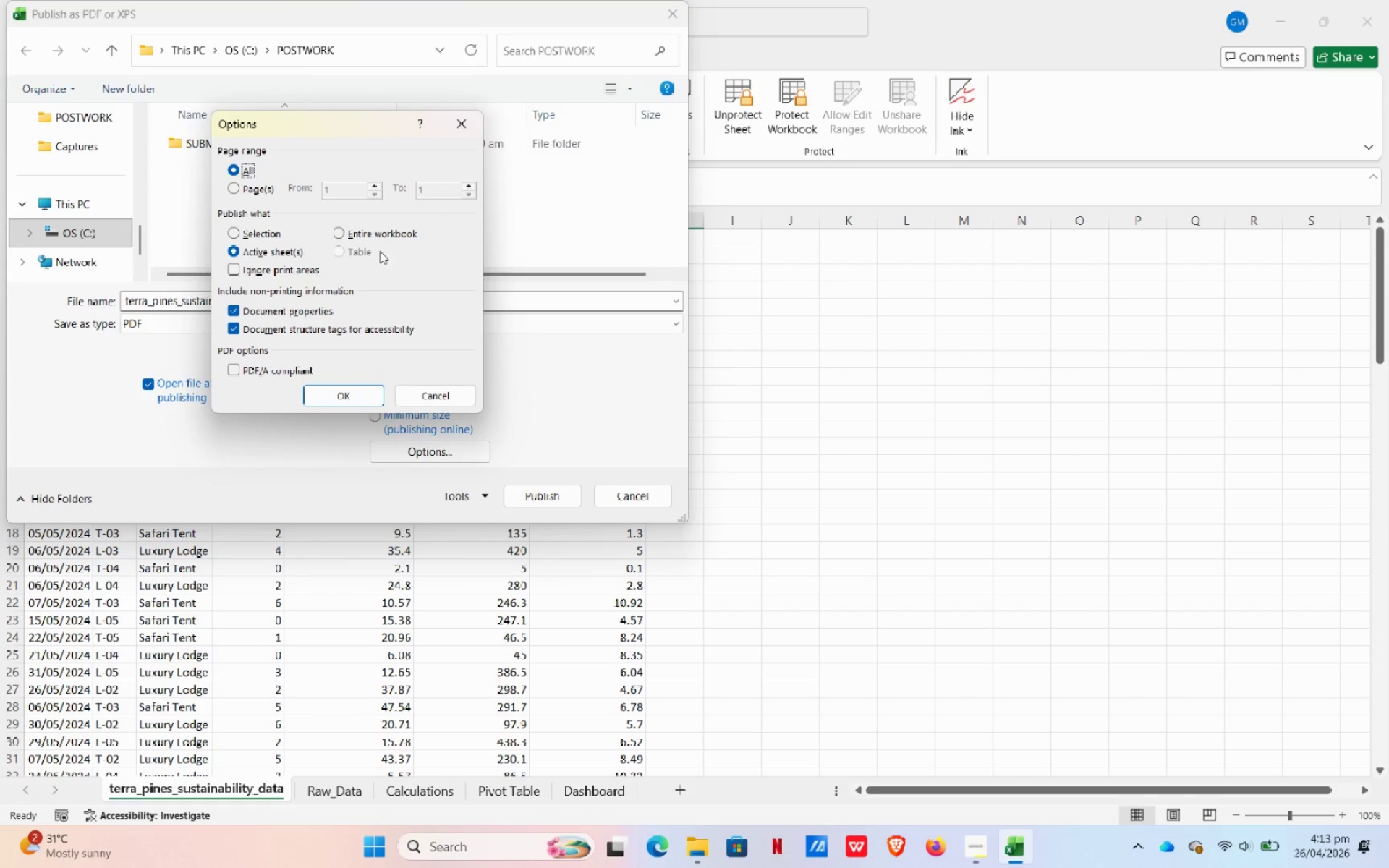 
left_click([342, 228])
 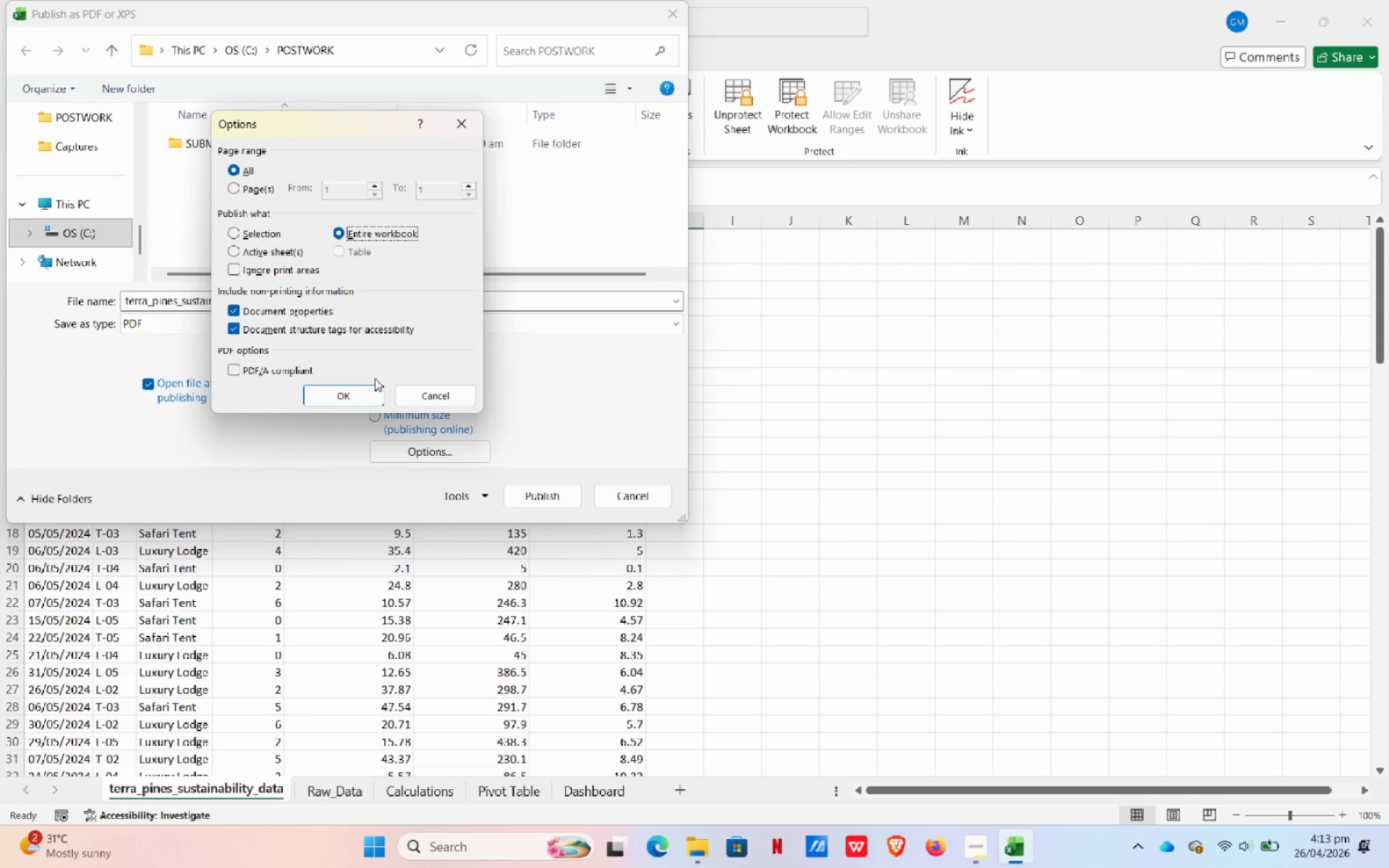 
left_click([364, 391])
 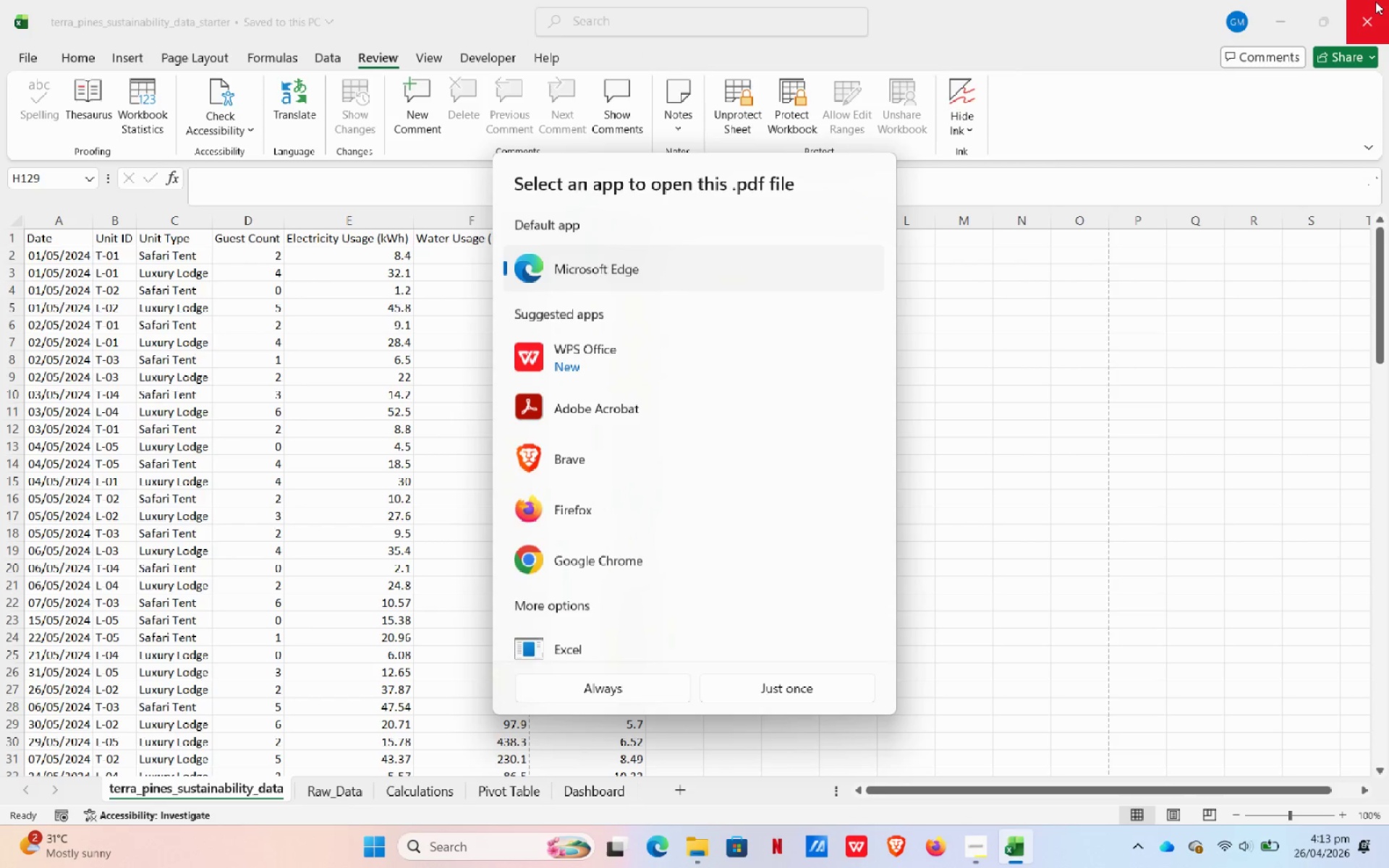 
wait(10.77)
 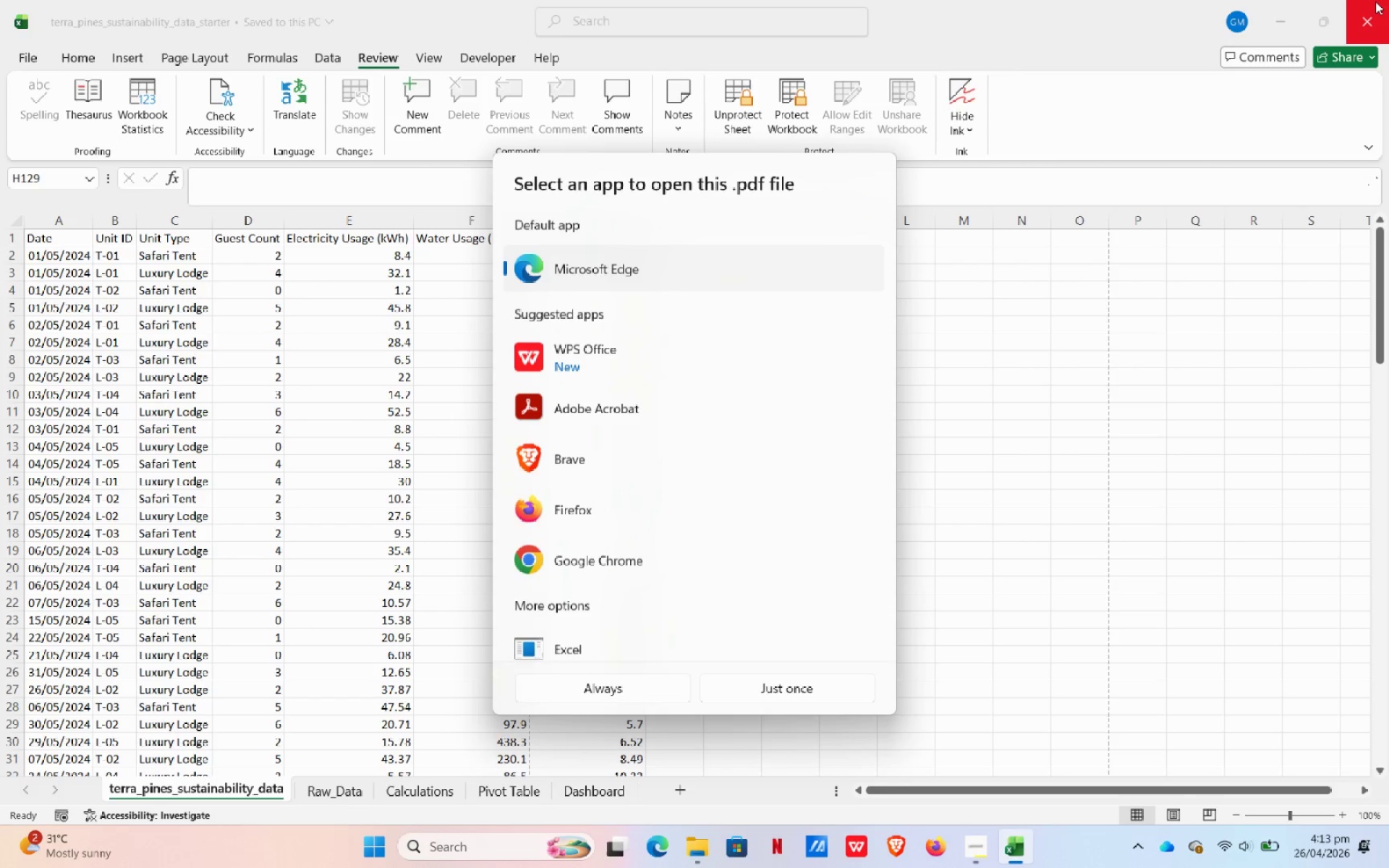 
left_click([747, 685])
 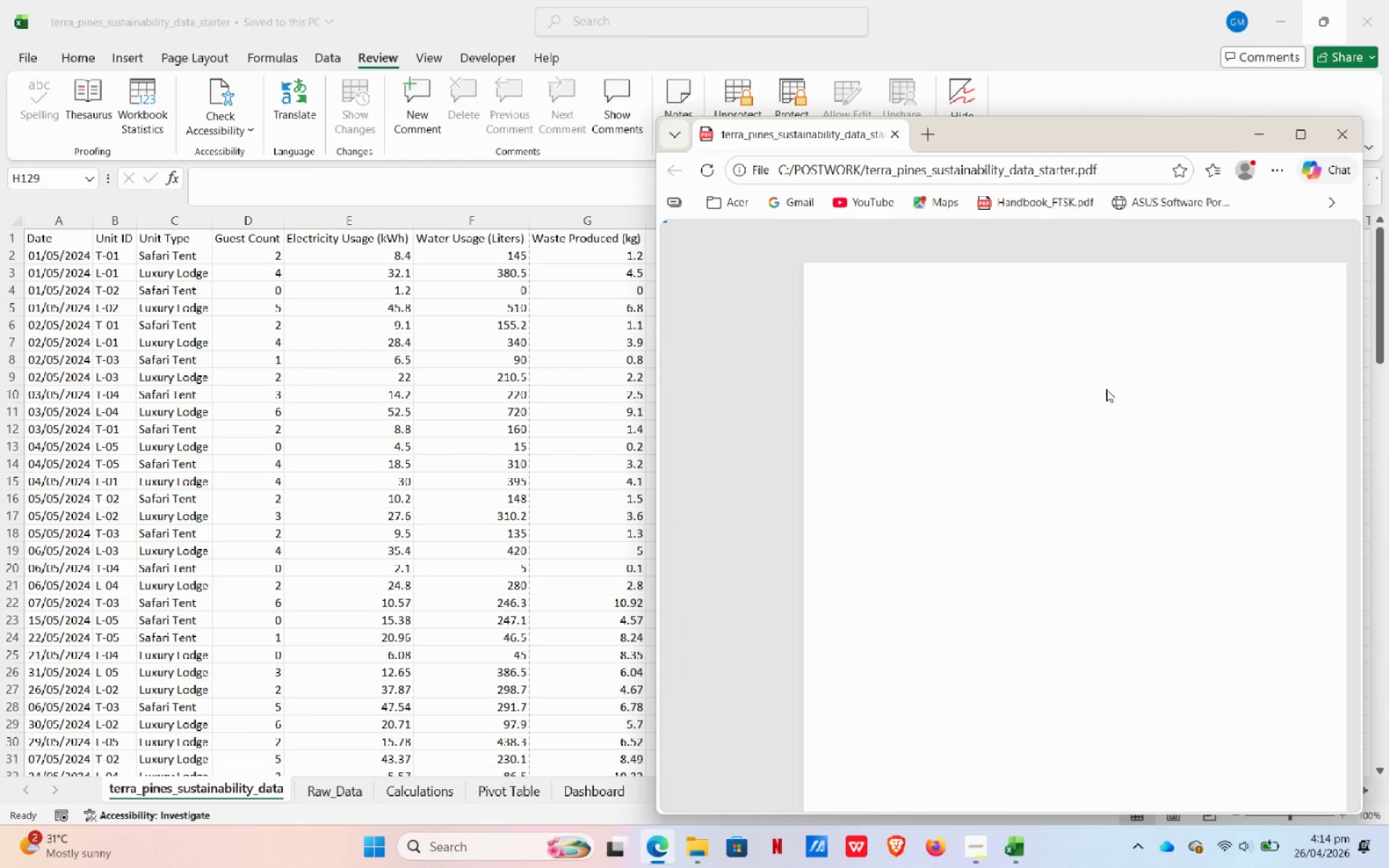 
scroll: coordinate [1116, 414], scroll_direction: down, amount: 28.0
 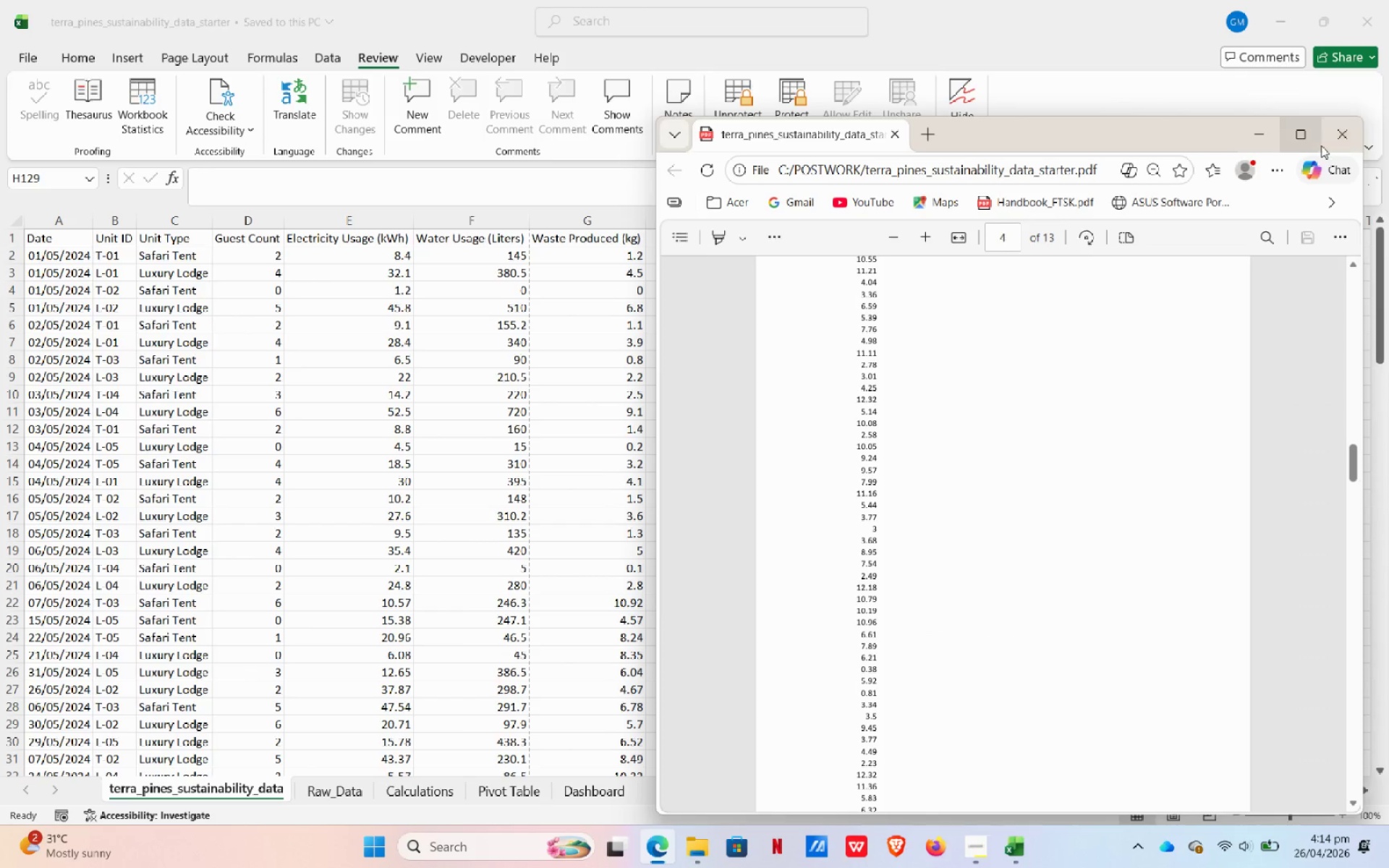 
left_click([1342, 137])
 